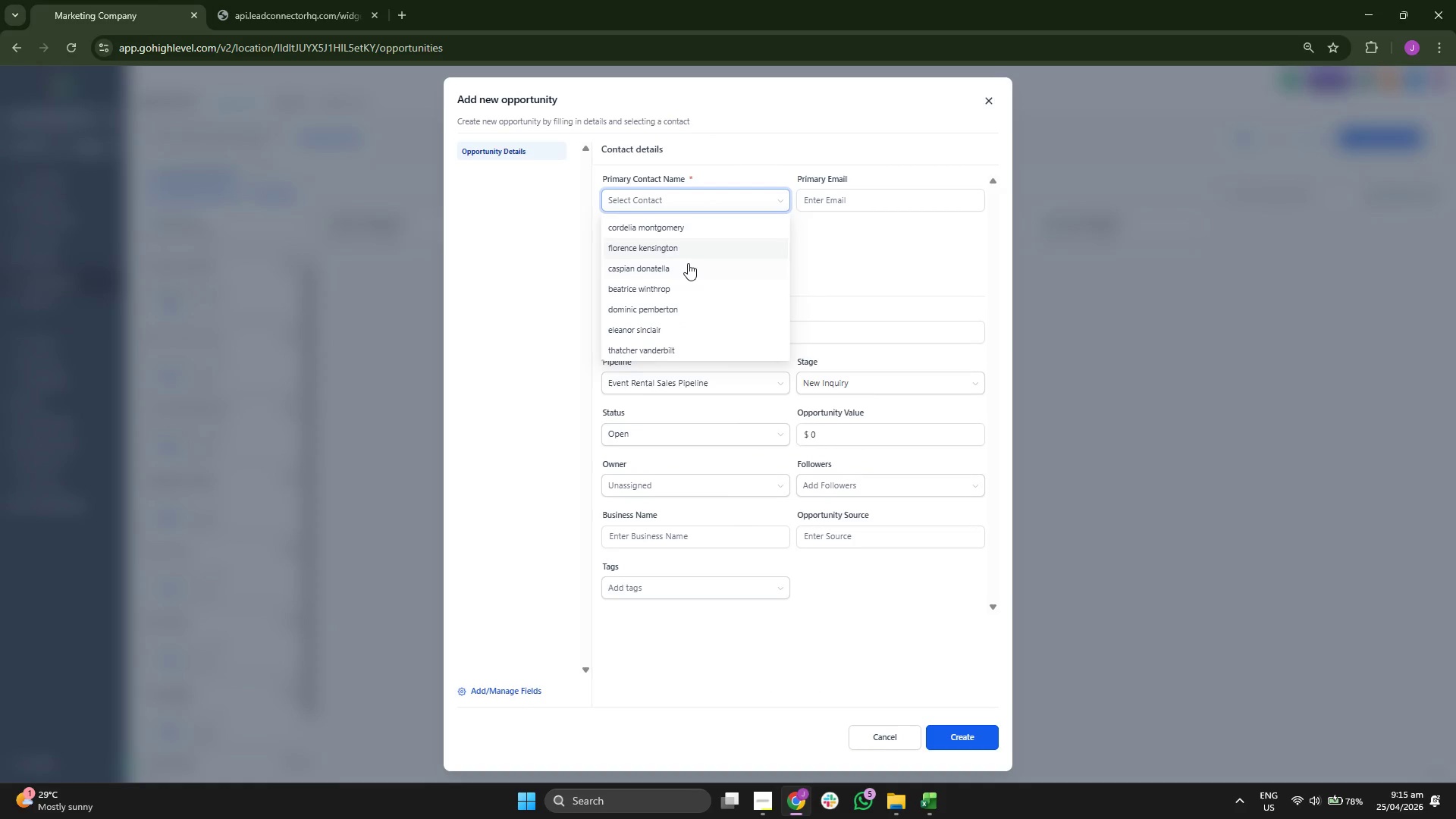 
left_click([686, 297])
 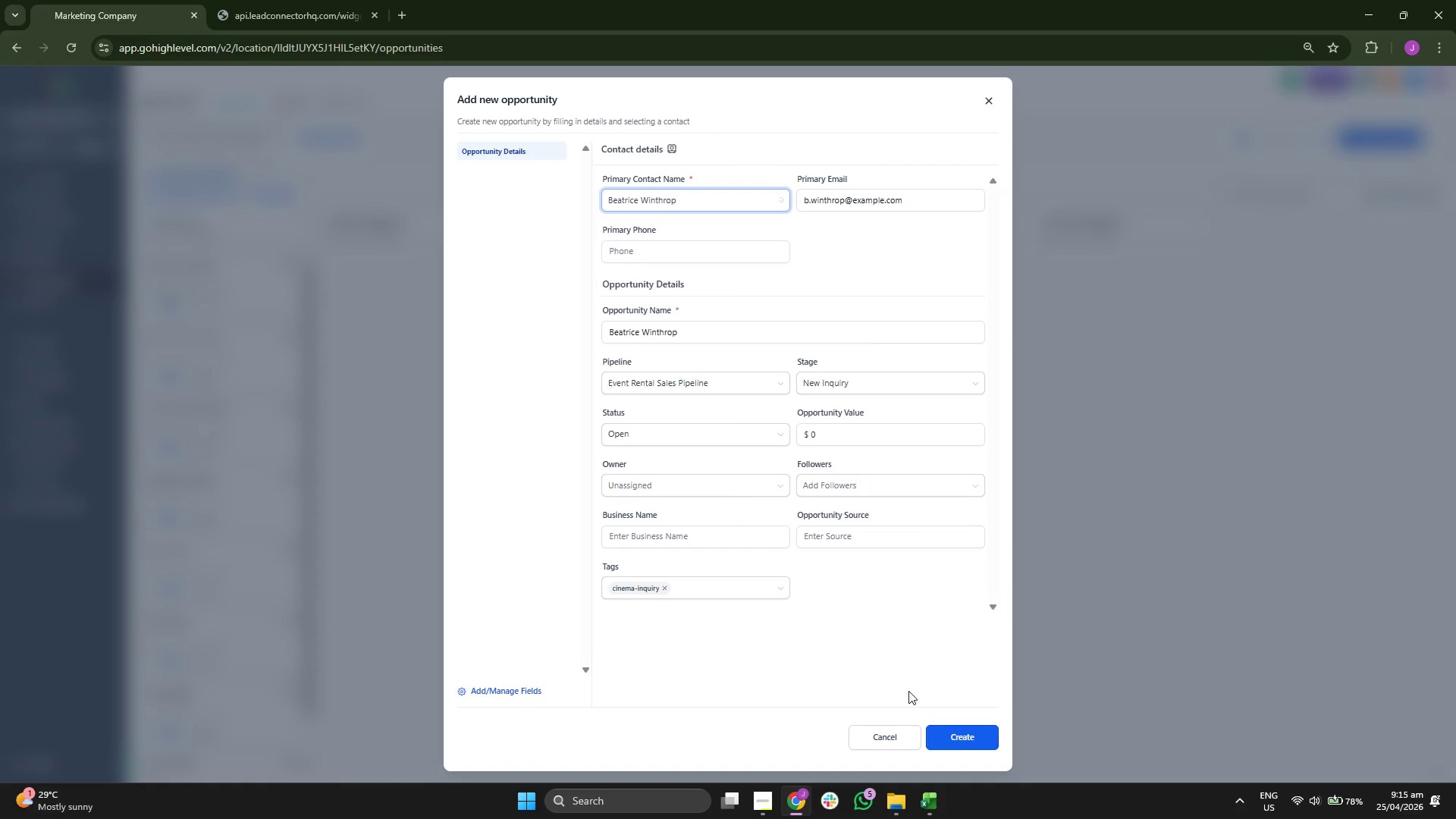 
left_click([957, 743])
 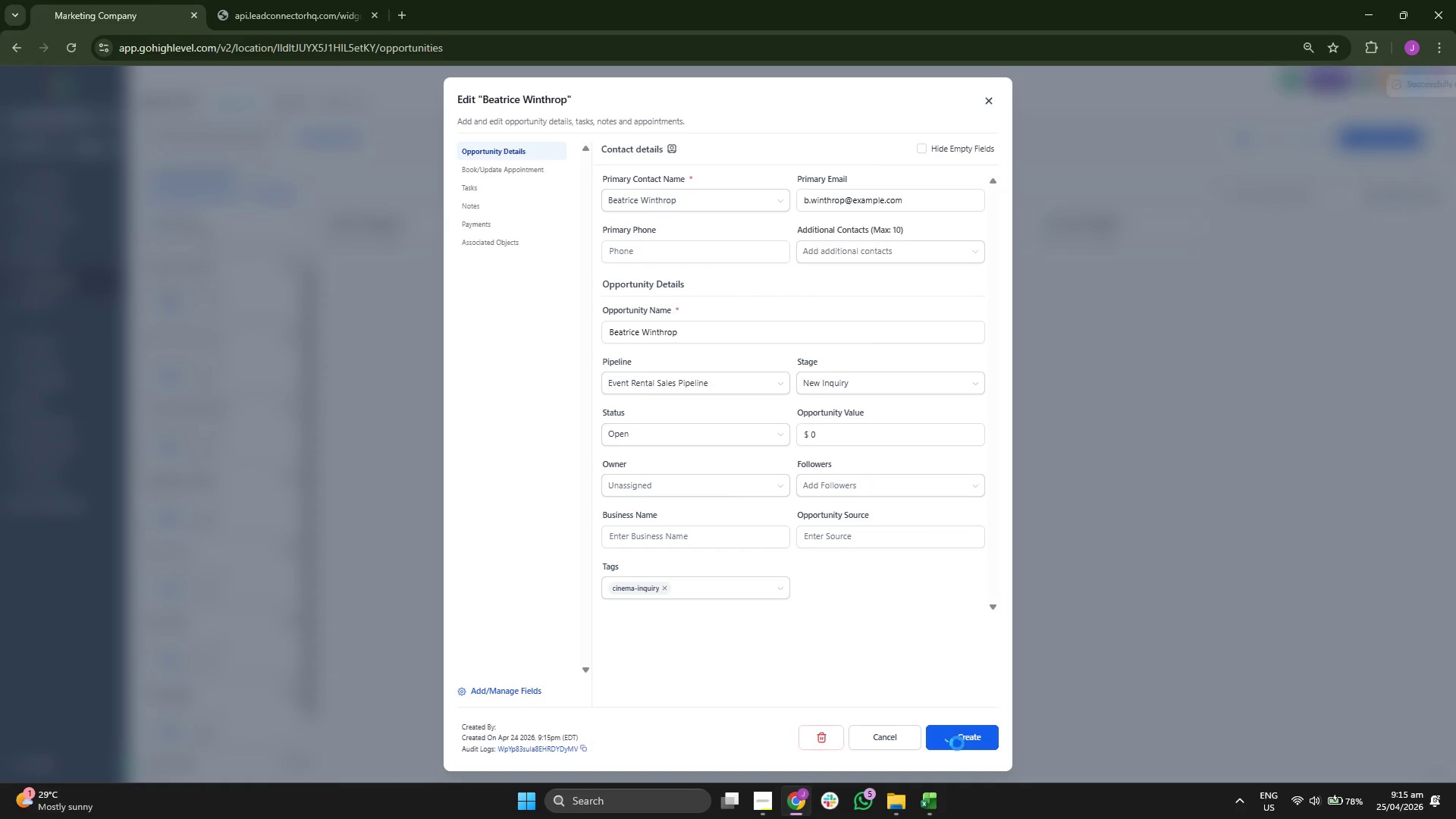 
left_click([957, 744])
 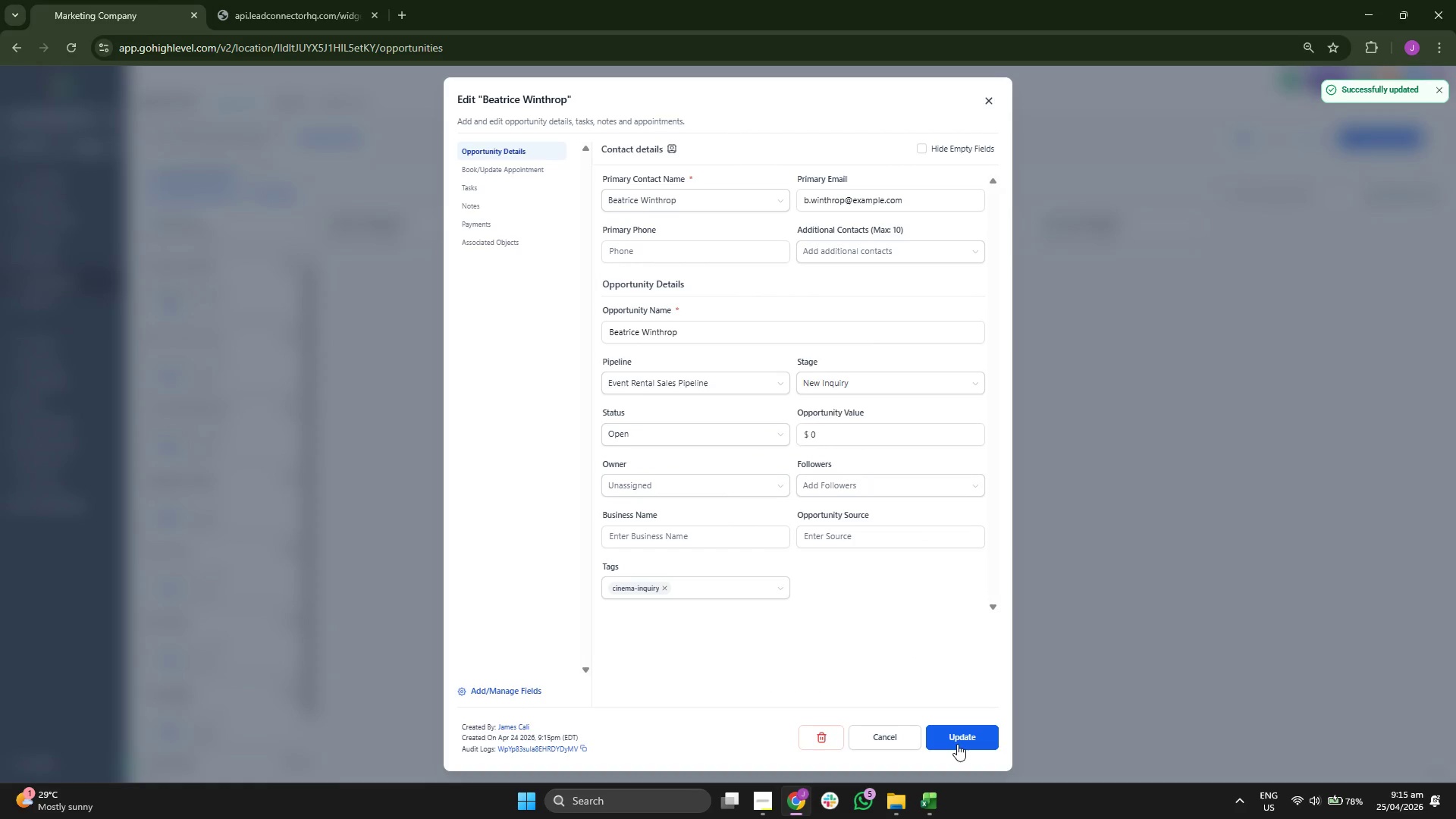 
left_click([957, 744])
 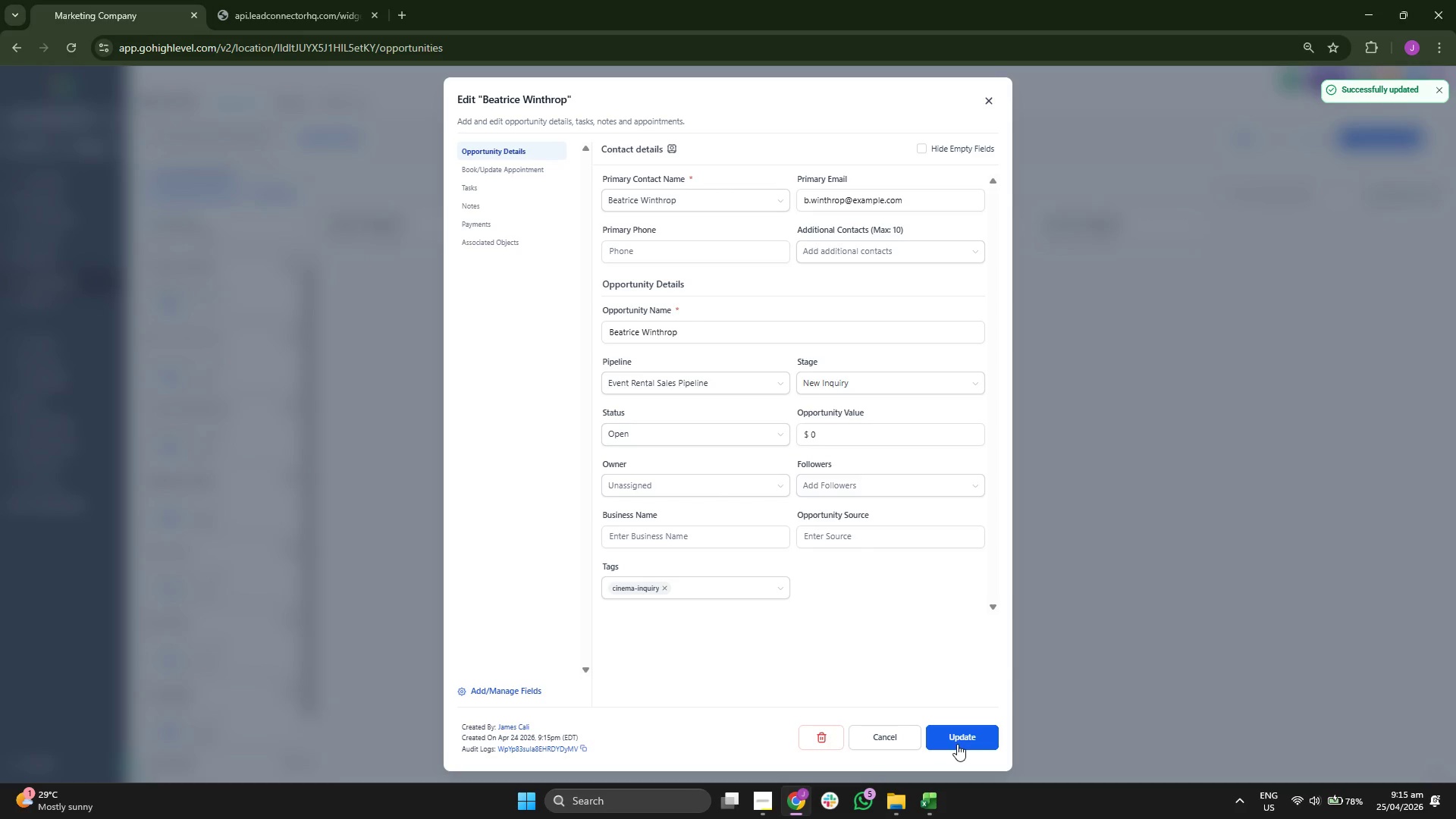 
left_click([957, 744])
 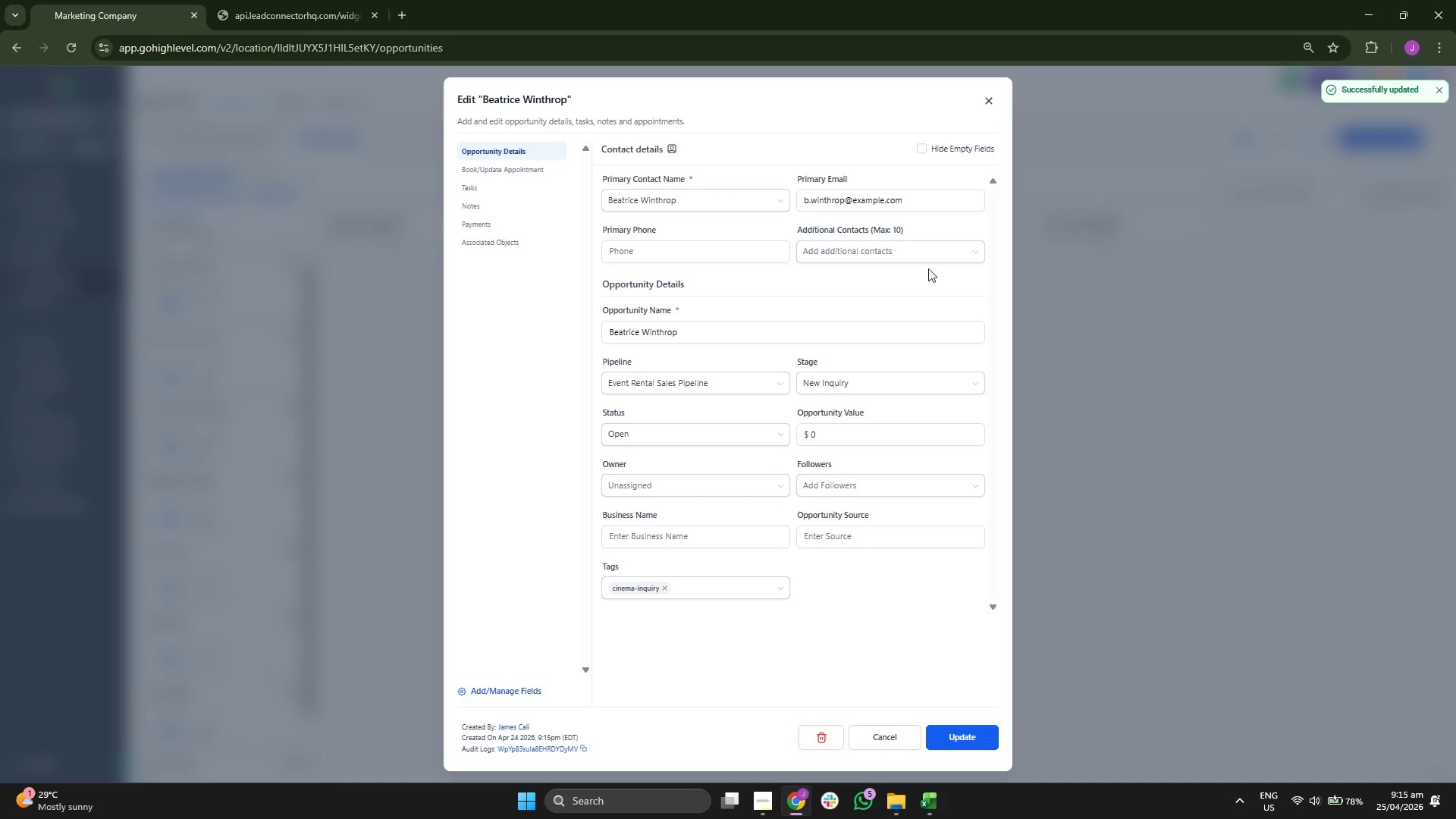 
left_click([984, 102])
 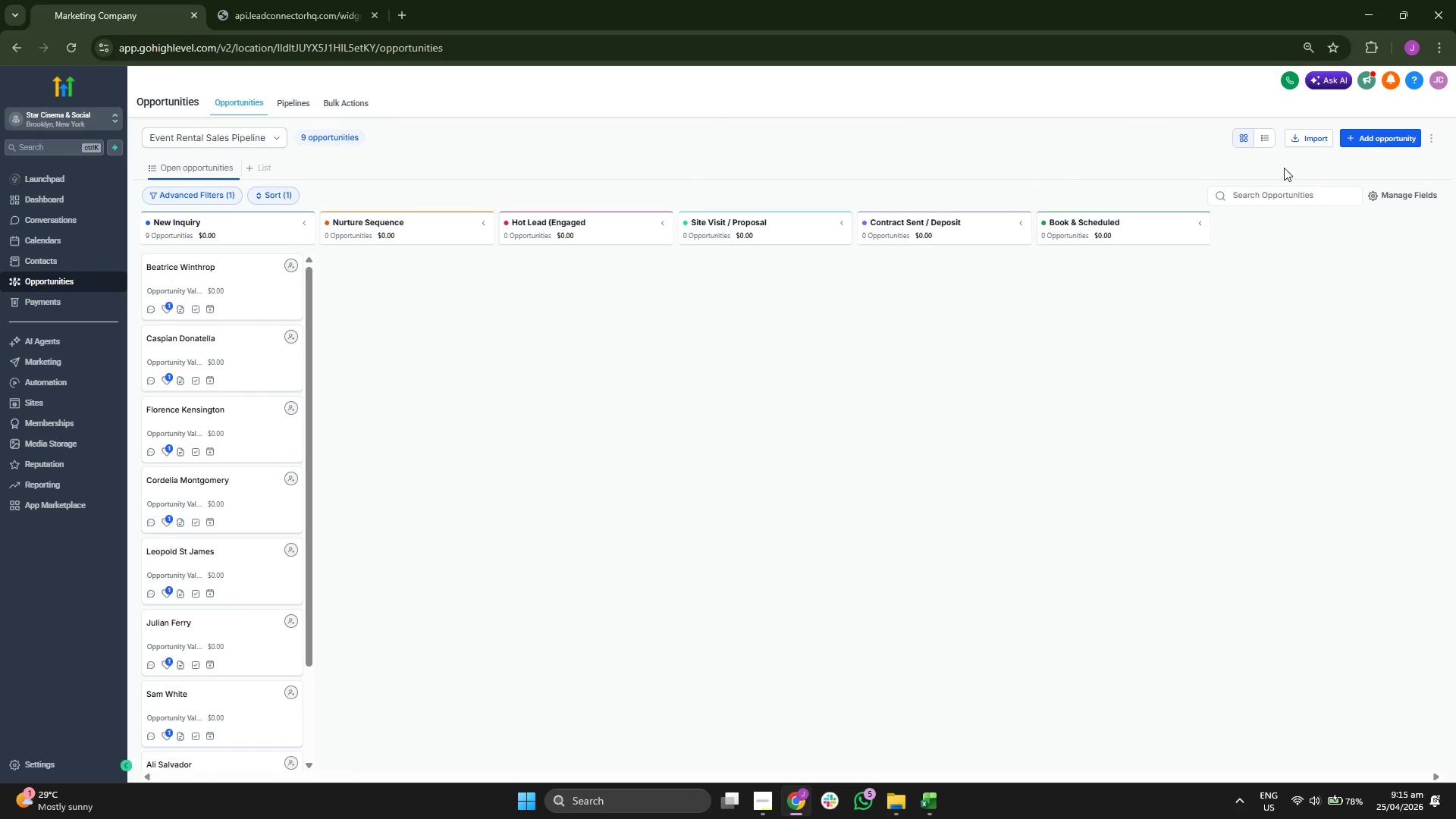 
left_click([1376, 142])
 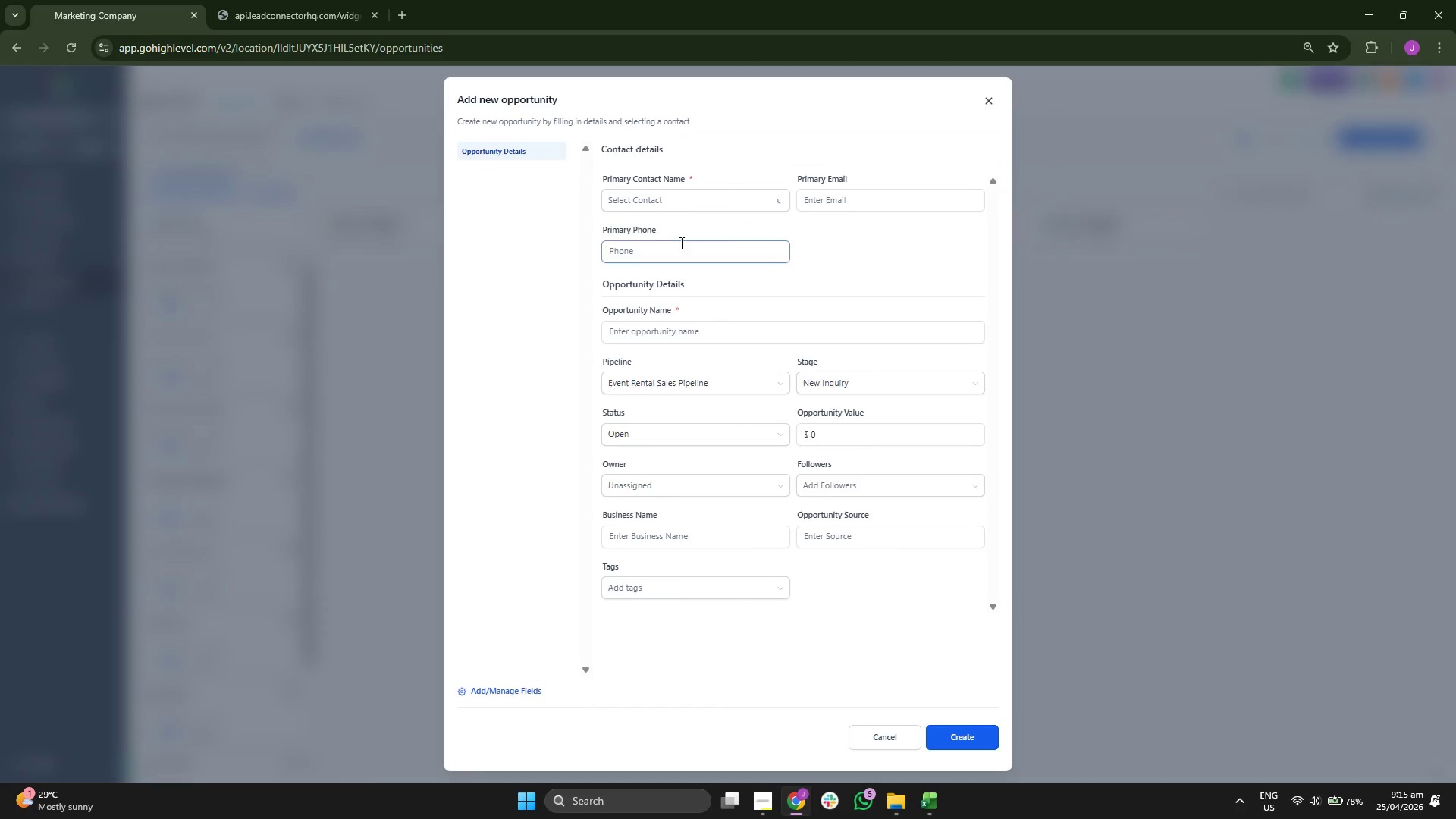 
left_click([689, 199])
 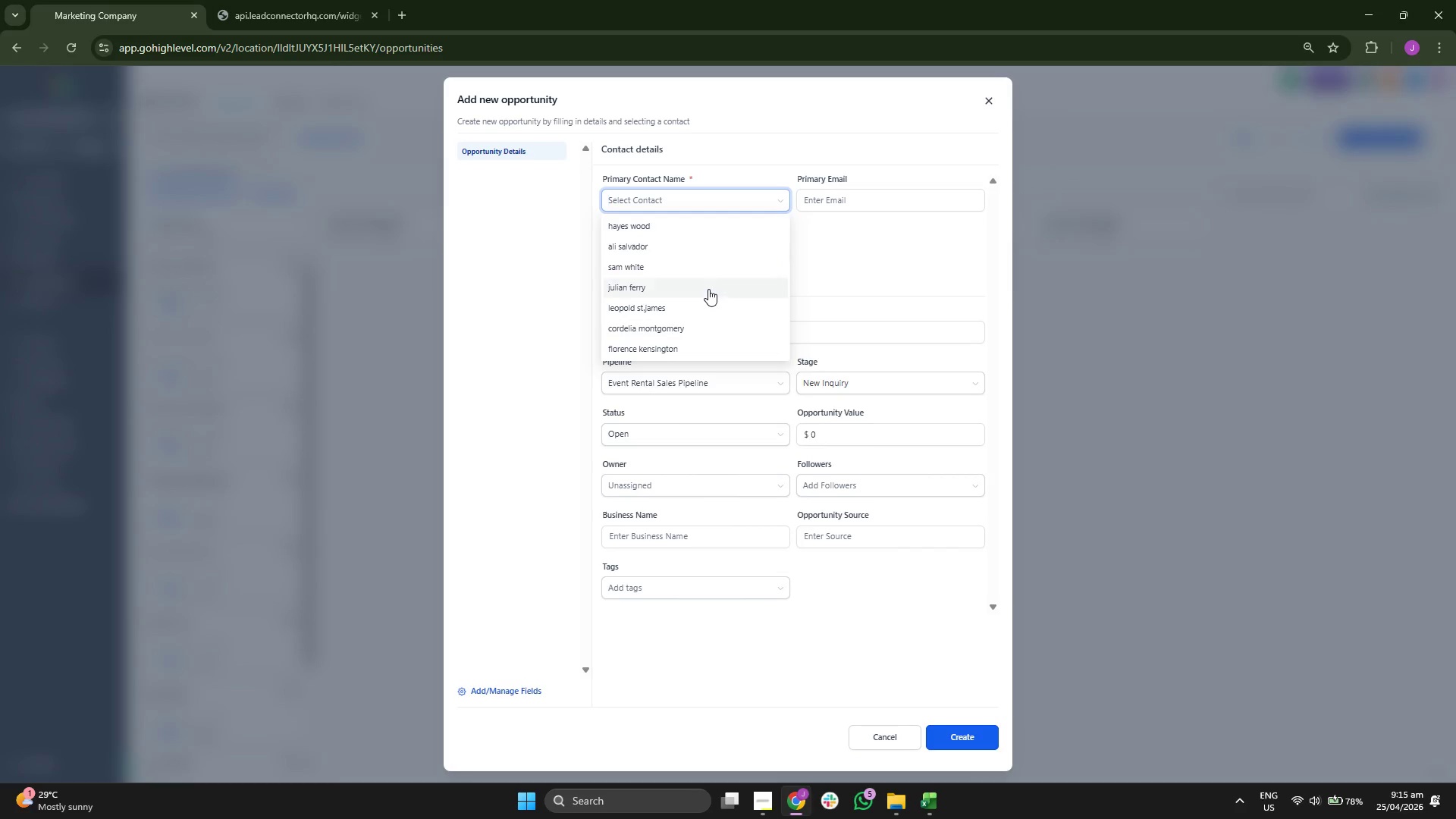 
scroll: coordinate [708, 289], scroll_direction: down, amount: 1.0
 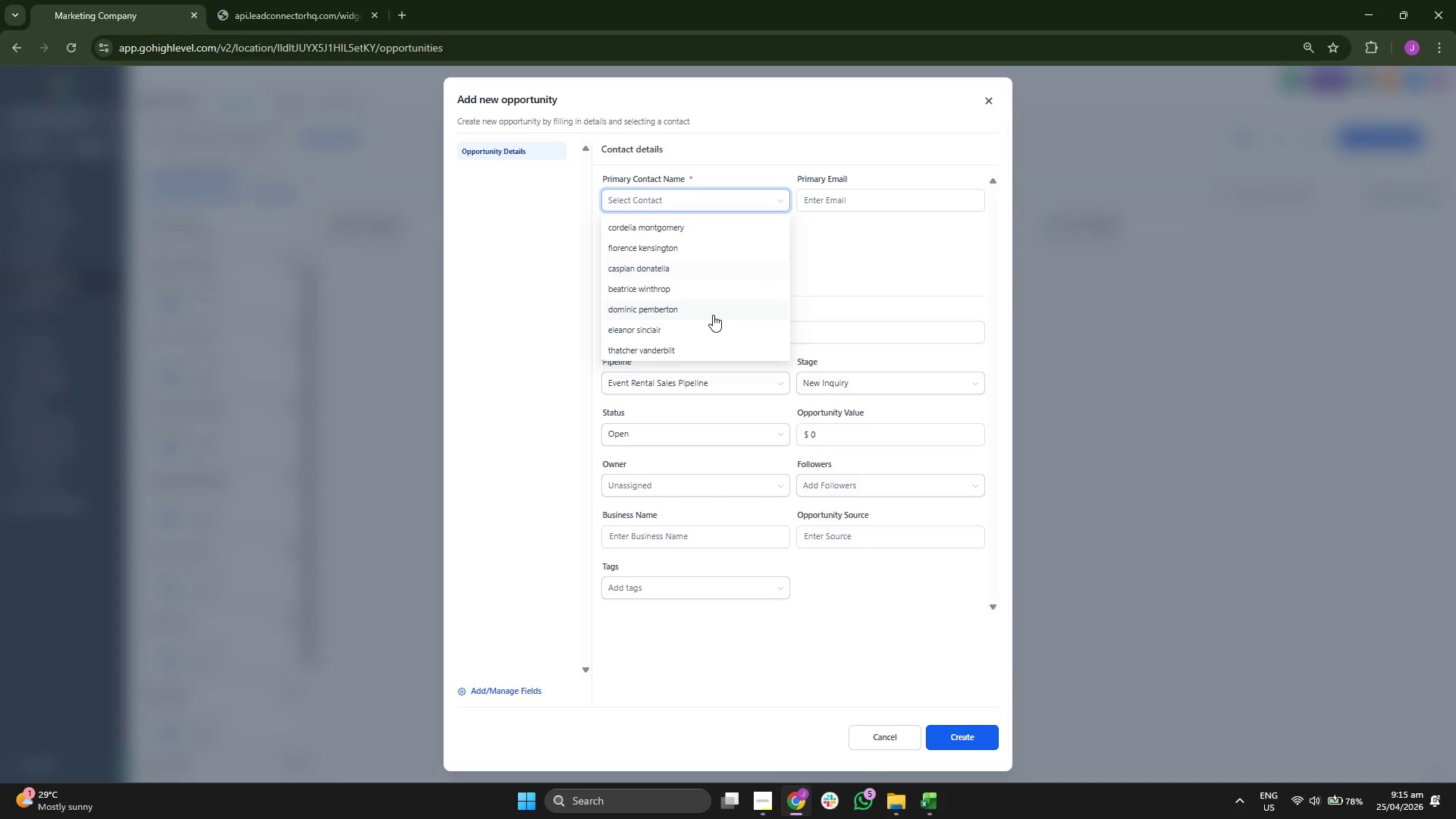 
left_click([711, 307])
 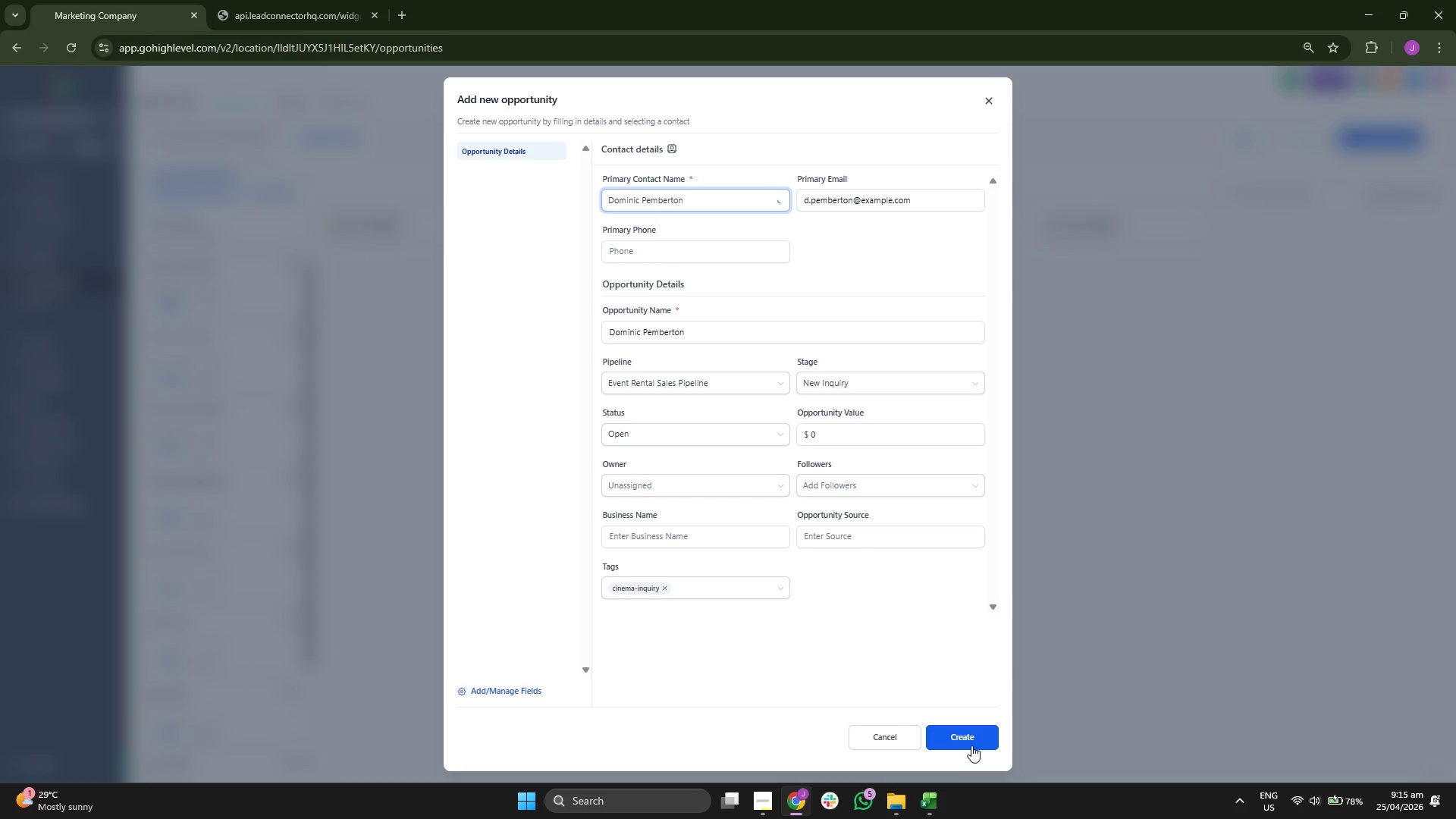 
left_click([971, 746])
 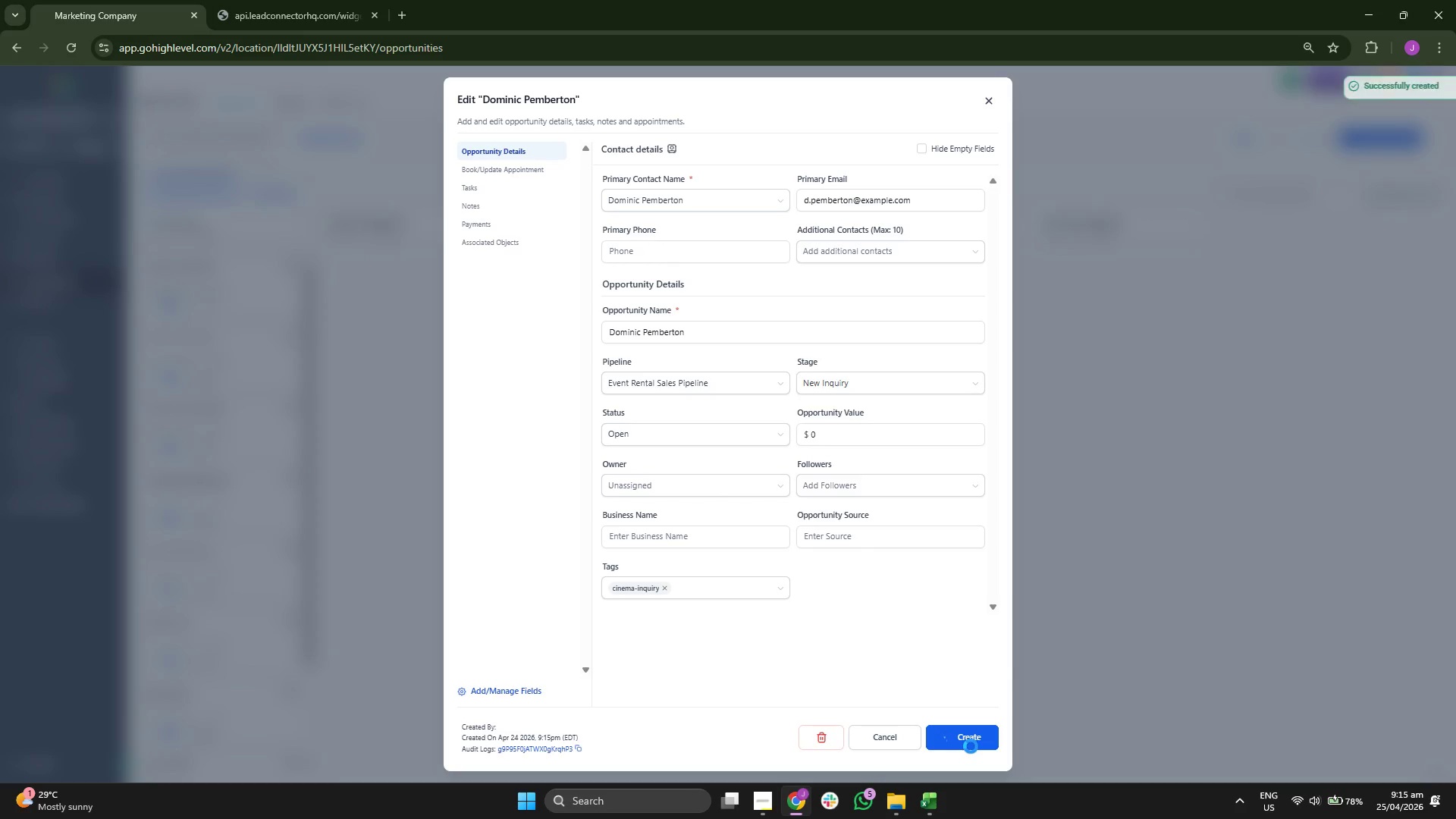 
left_click([971, 746])
 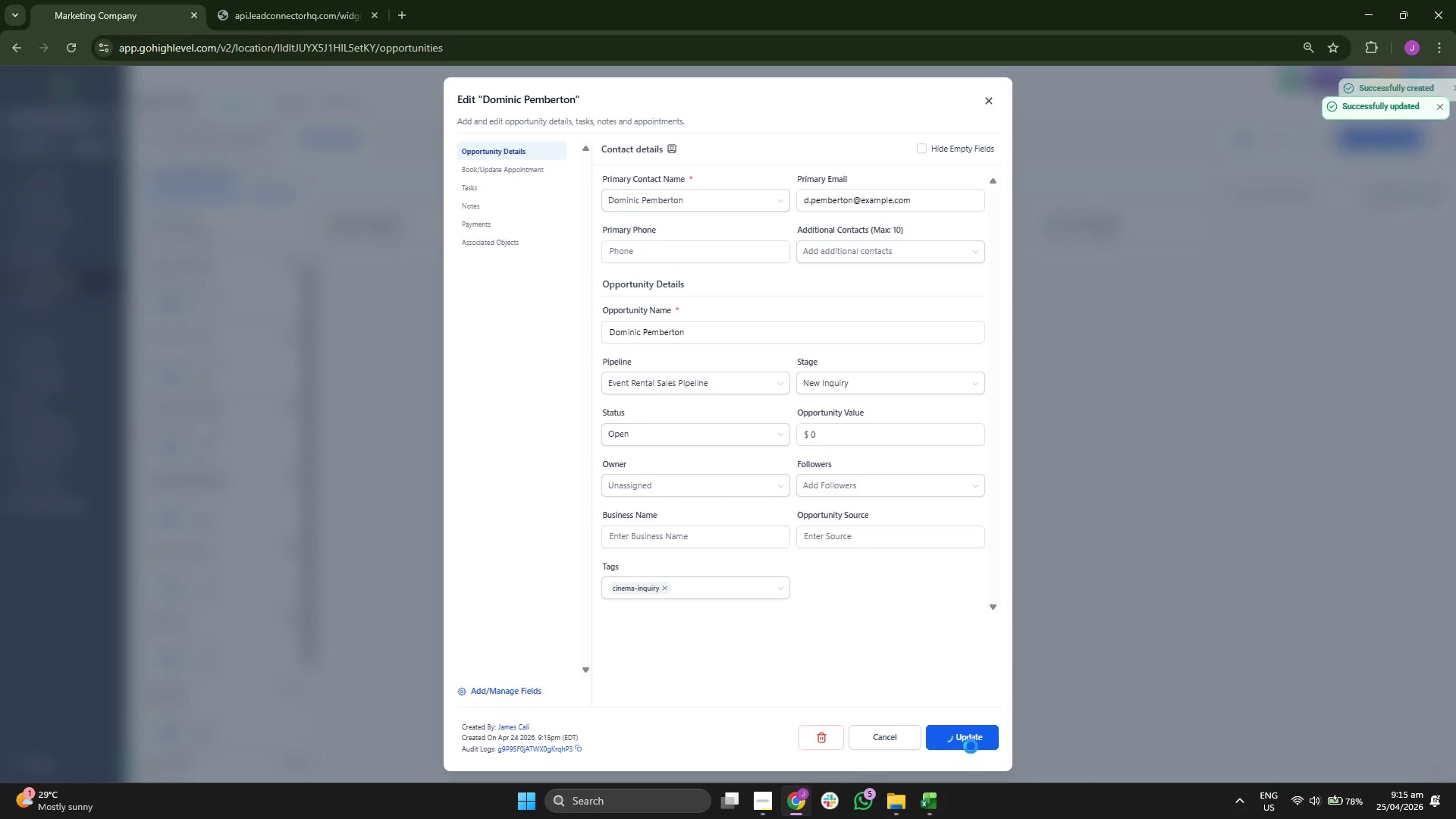 
left_click([971, 746])
 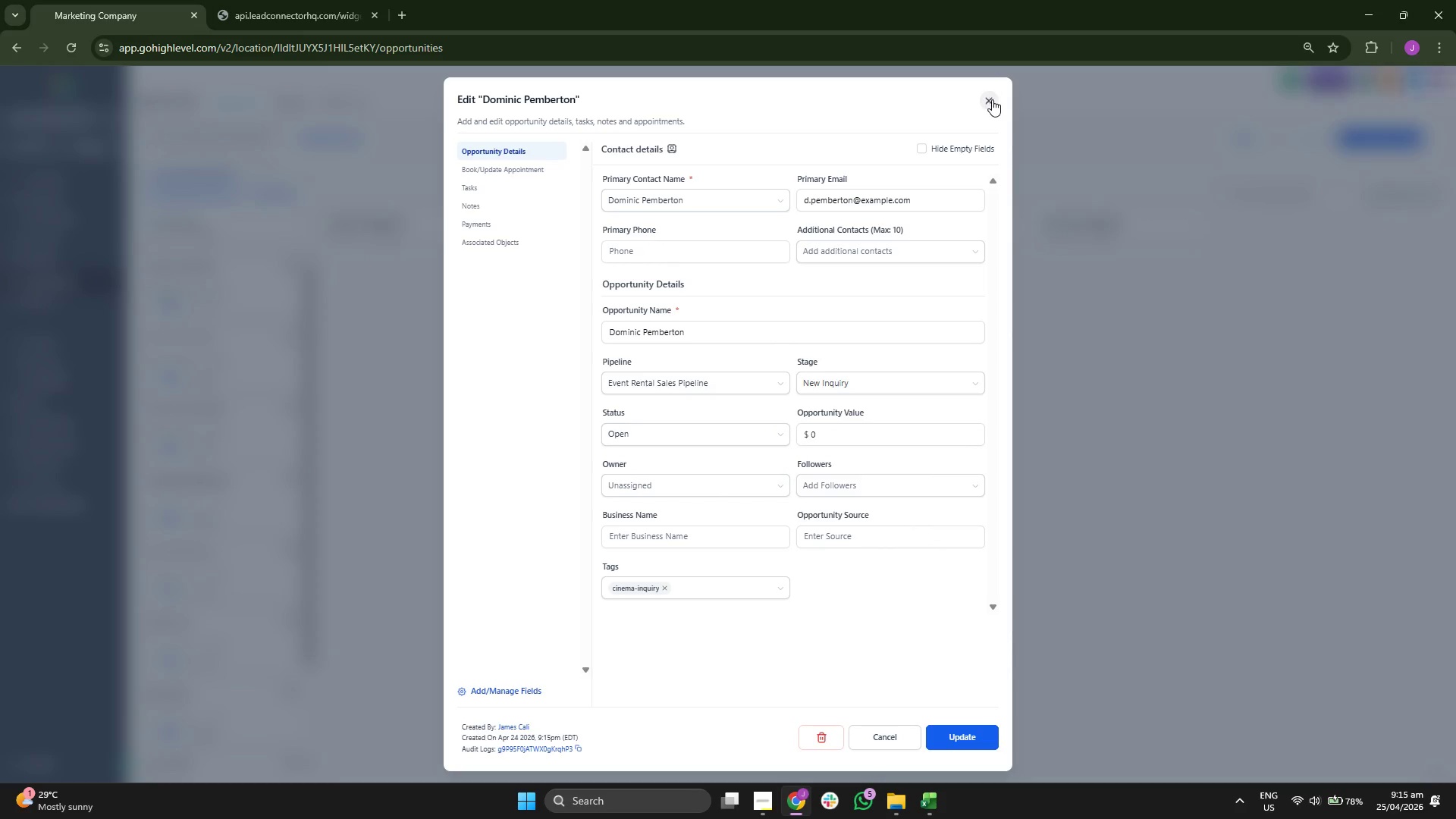 
left_click([986, 97])
 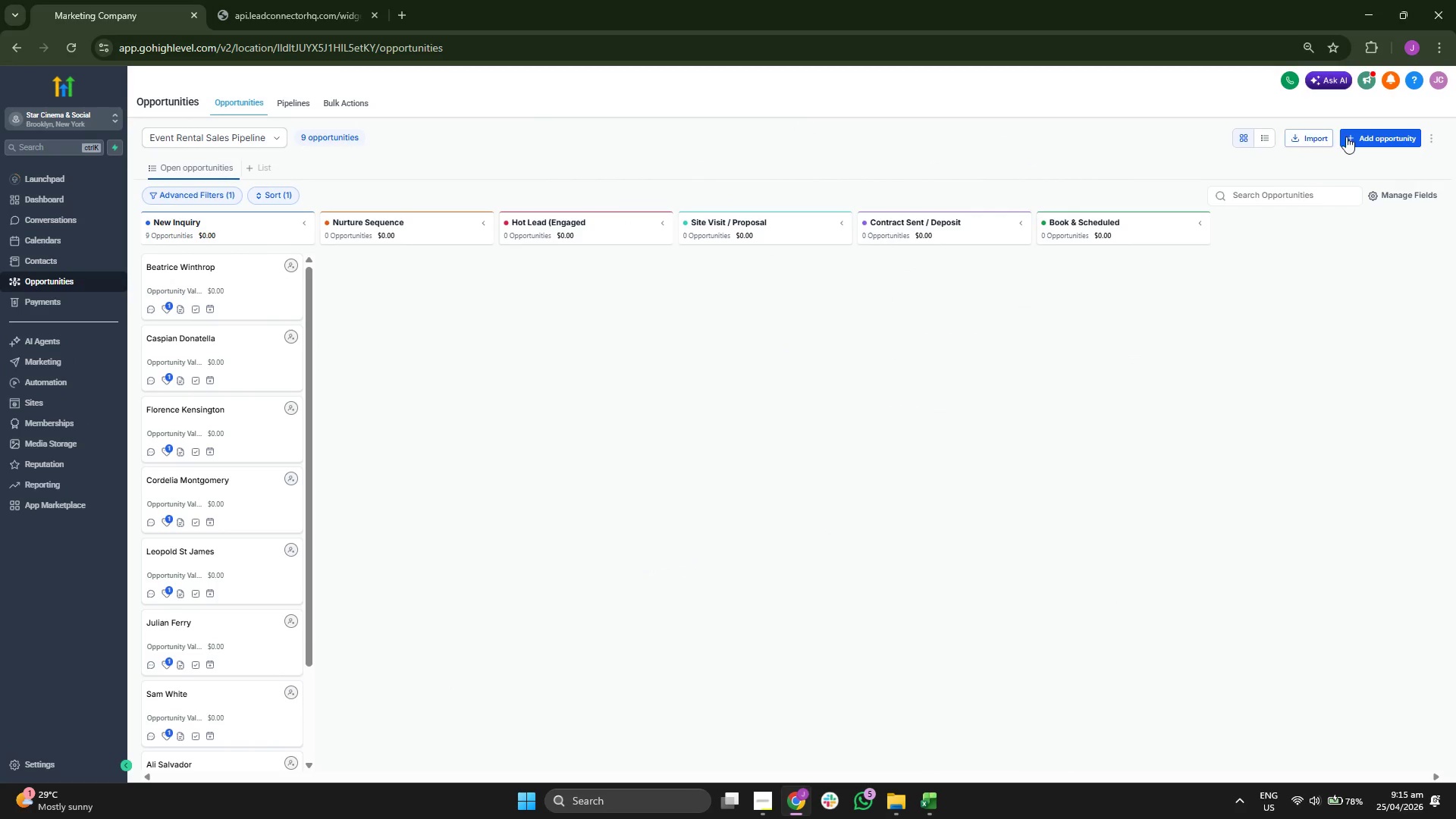 
left_click([1369, 136])
 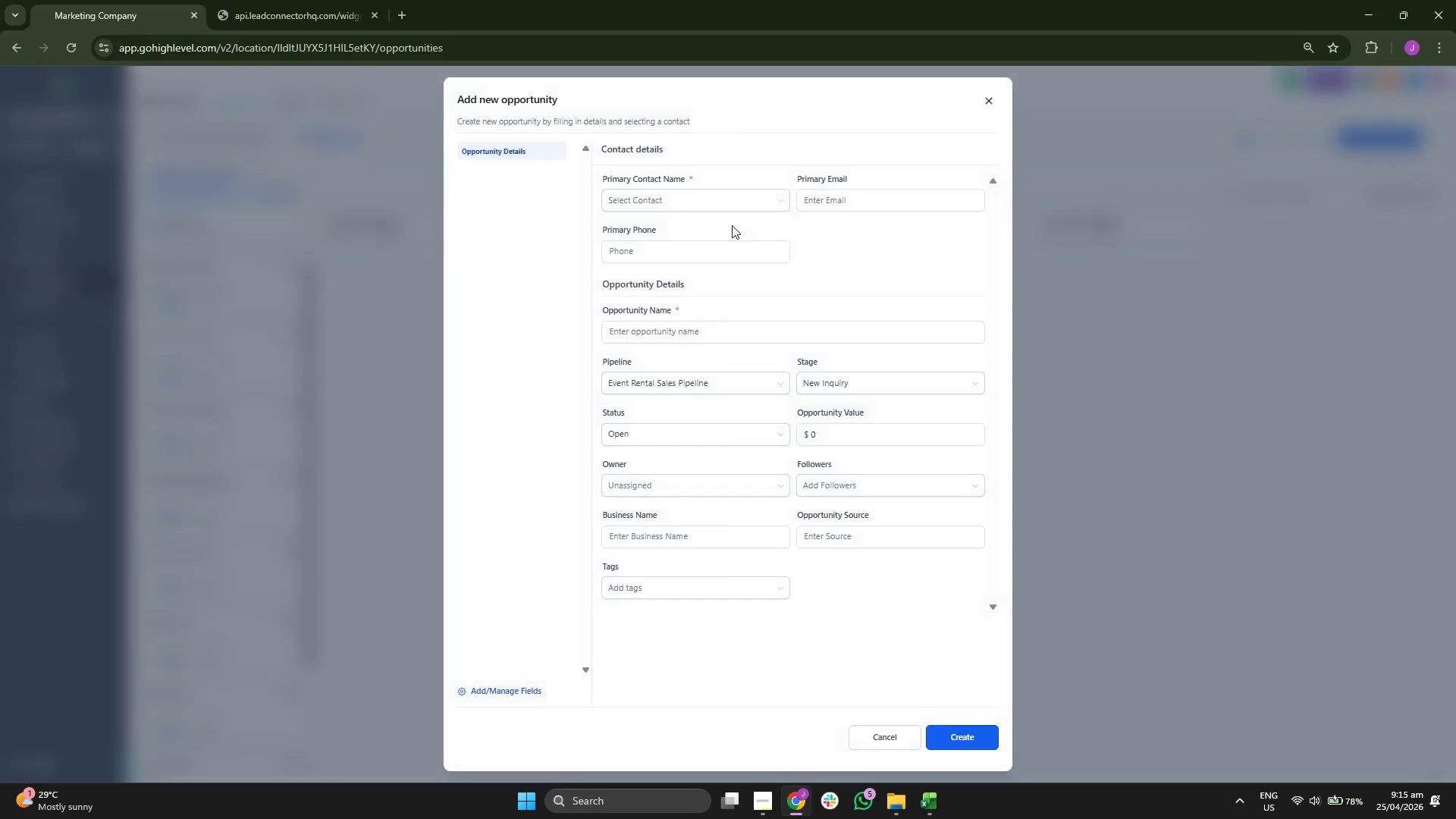 
left_click([676, 201])
 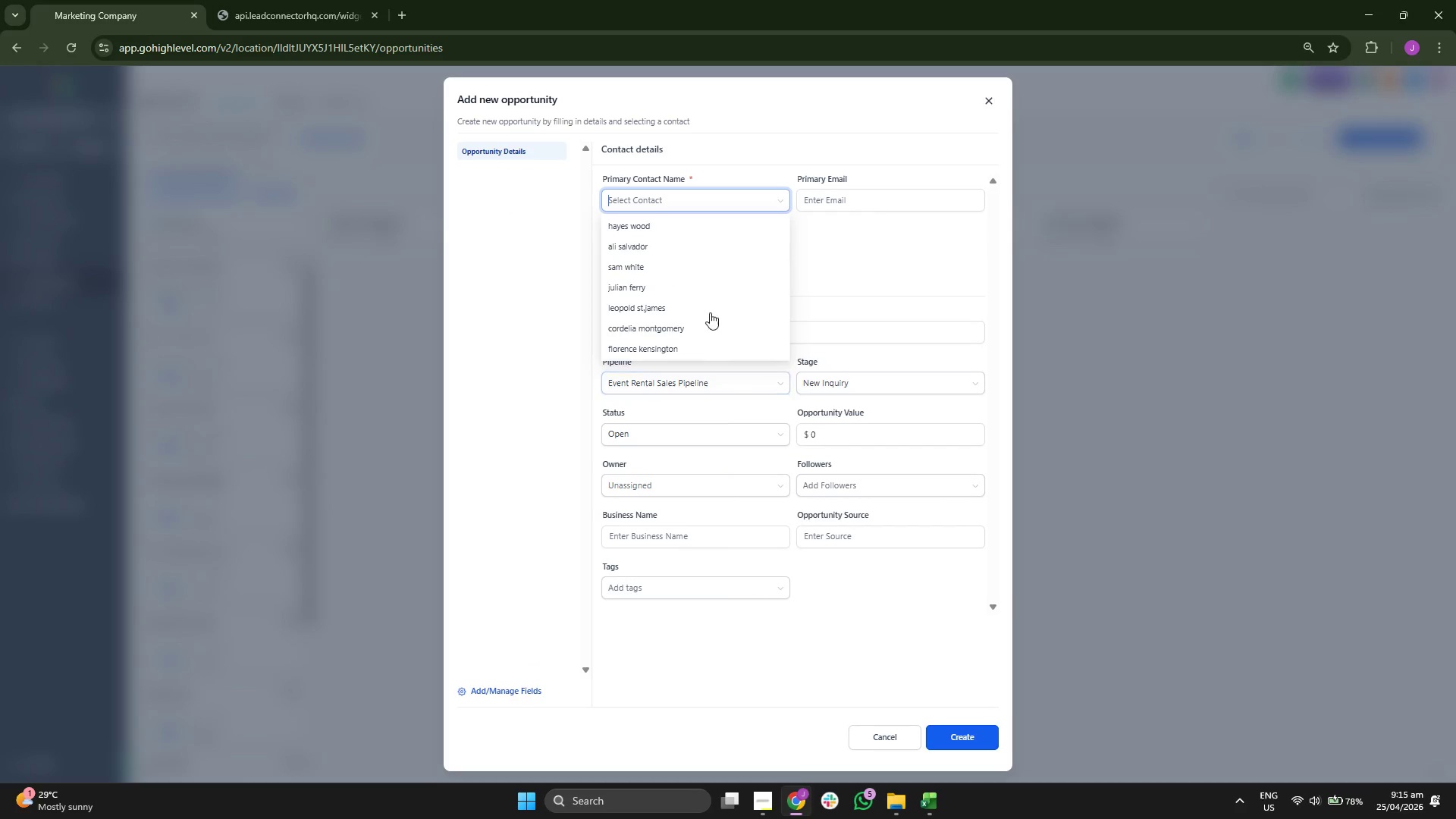 
scroll: coordinate [711, 297], scroll_direction: down, amount: 2.0
 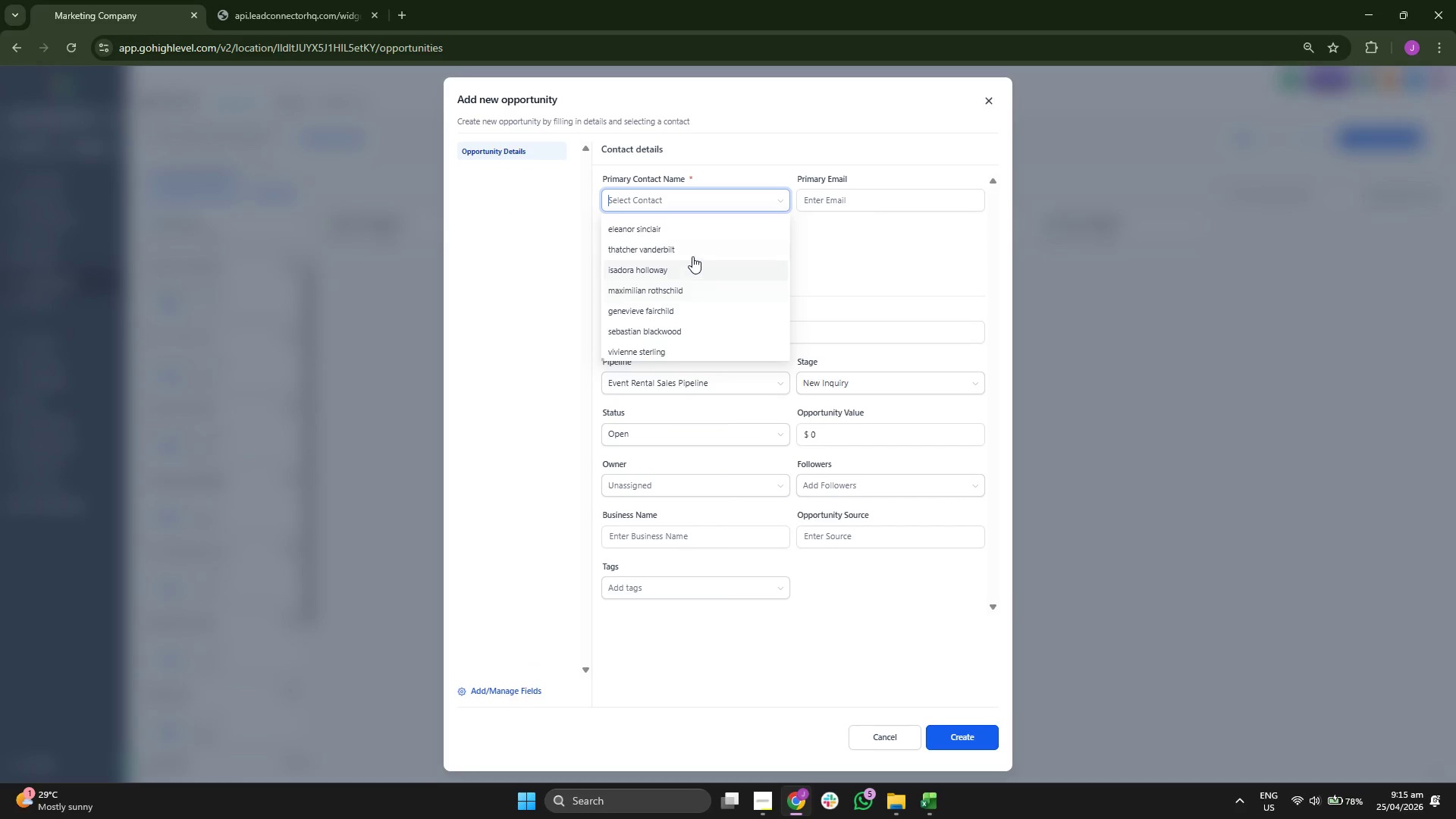 
scroll: coordinate [719, 292], scroll_direction: up, amount: 1.0
 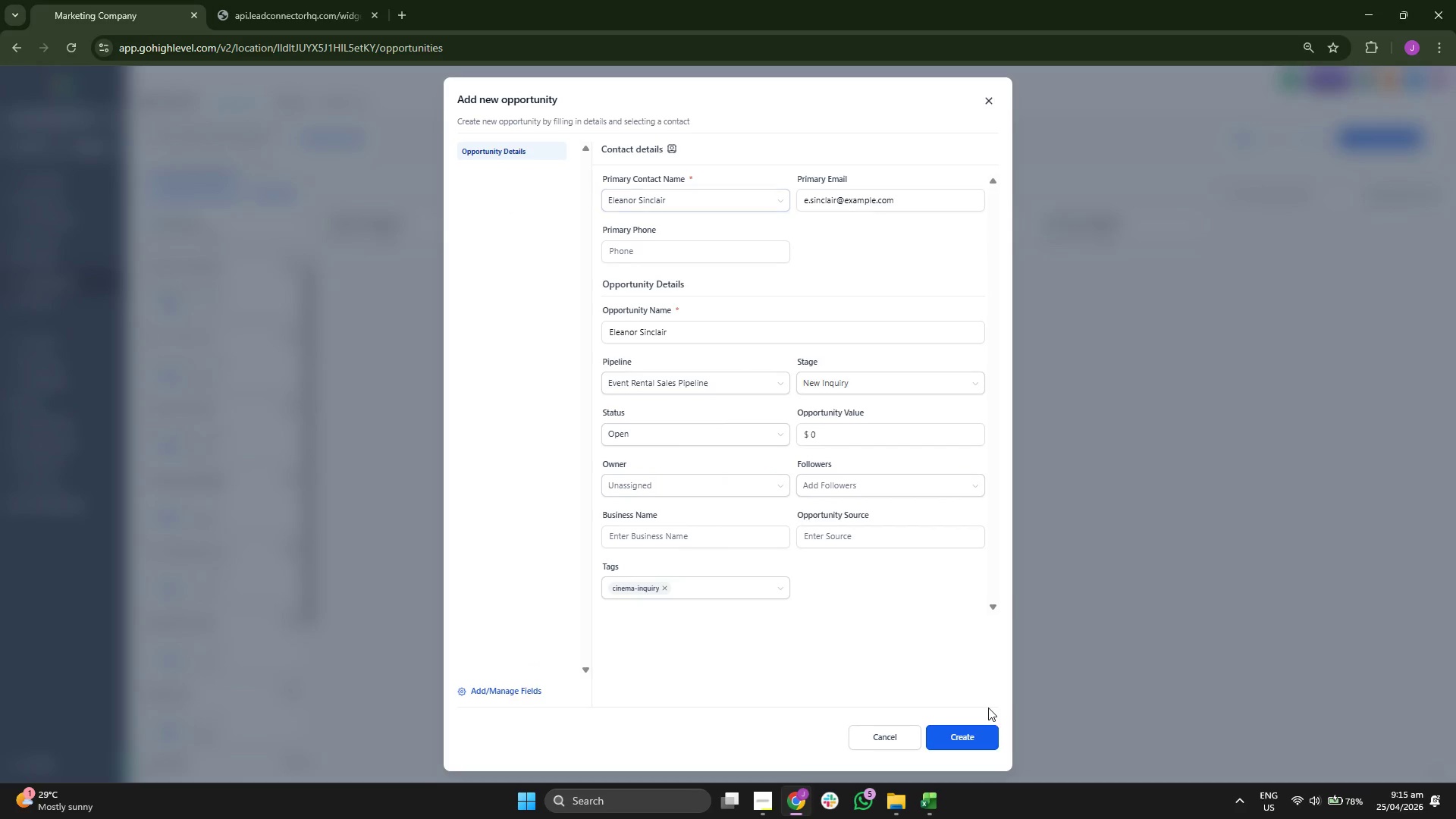 
left_click([973, 742])
 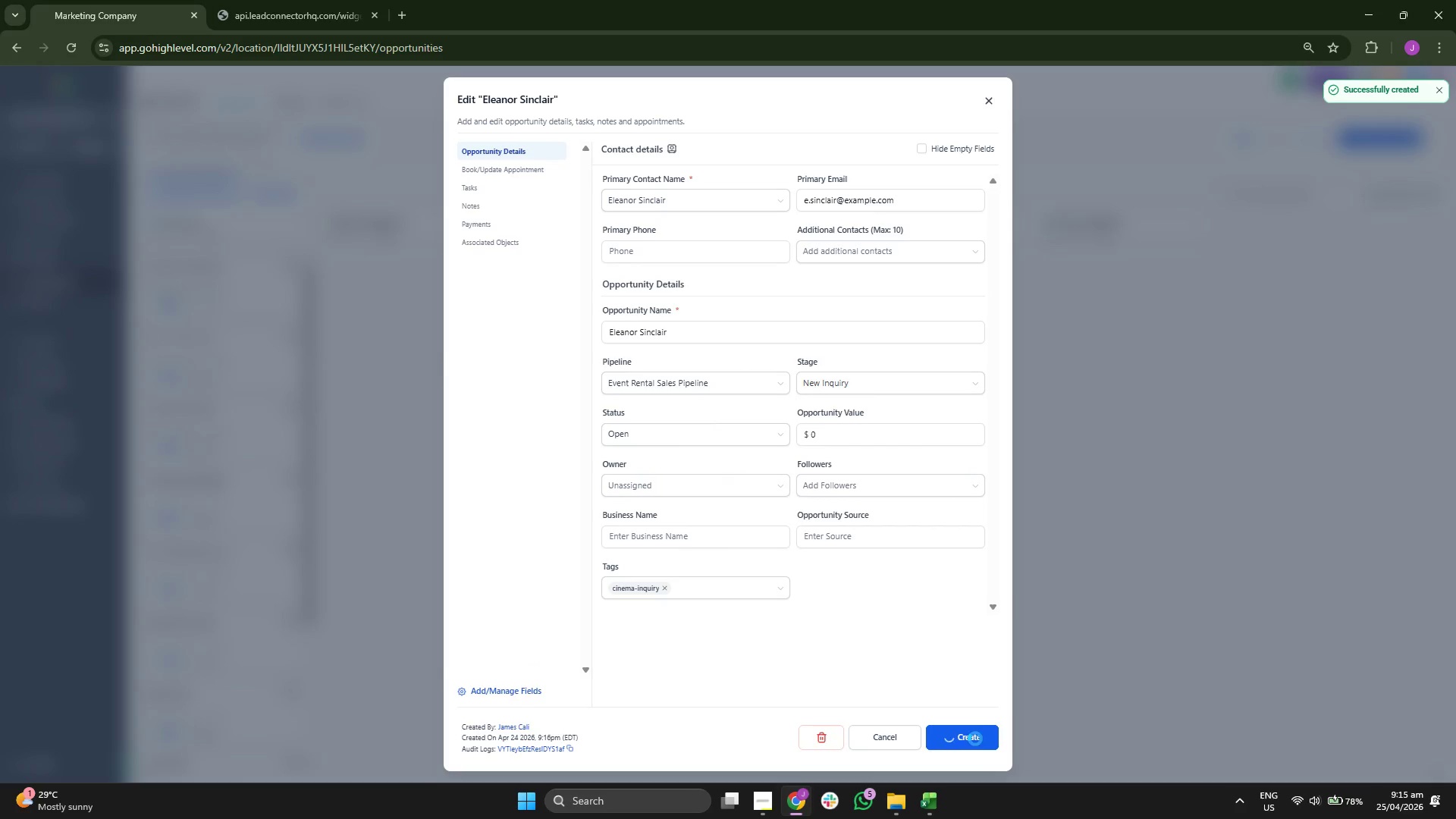 
left_click([975, 739])
 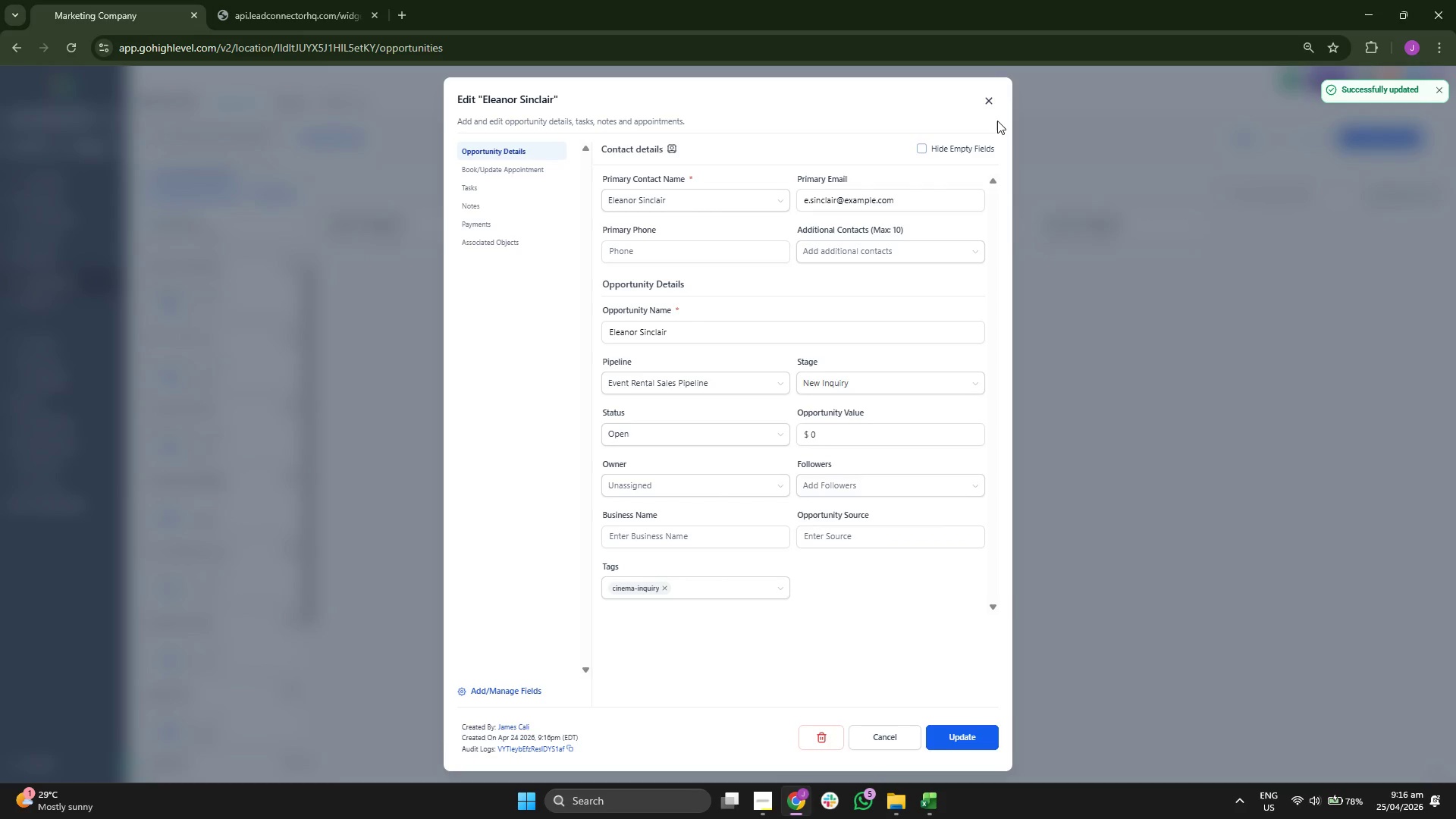 
left_click([987, 100])
 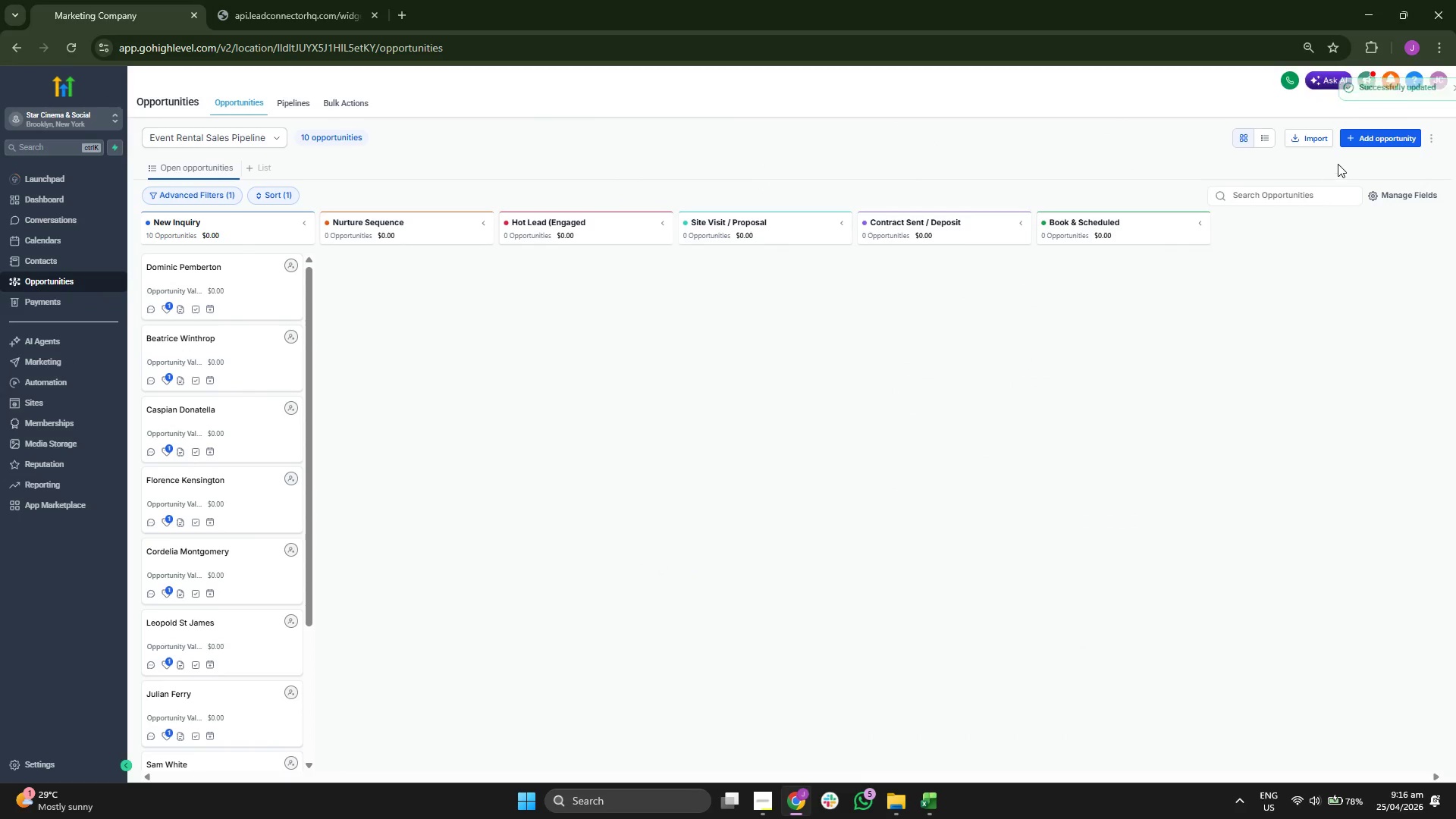 
left_click([1360, 143])
 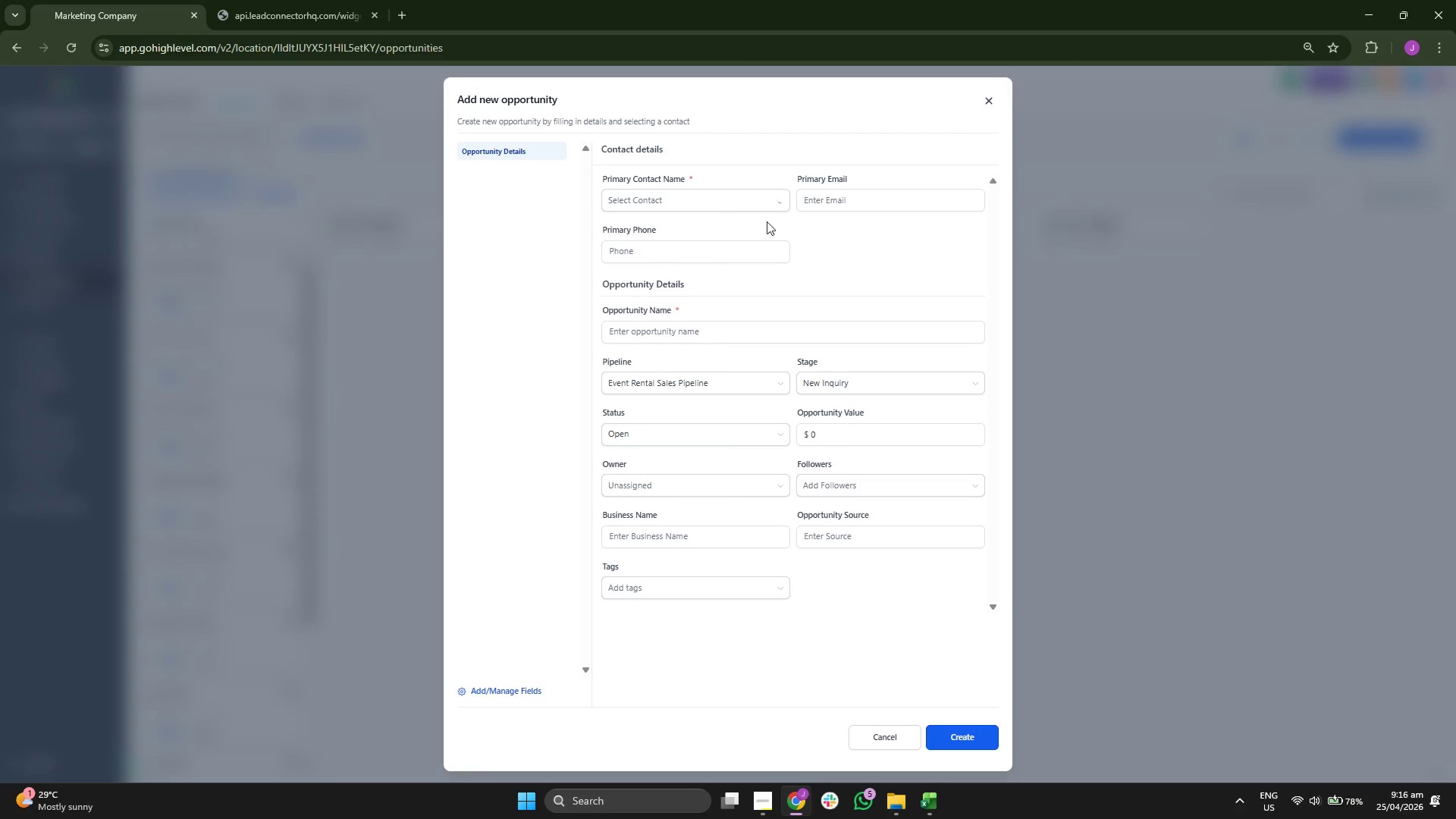 
left_click([717, 192])
 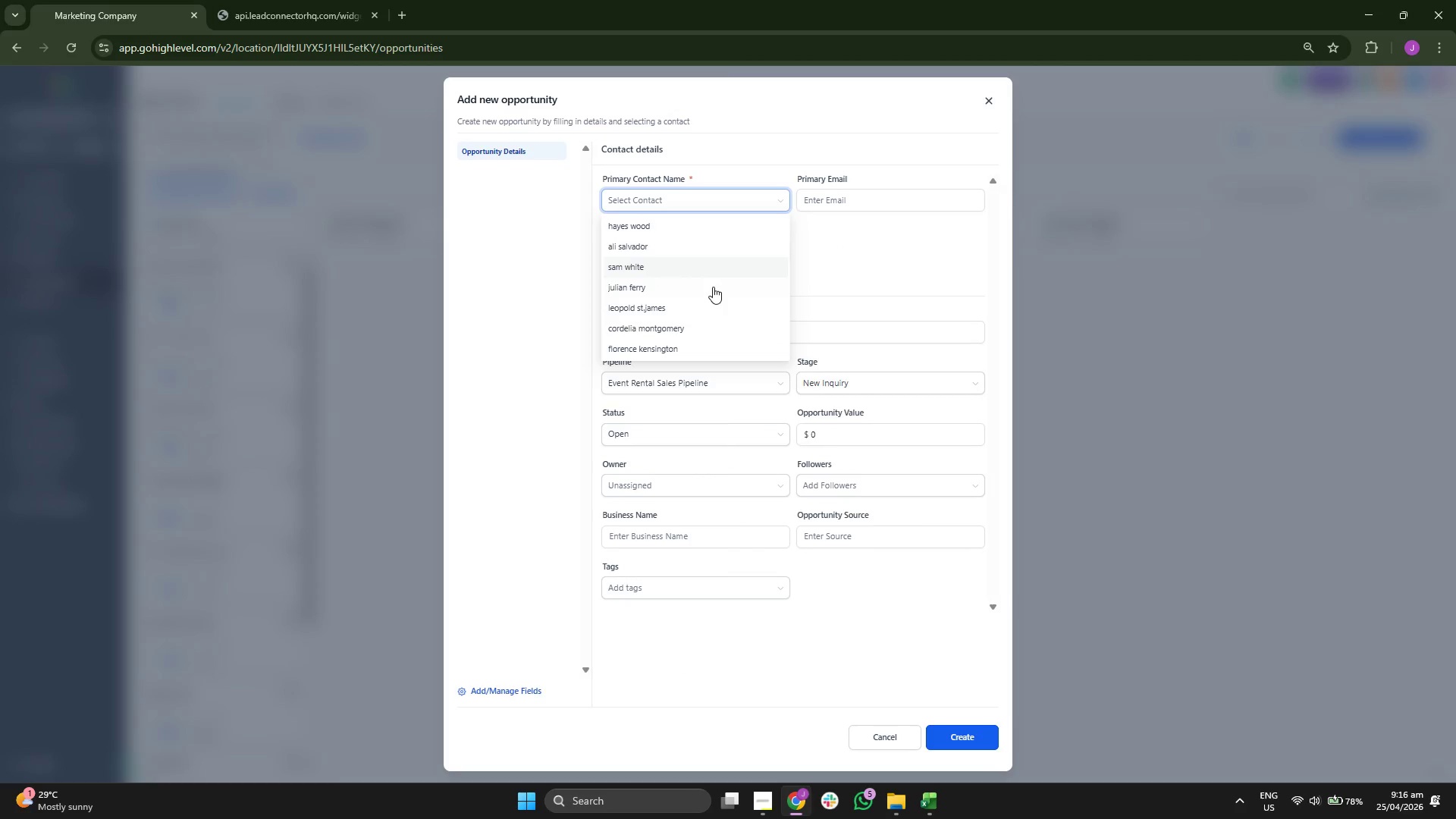 
scroll: coordinate [721, 298], scroll_direction: down, amount: 2.0
 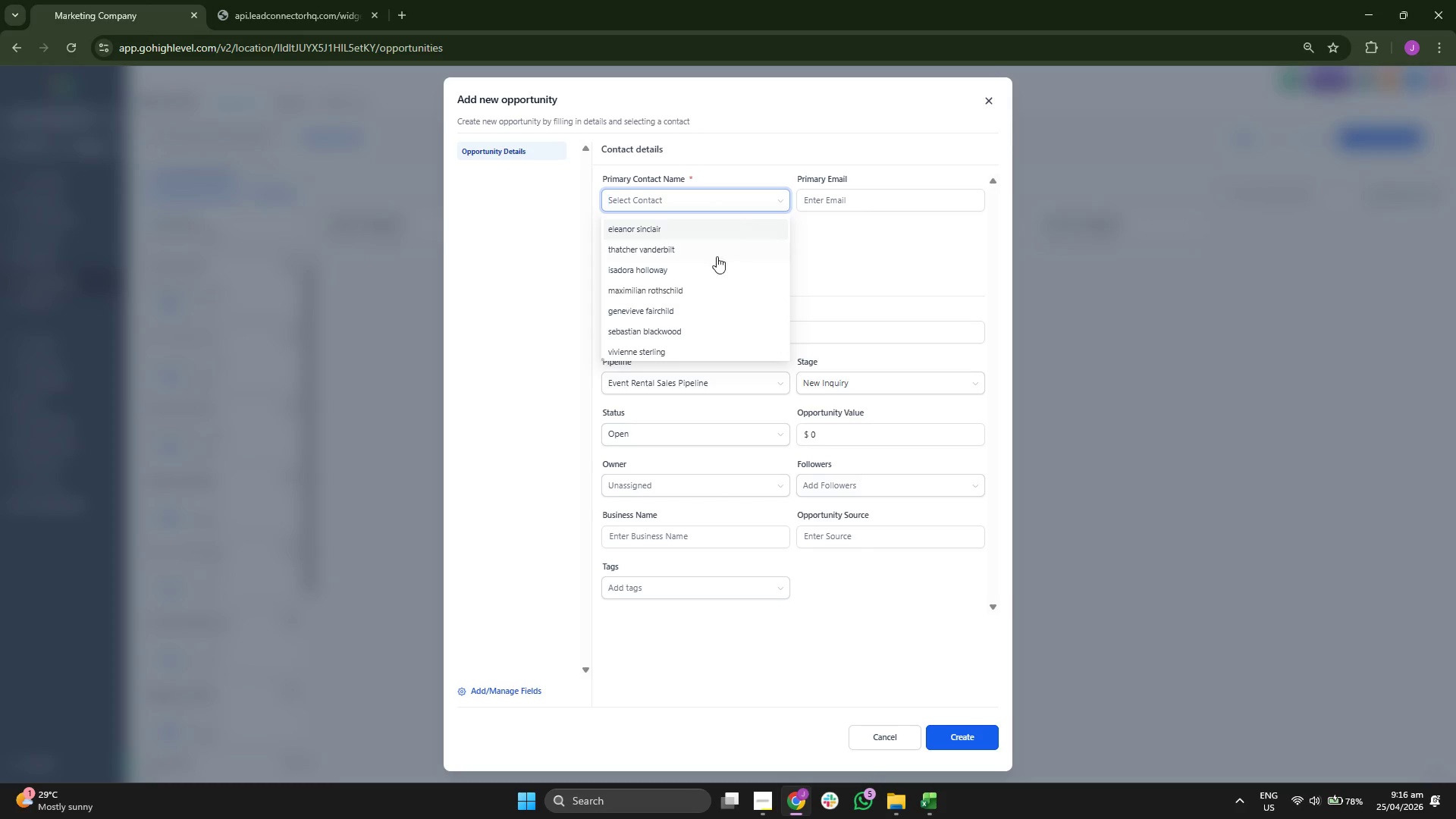 
left_click([981, 102])
 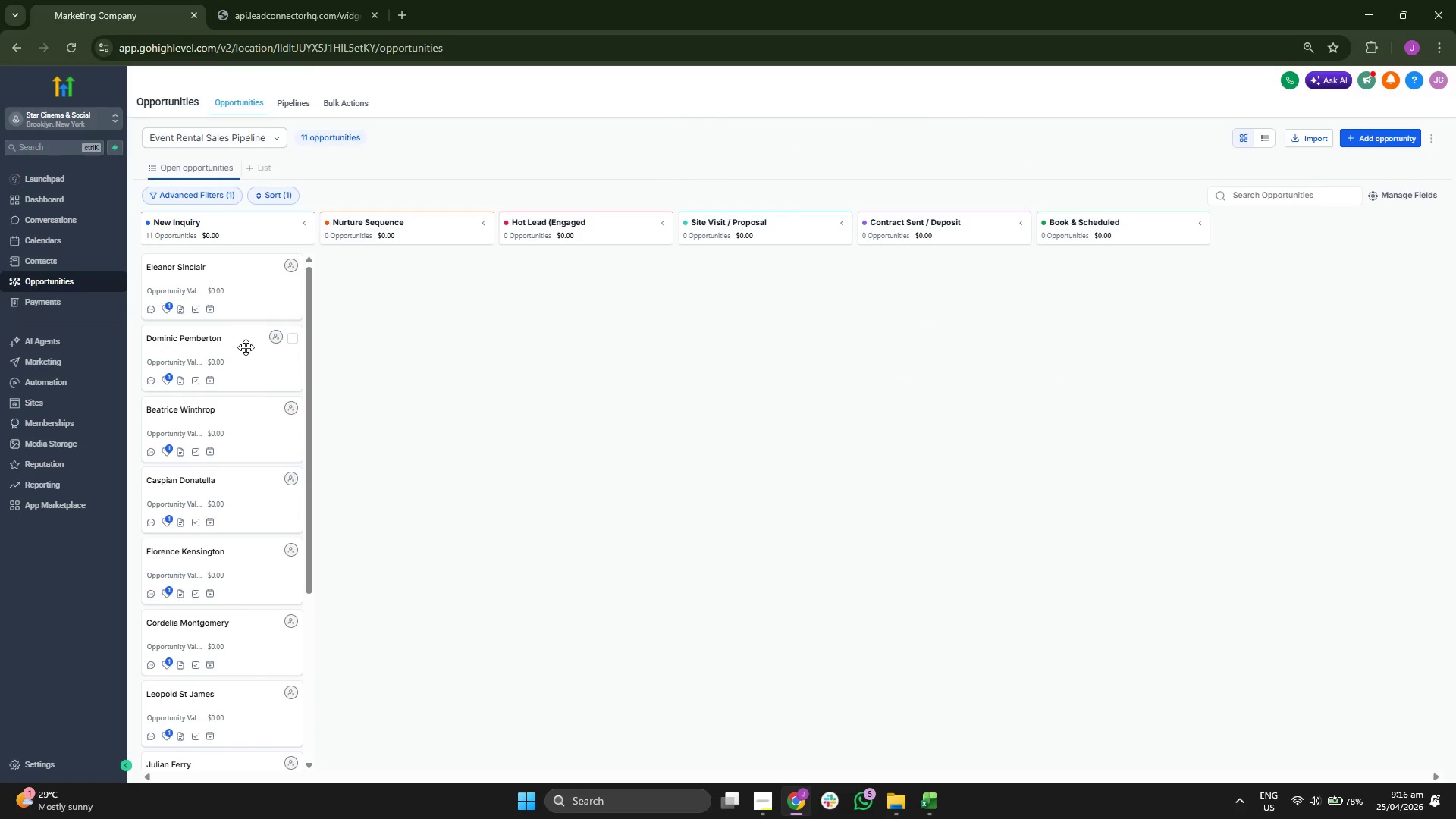 
scroll: coordinate [231, 372], scroll_direction: down, amount: 7.0
 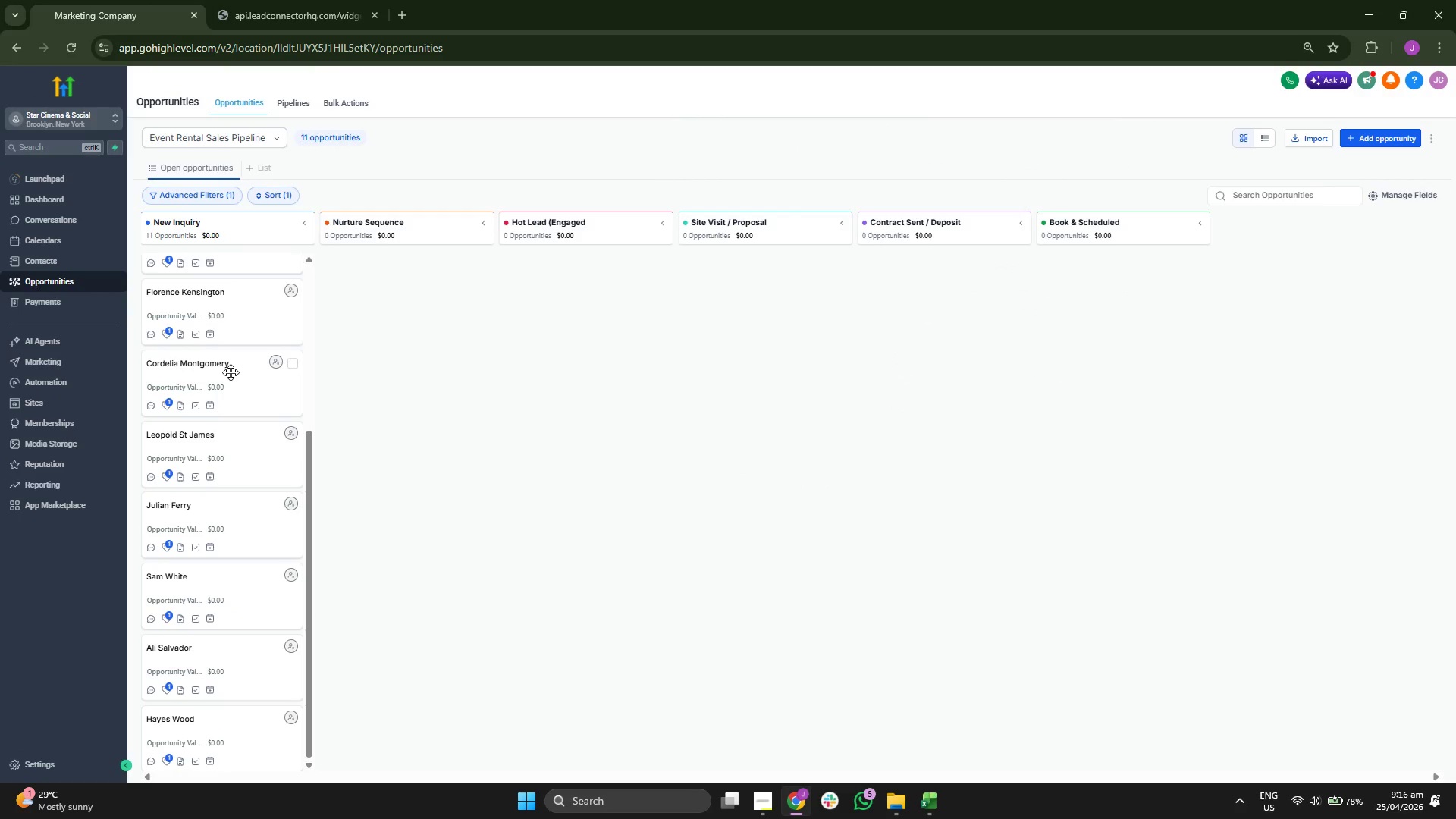 
scroll: coordinate [233, 372], scroll_direction: up, amount: 9.0
 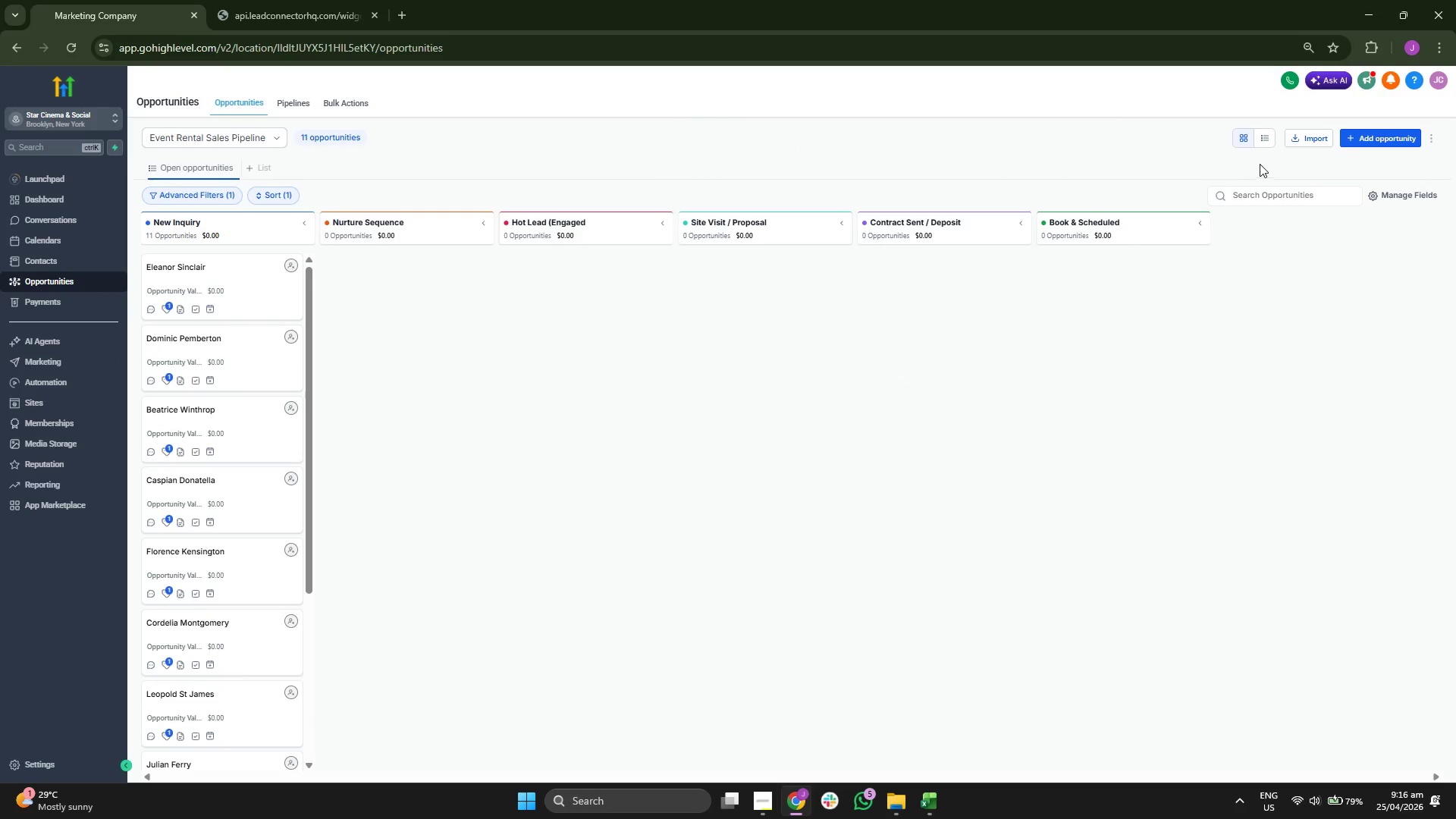 
left_click([1348, 137])
 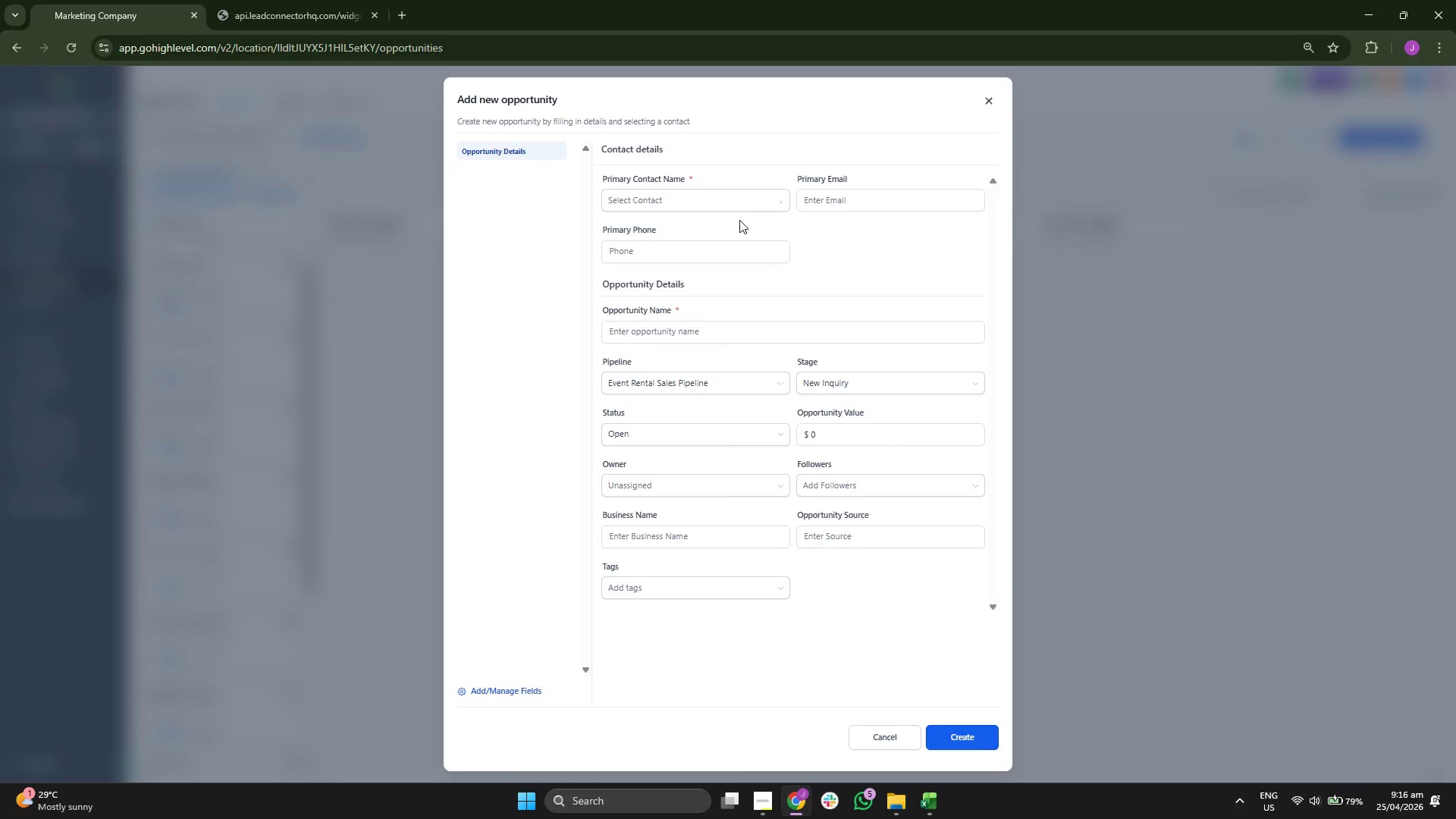 
left_click([698, 211])
 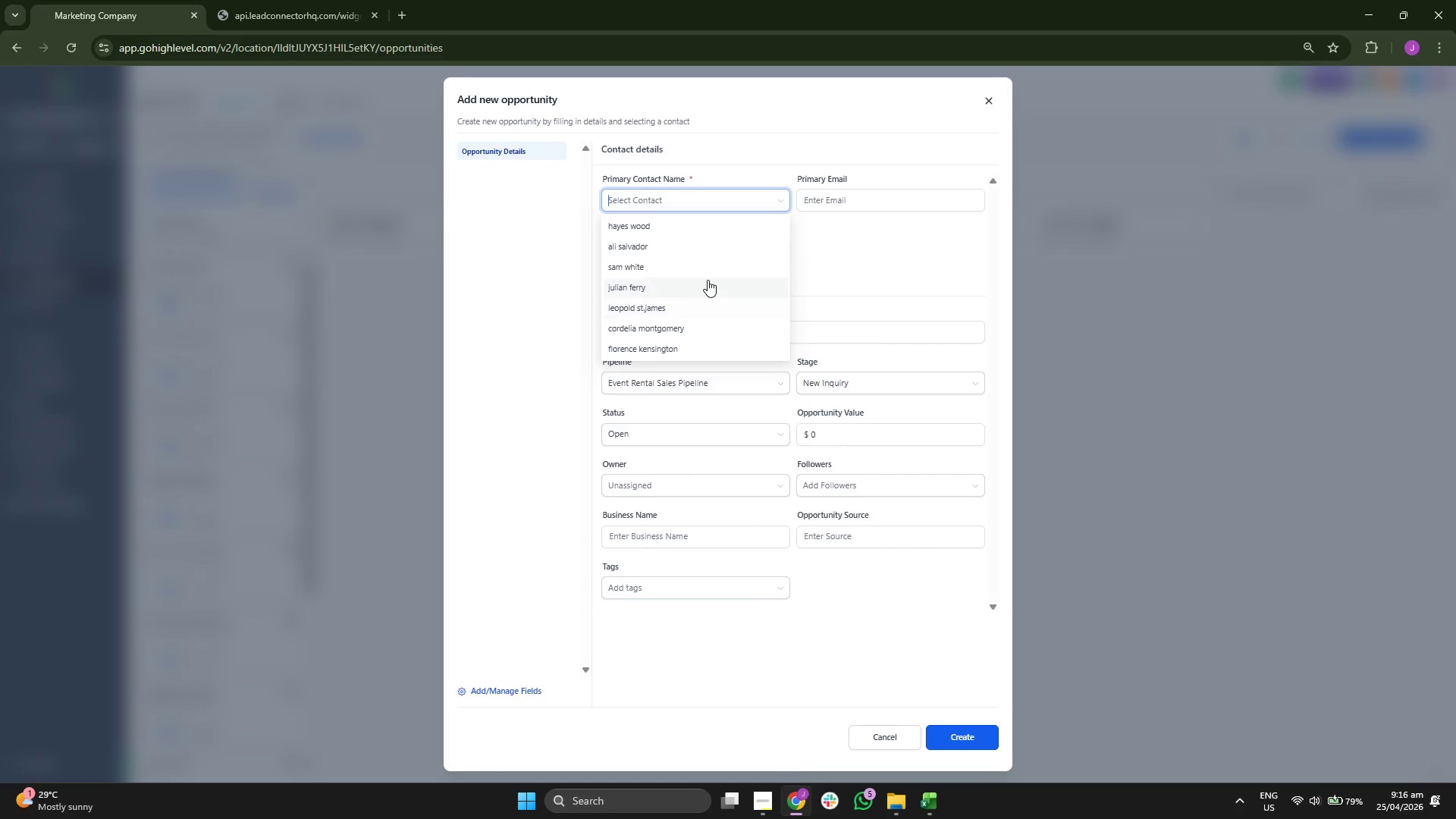 
scroll: coordinate [708, 280], scroll_direction: down, amount: 1.0
 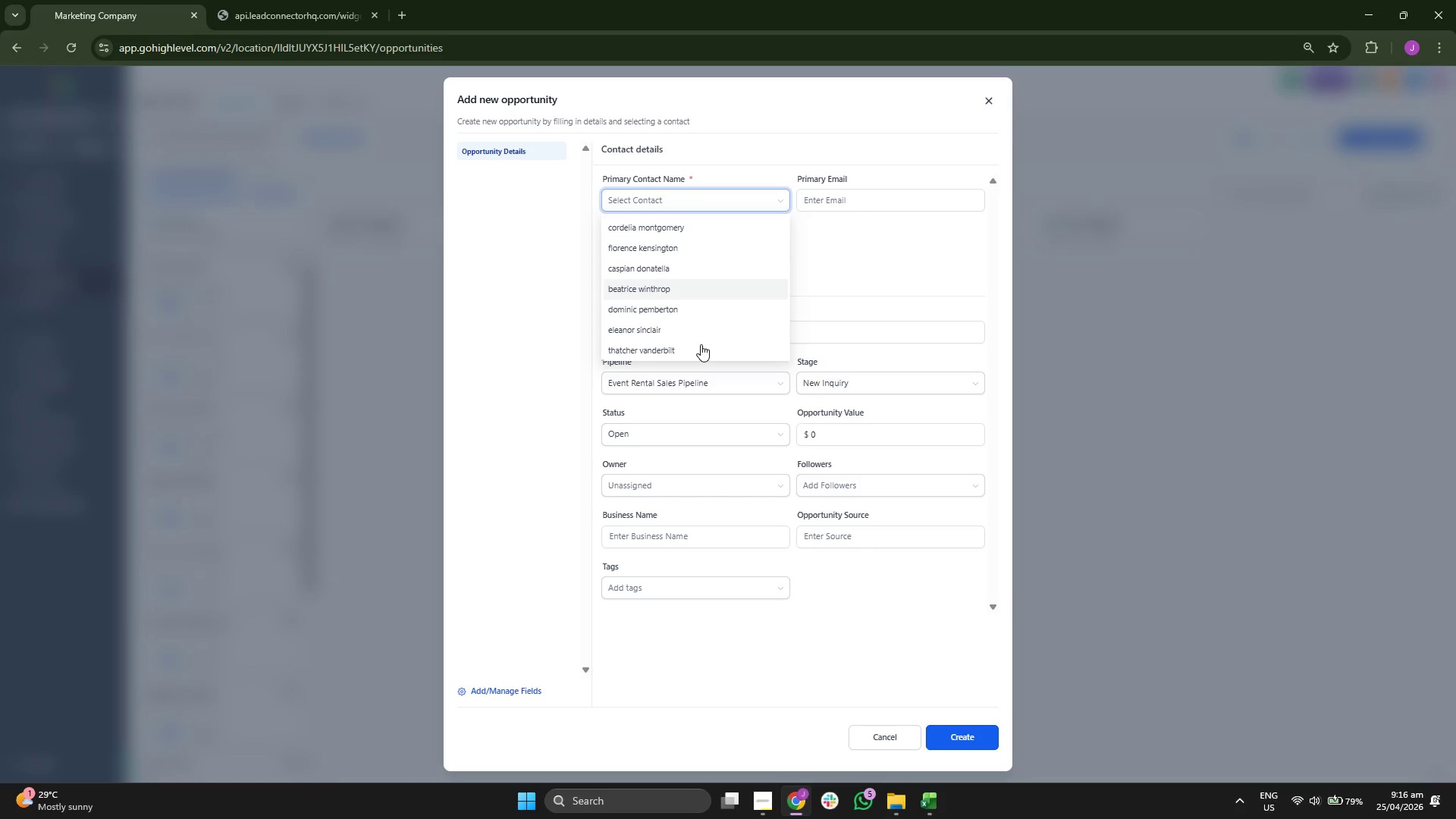 
left_click([700, 349])
 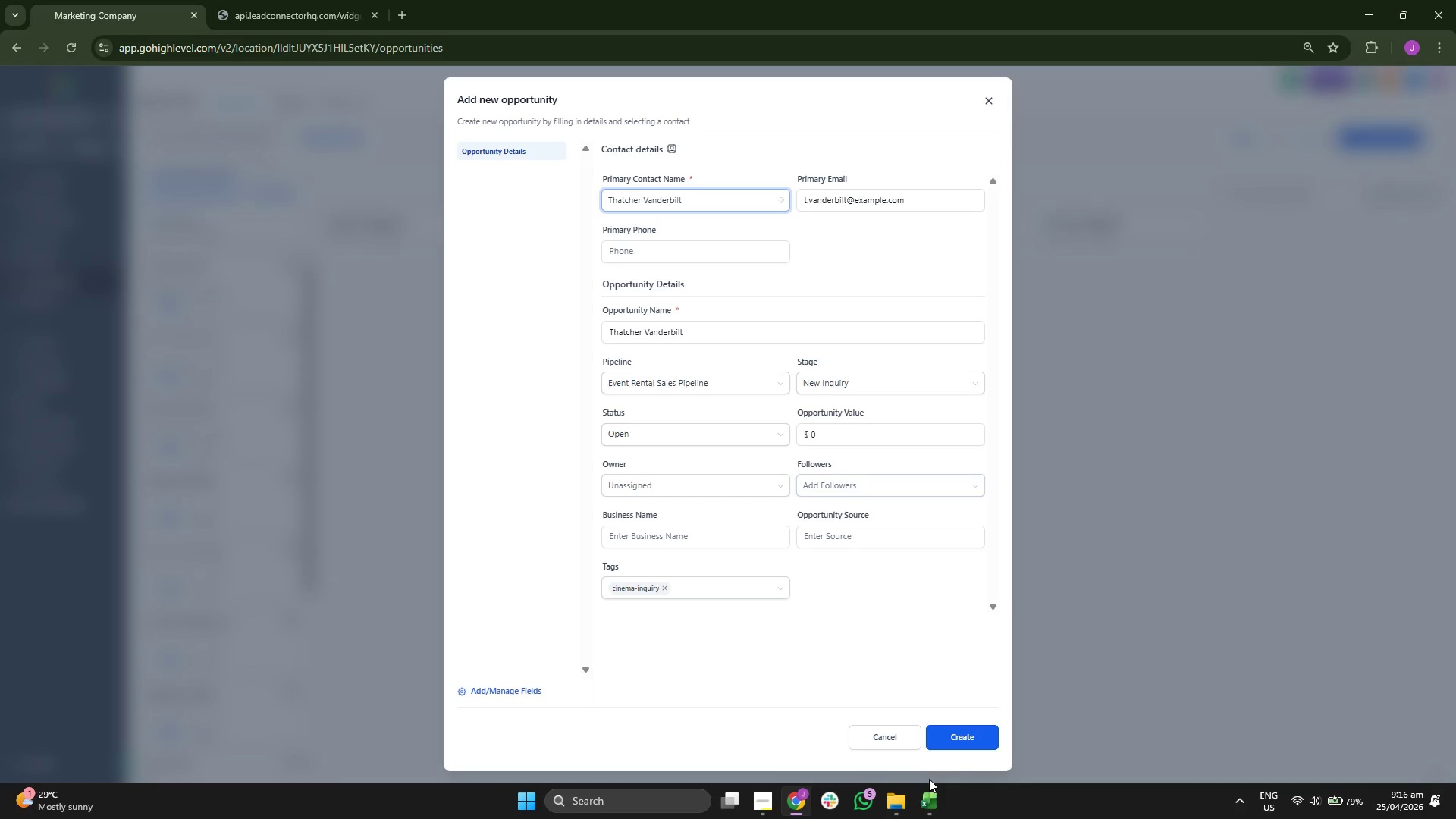 
left_click([962, 736])
 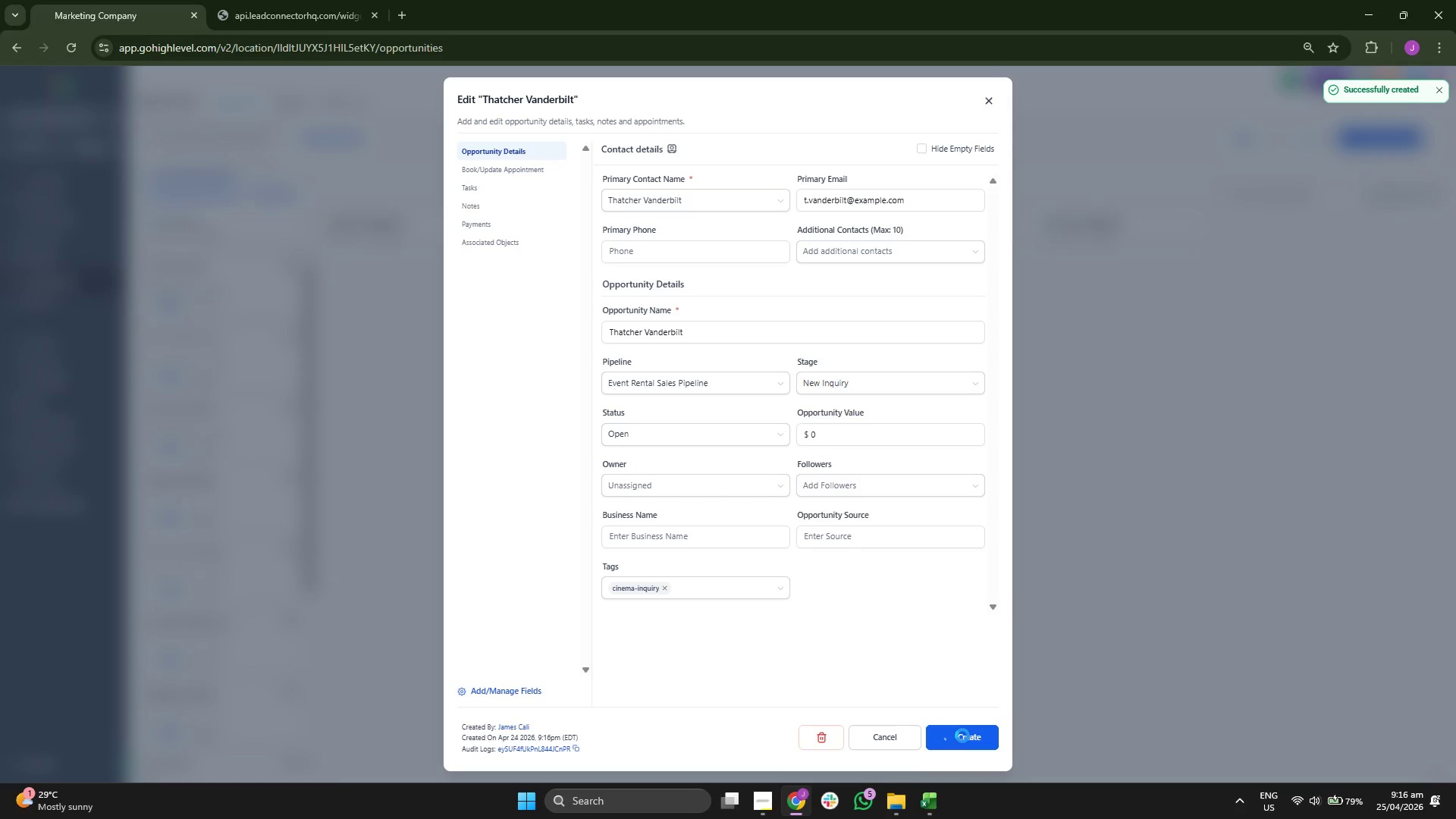 
left_click([962, 736])
 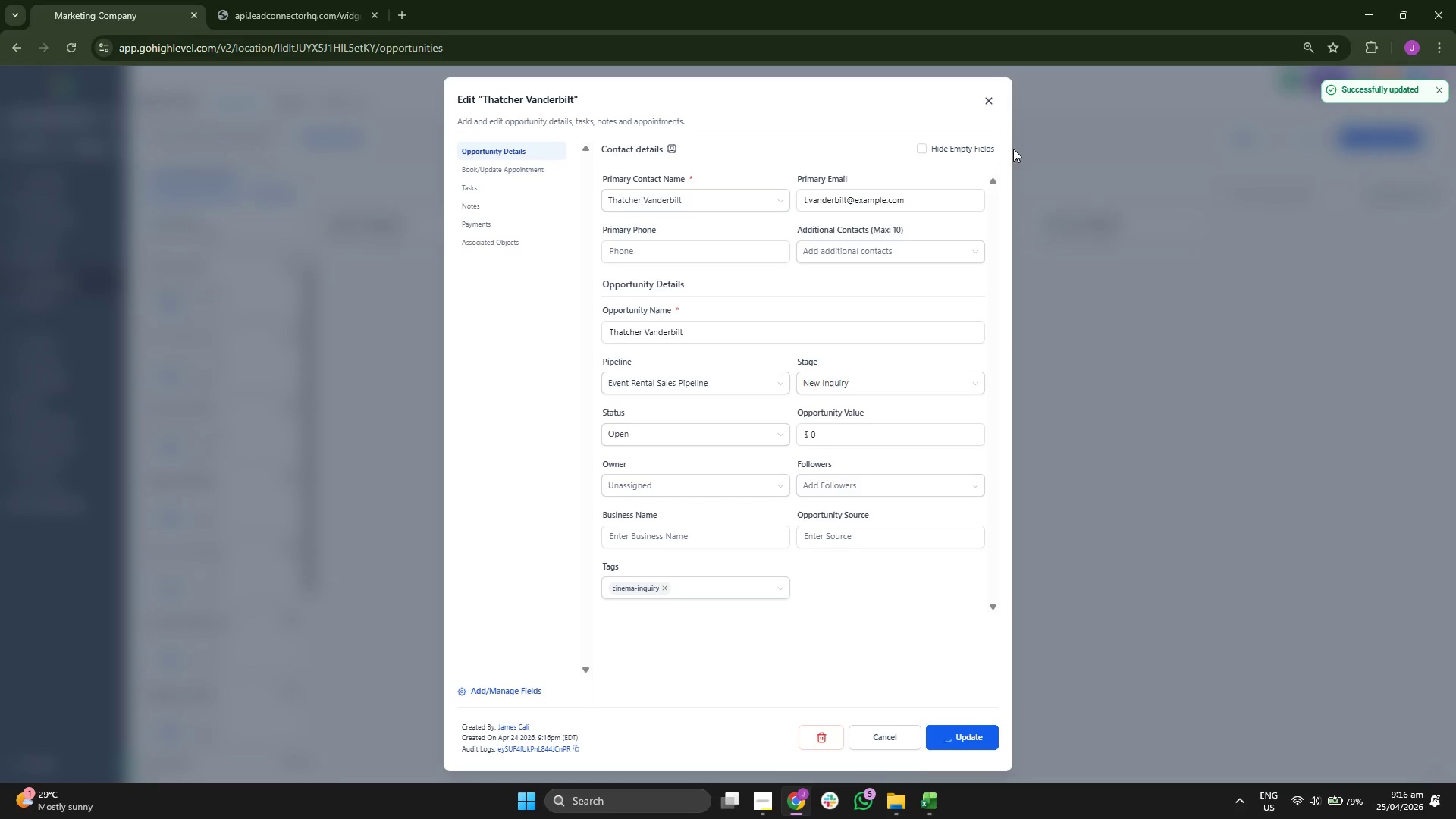 
left_click([992, 102])
 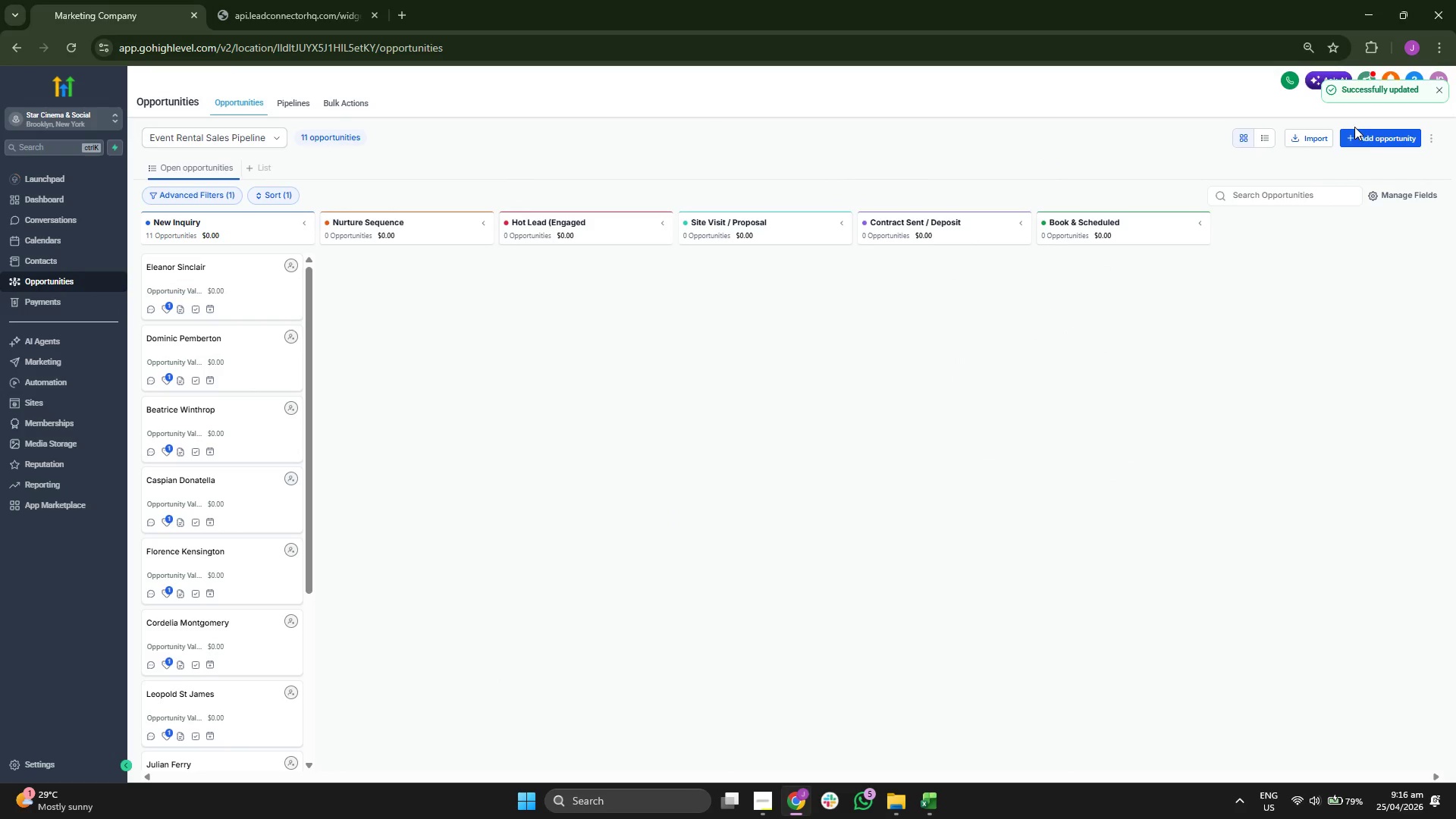 
left_click([1359, 133])
 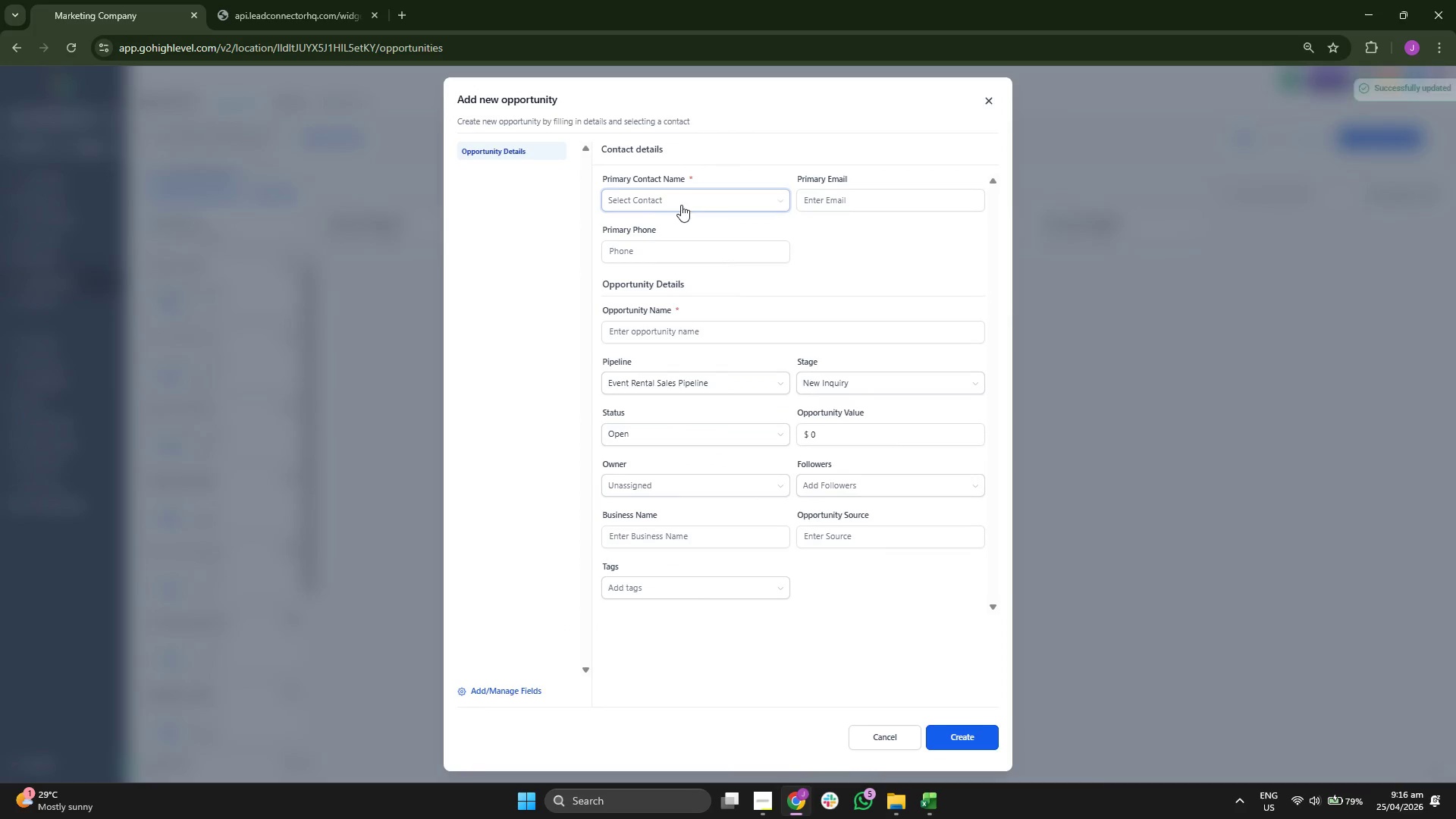 
left_click([639, 206])
 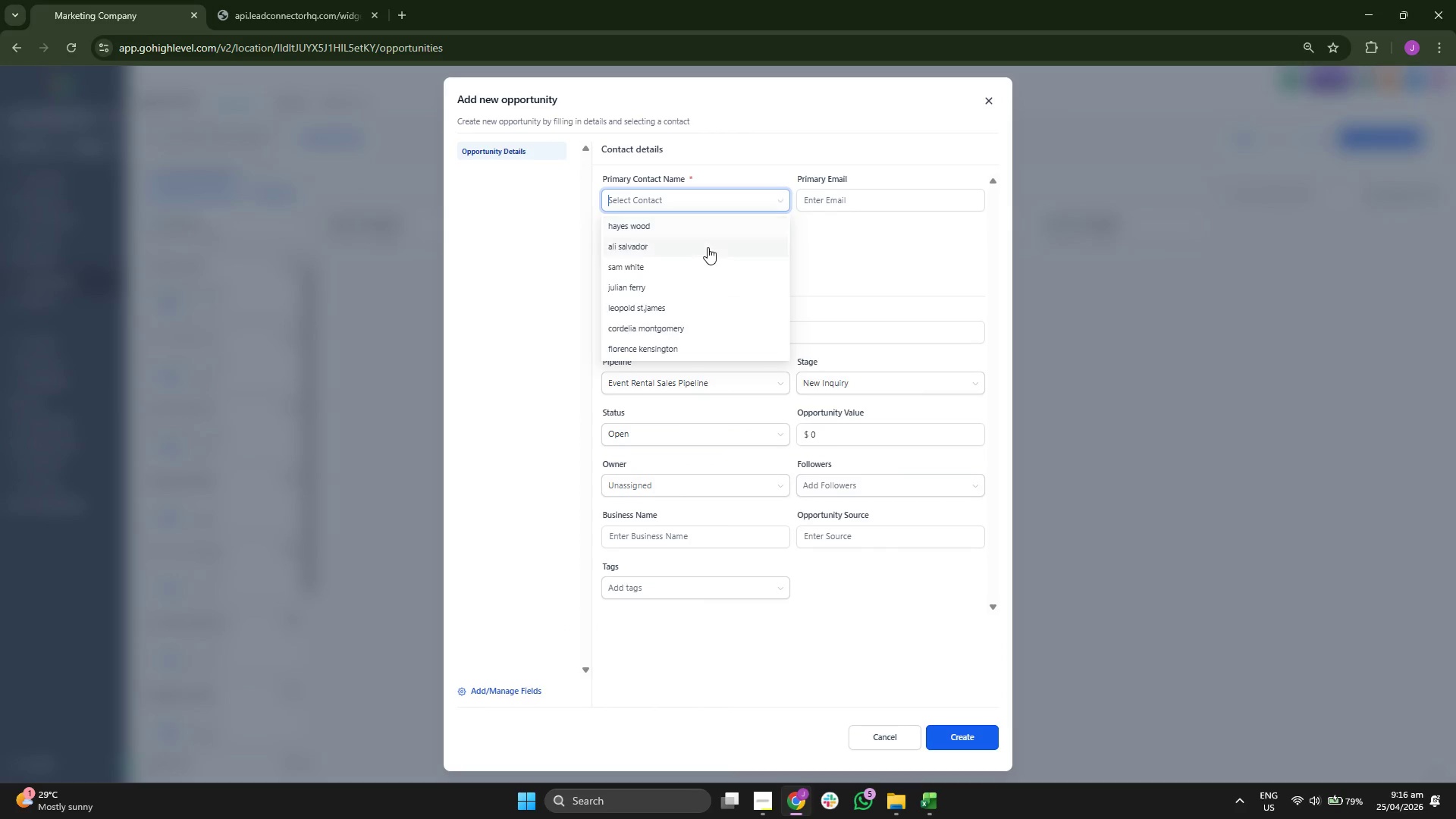 
scroll: coordinate [708, 254], scroll_direction: down, amount: 2.0
 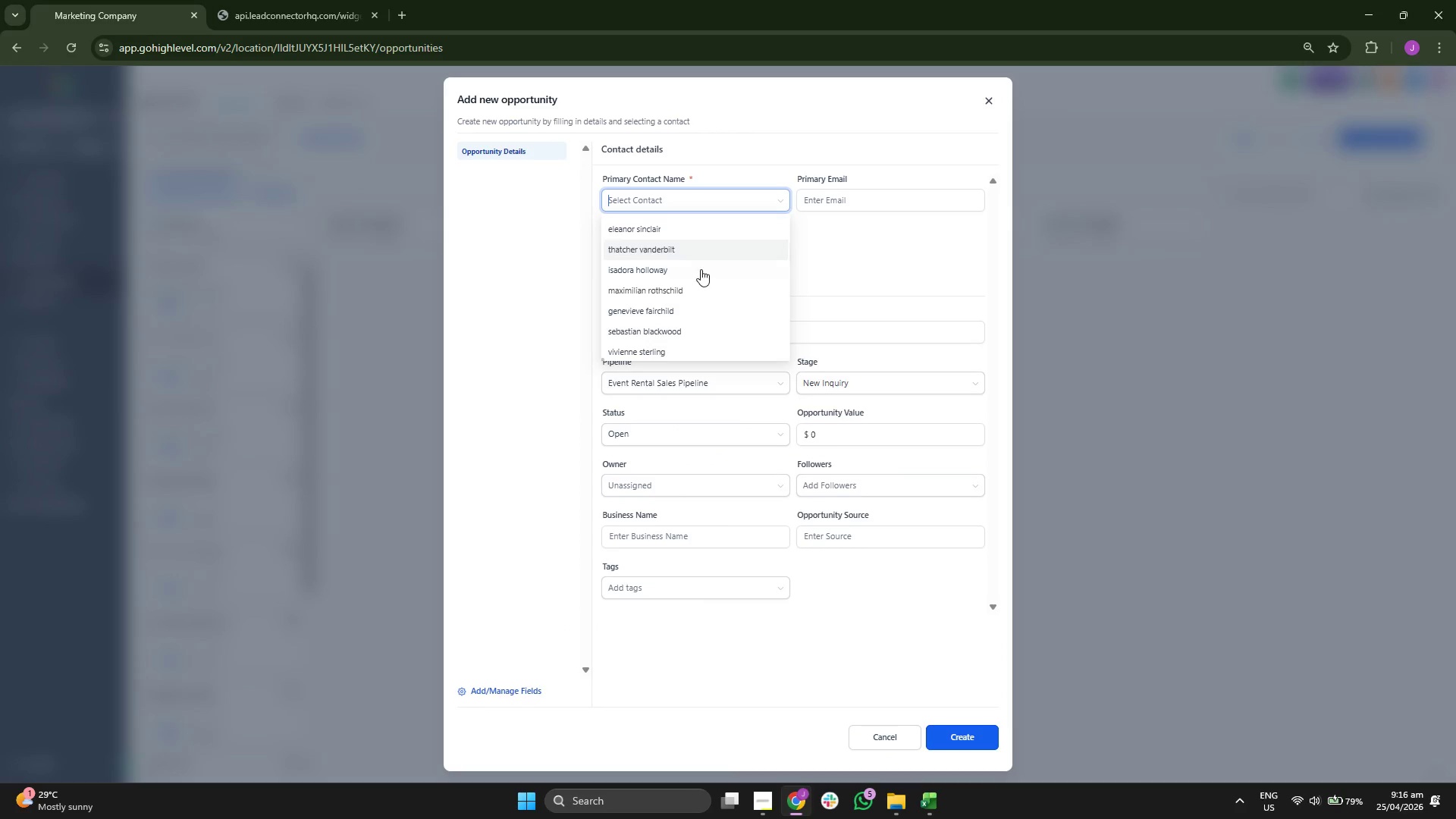 
left_click([699, 273])
 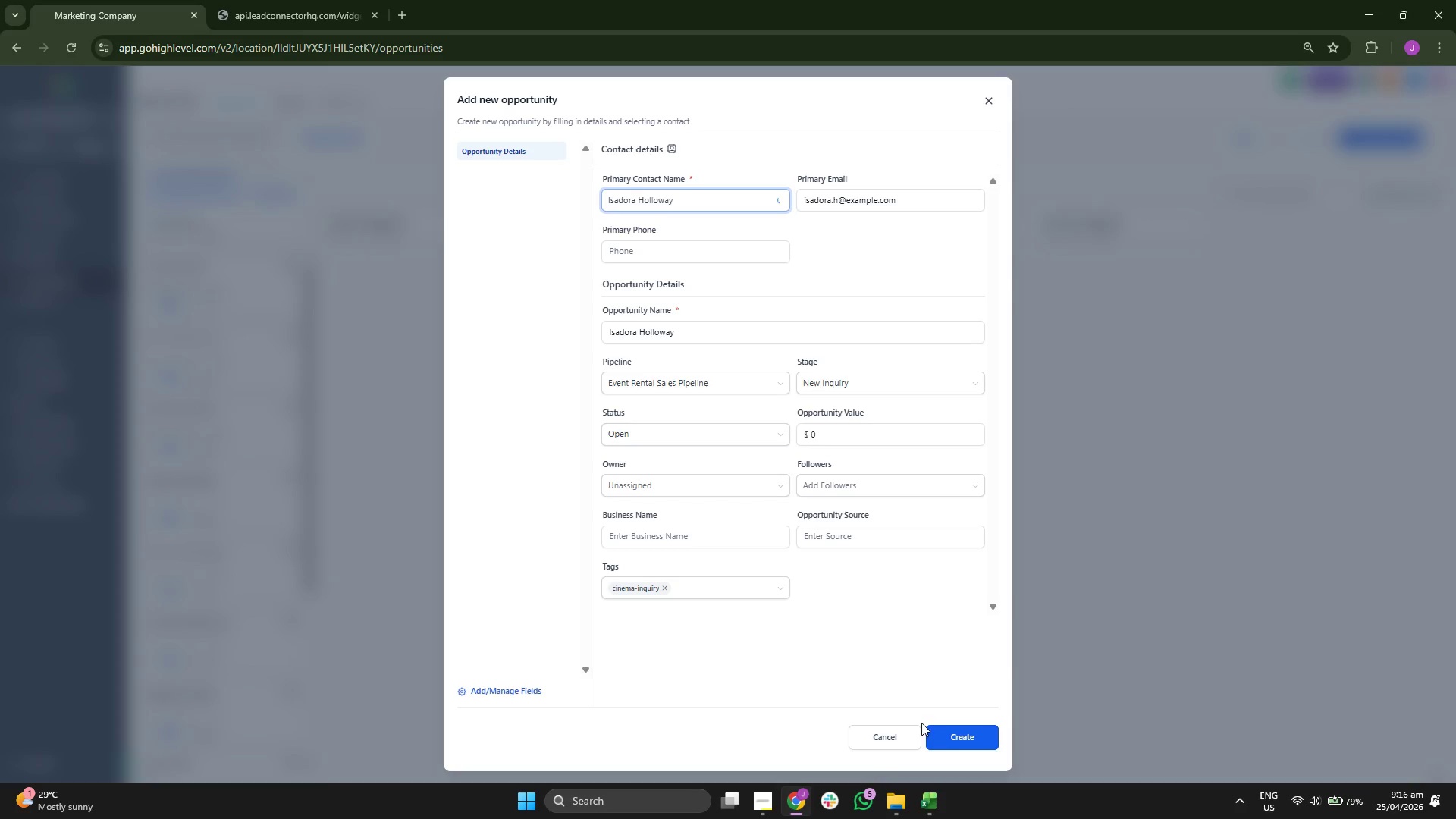 
left_click([950, 740])
 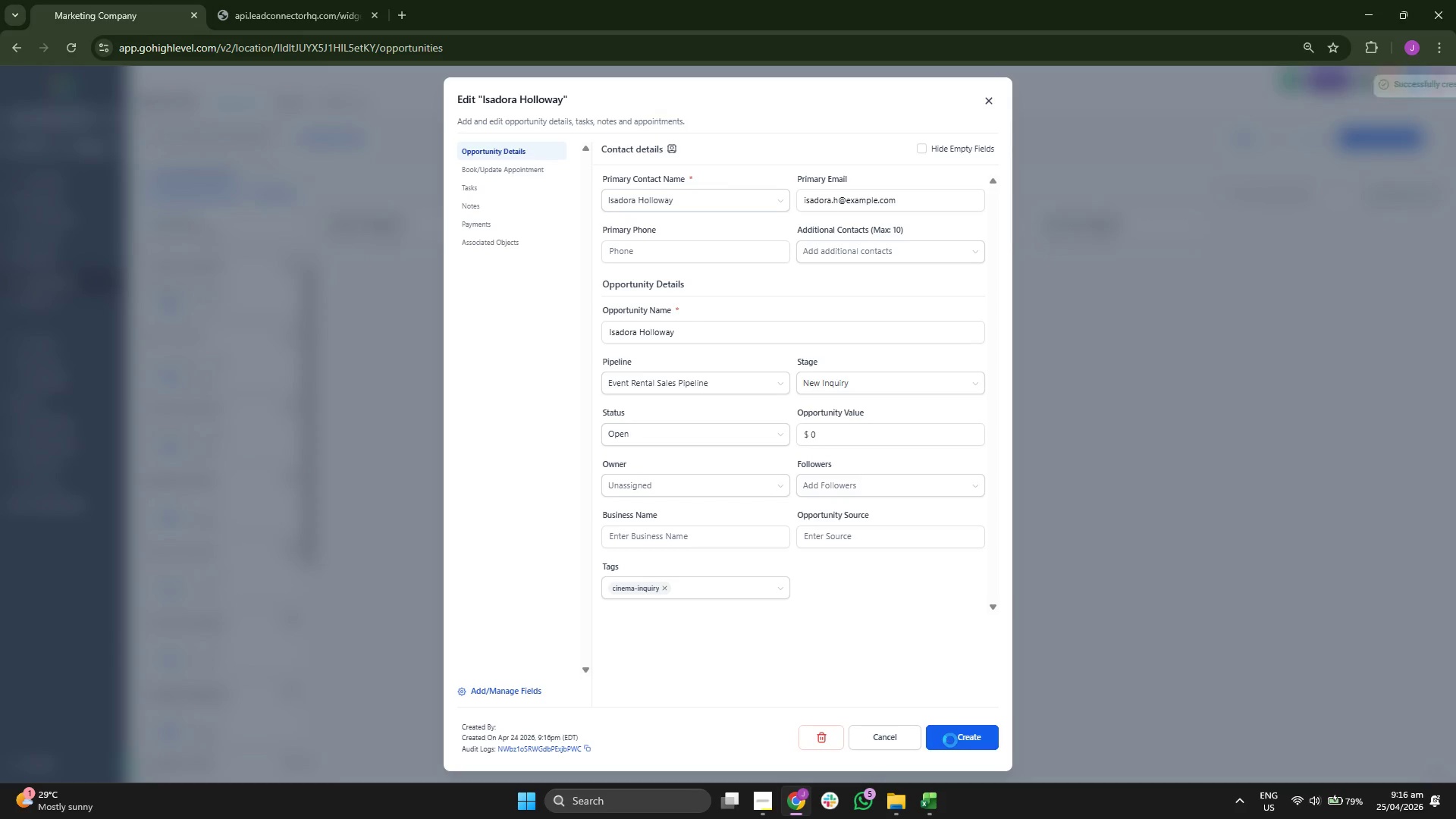 
left_click([950, 740])
 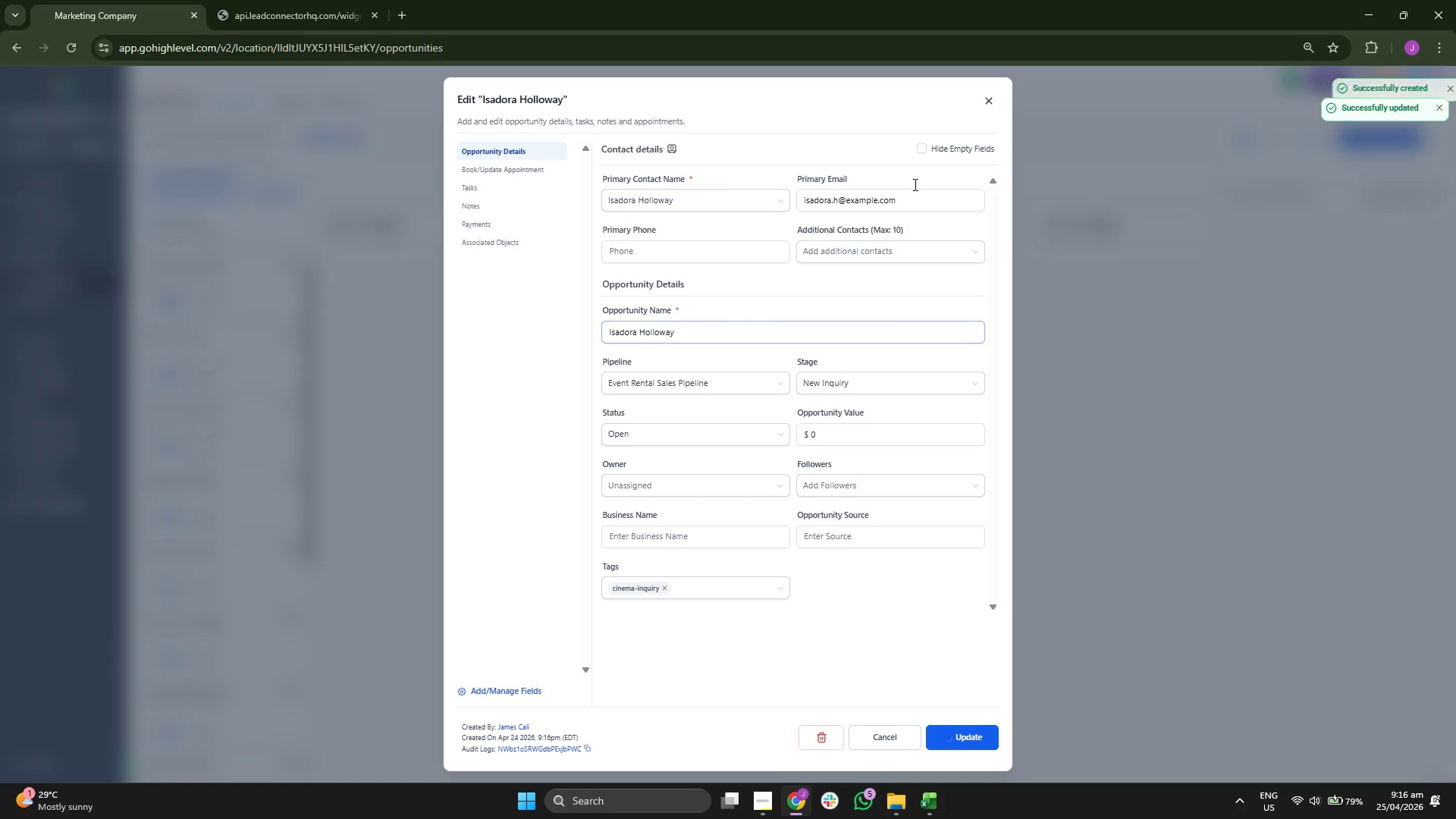 
left_click([985, 104])
 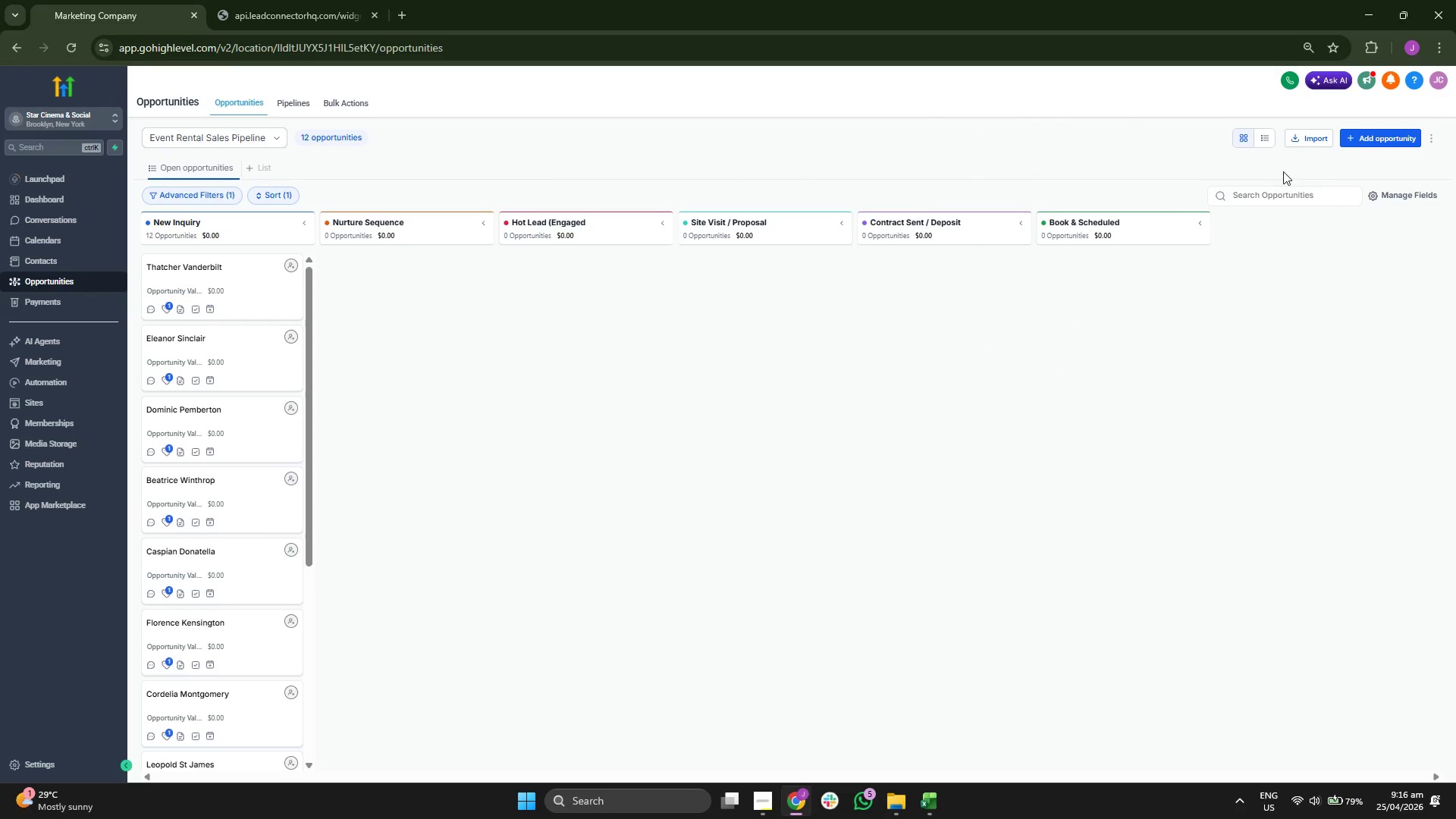 
left_click([1368, 140])
 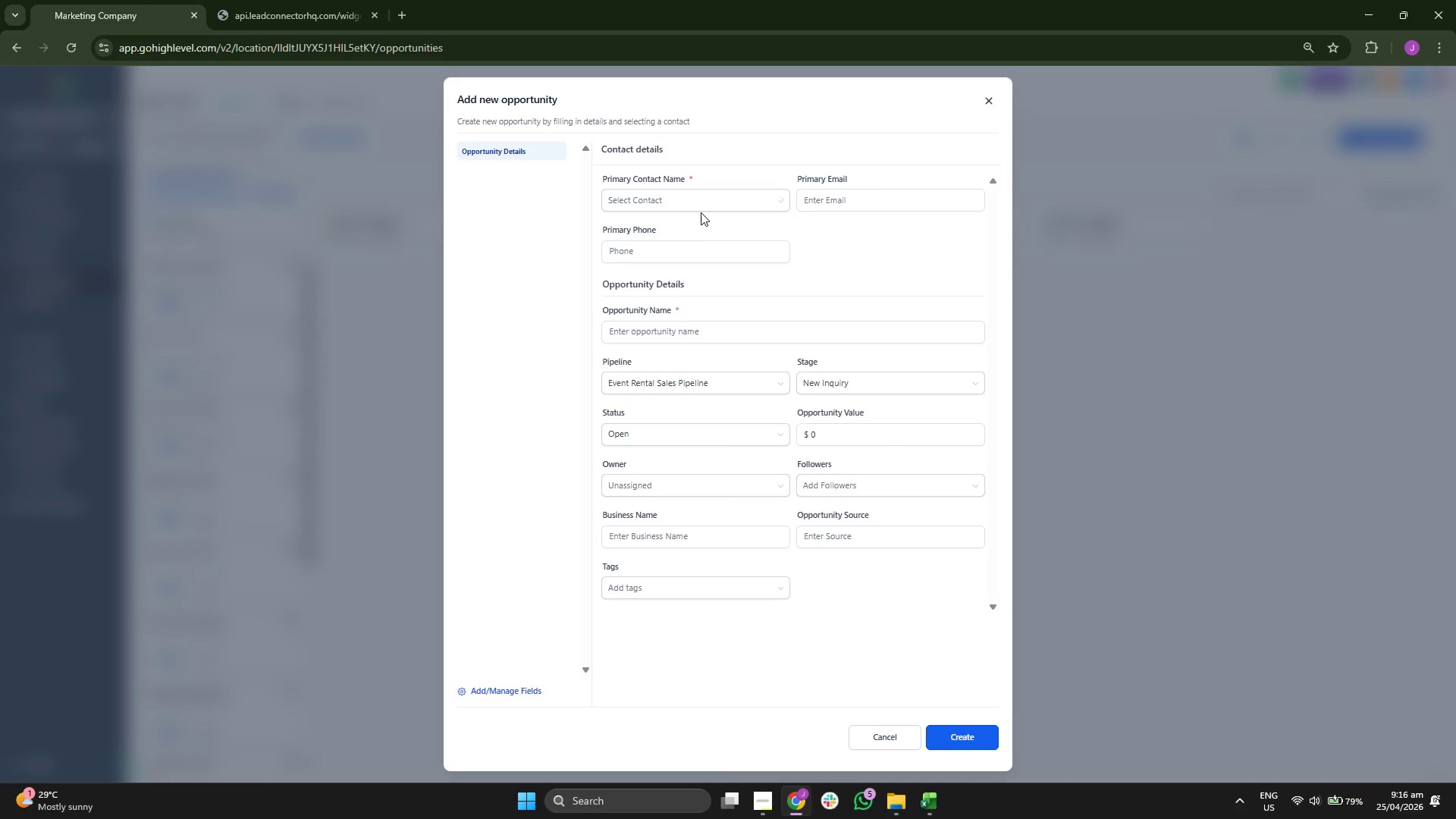 
double_click([701, 201])
 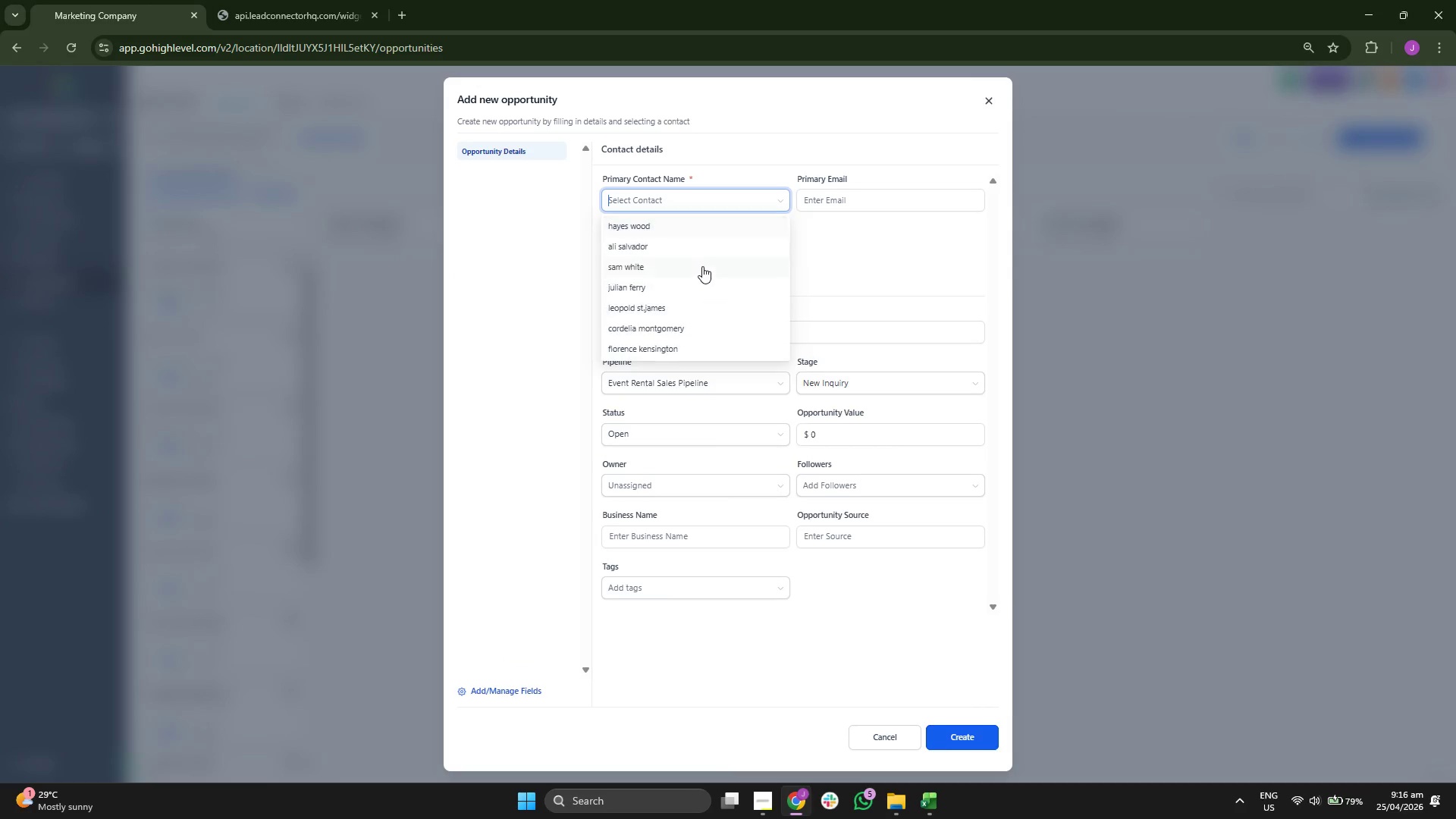 
scroll: coordinate [715, 253], scroll_direction: down, amount: 2.0
 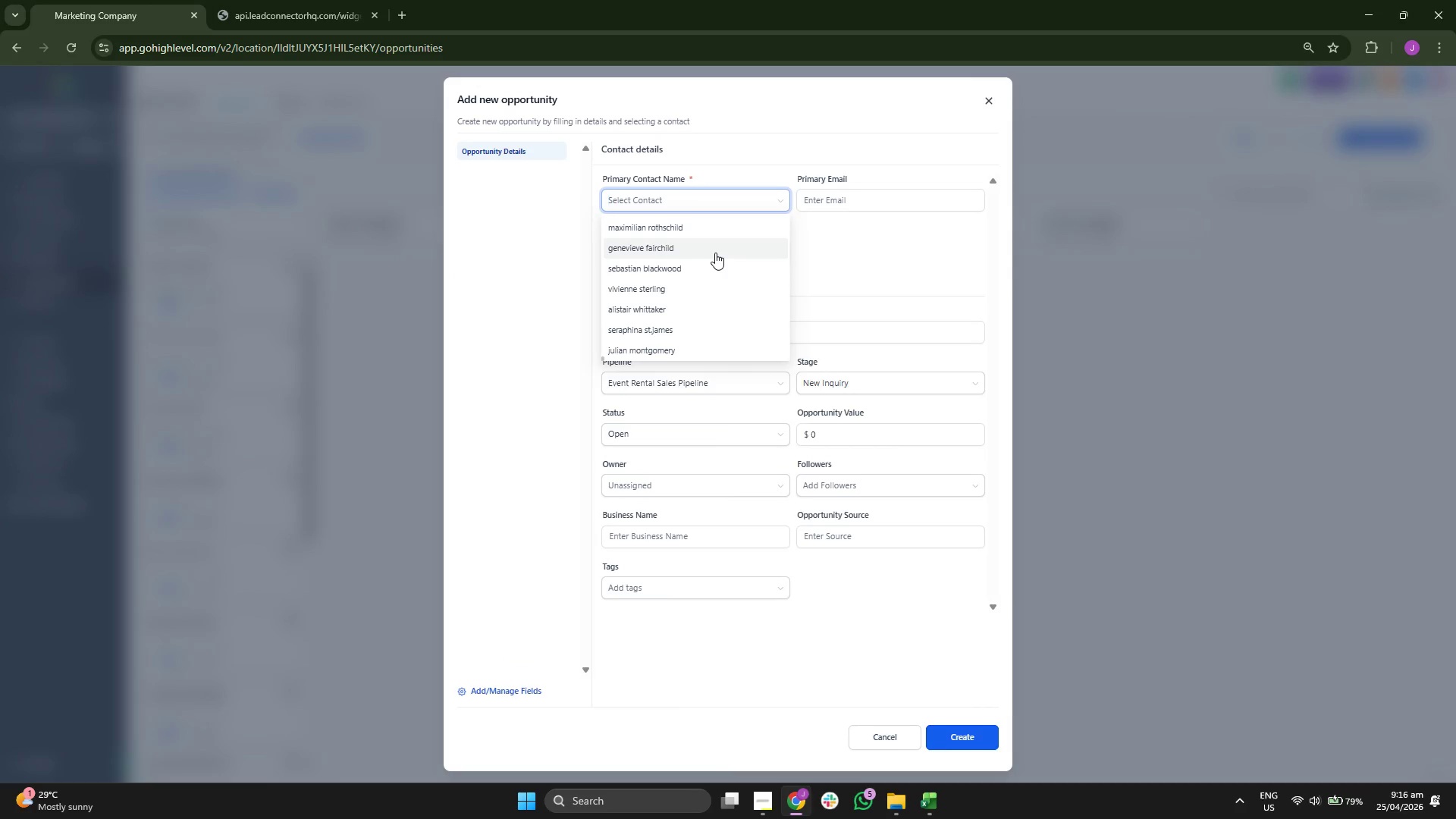 
scroll: coordinate [715, 253], scroll_direction: up, amount: 1.0
 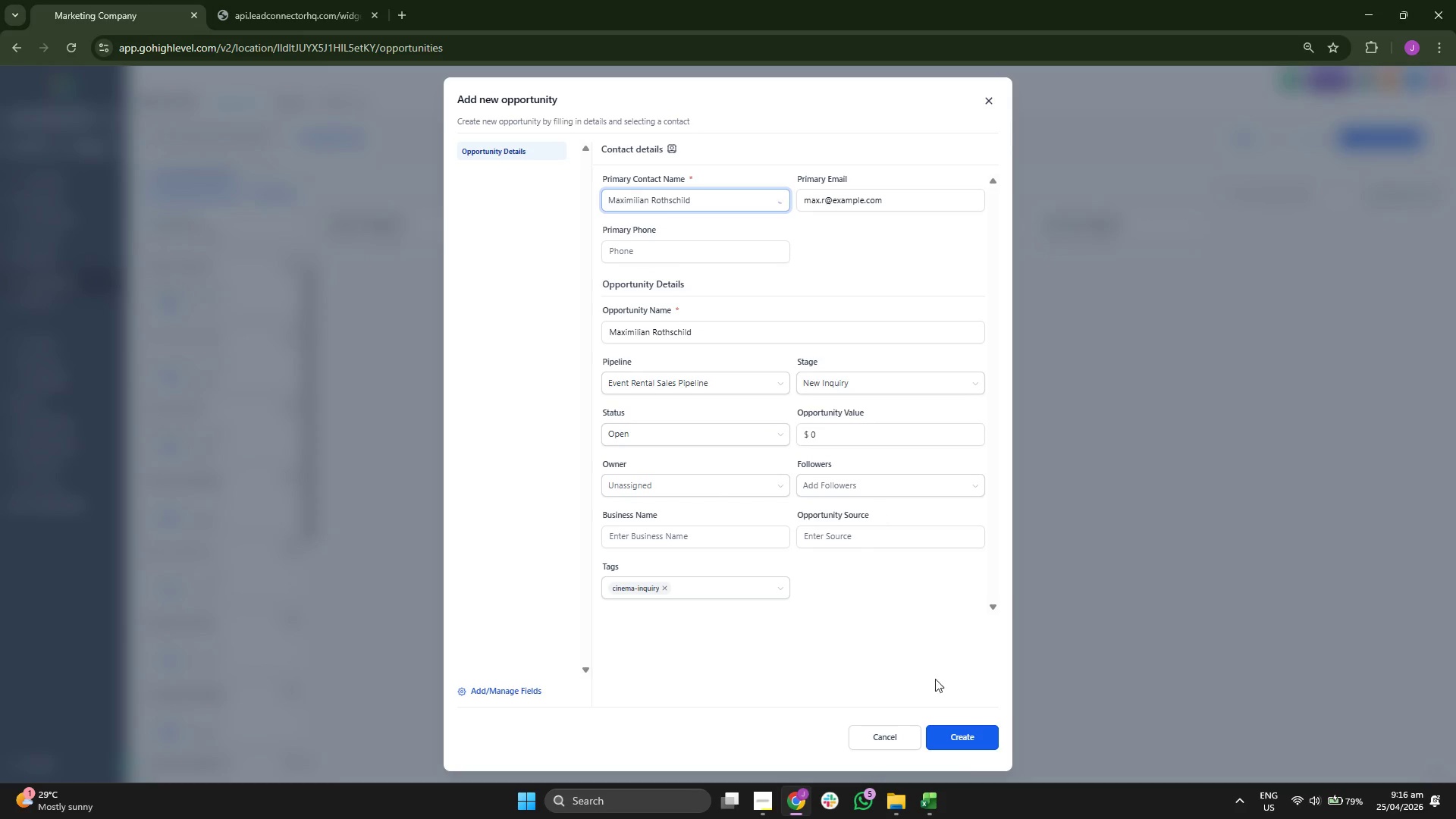 
left_click([977, 734])
 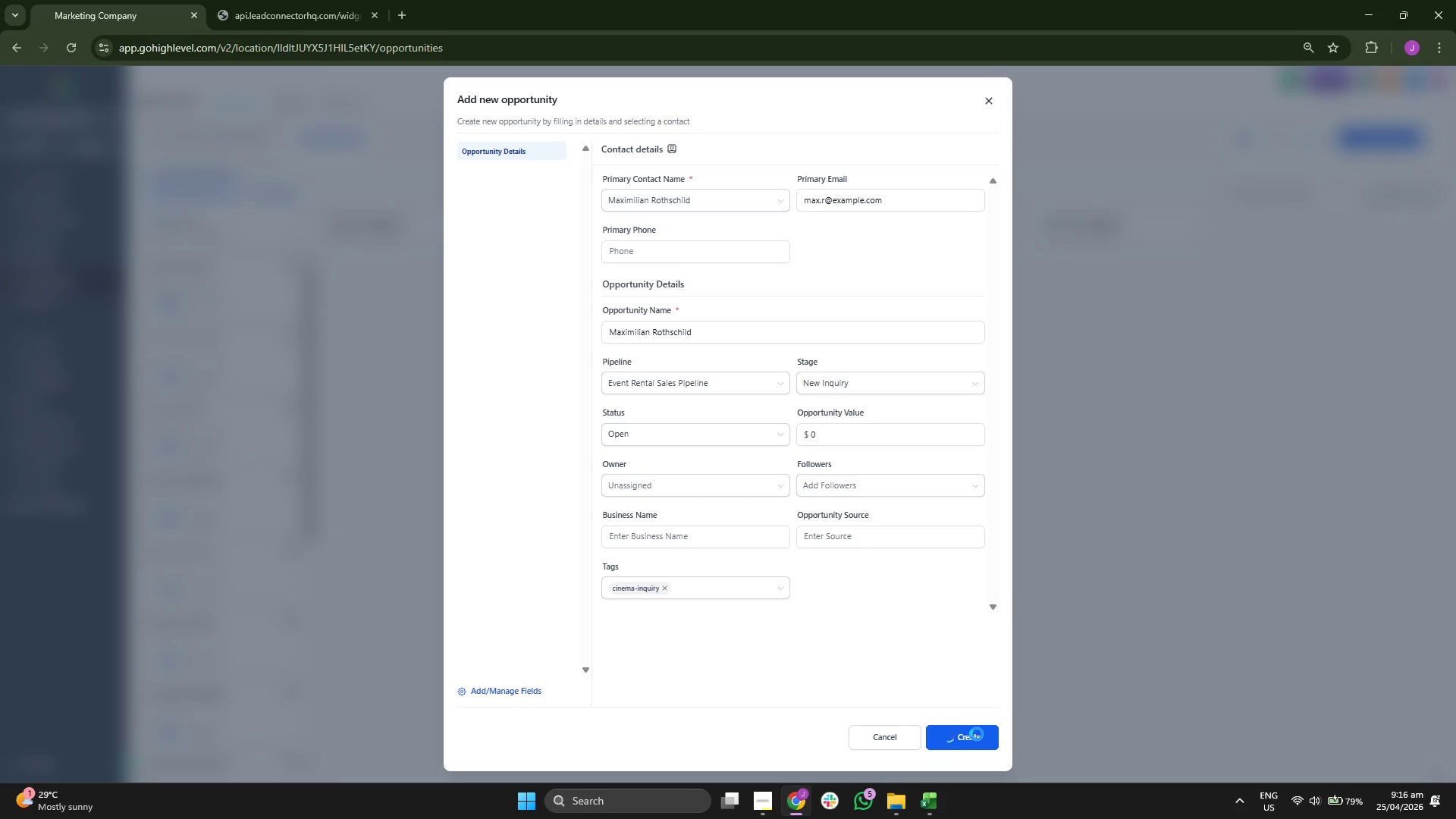 
left_click([977, 734])
 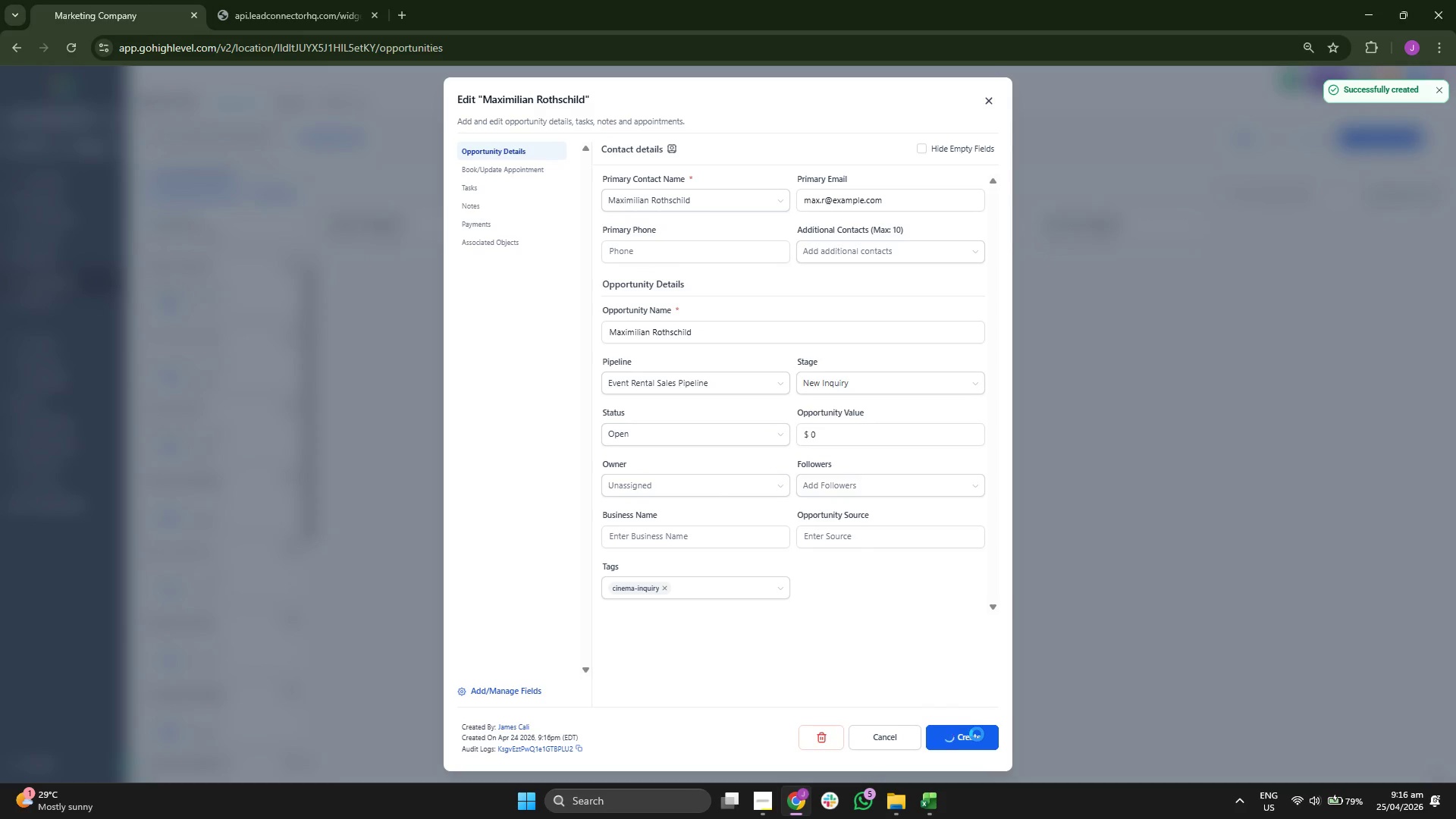 
left_click([977, 734])
 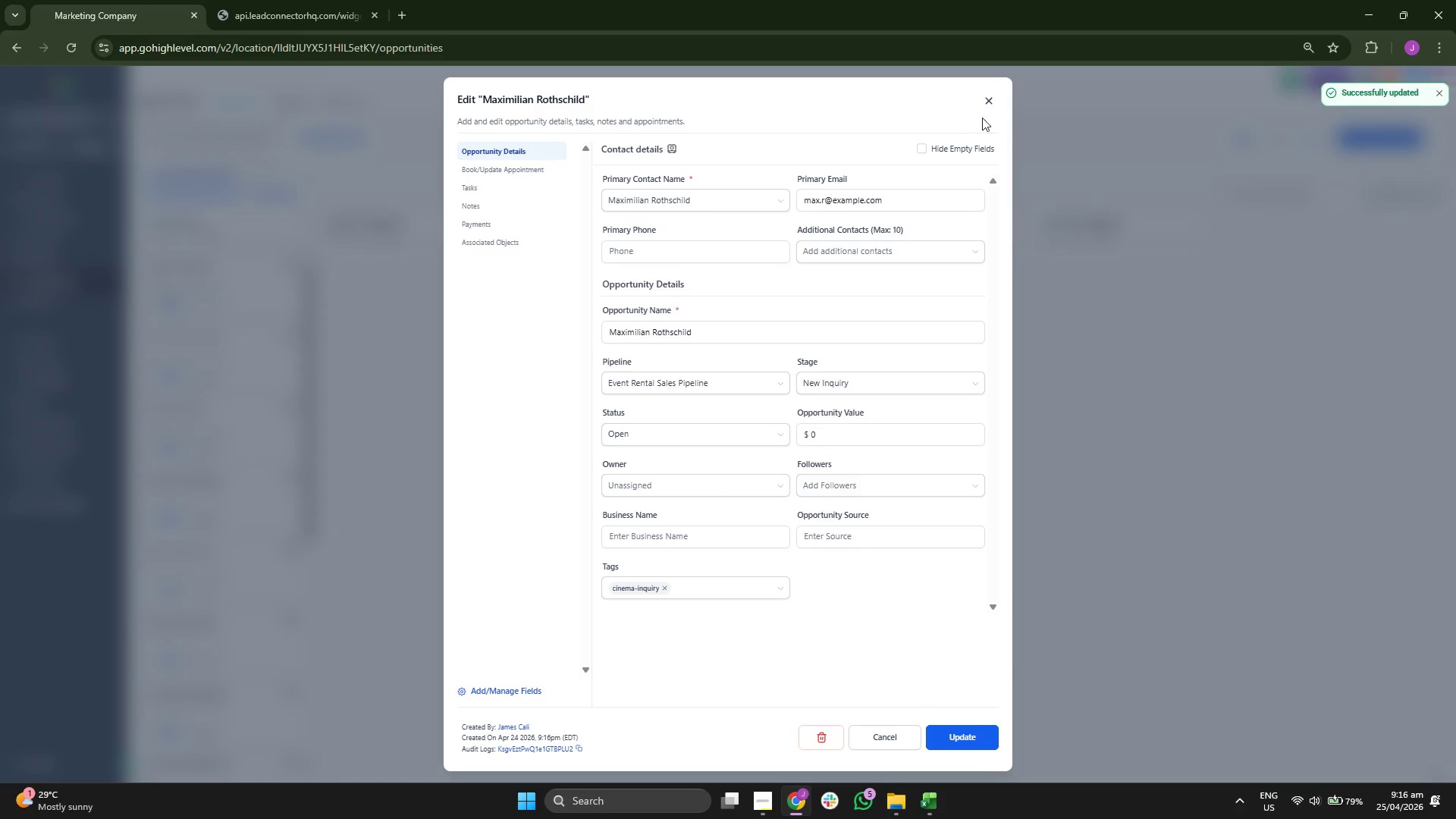 
left_click([984, 103])
 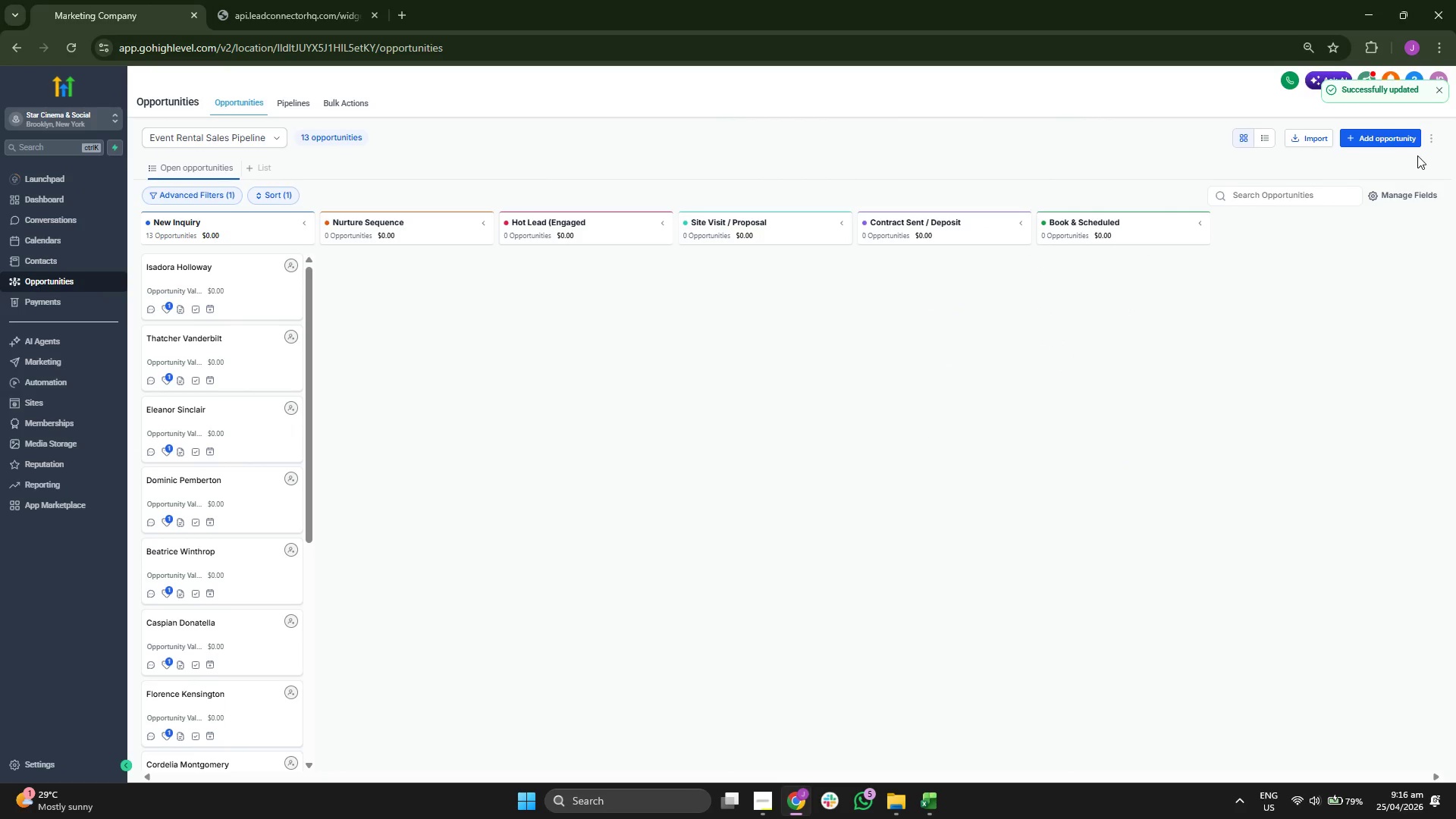 
left_click([1389, 140])
 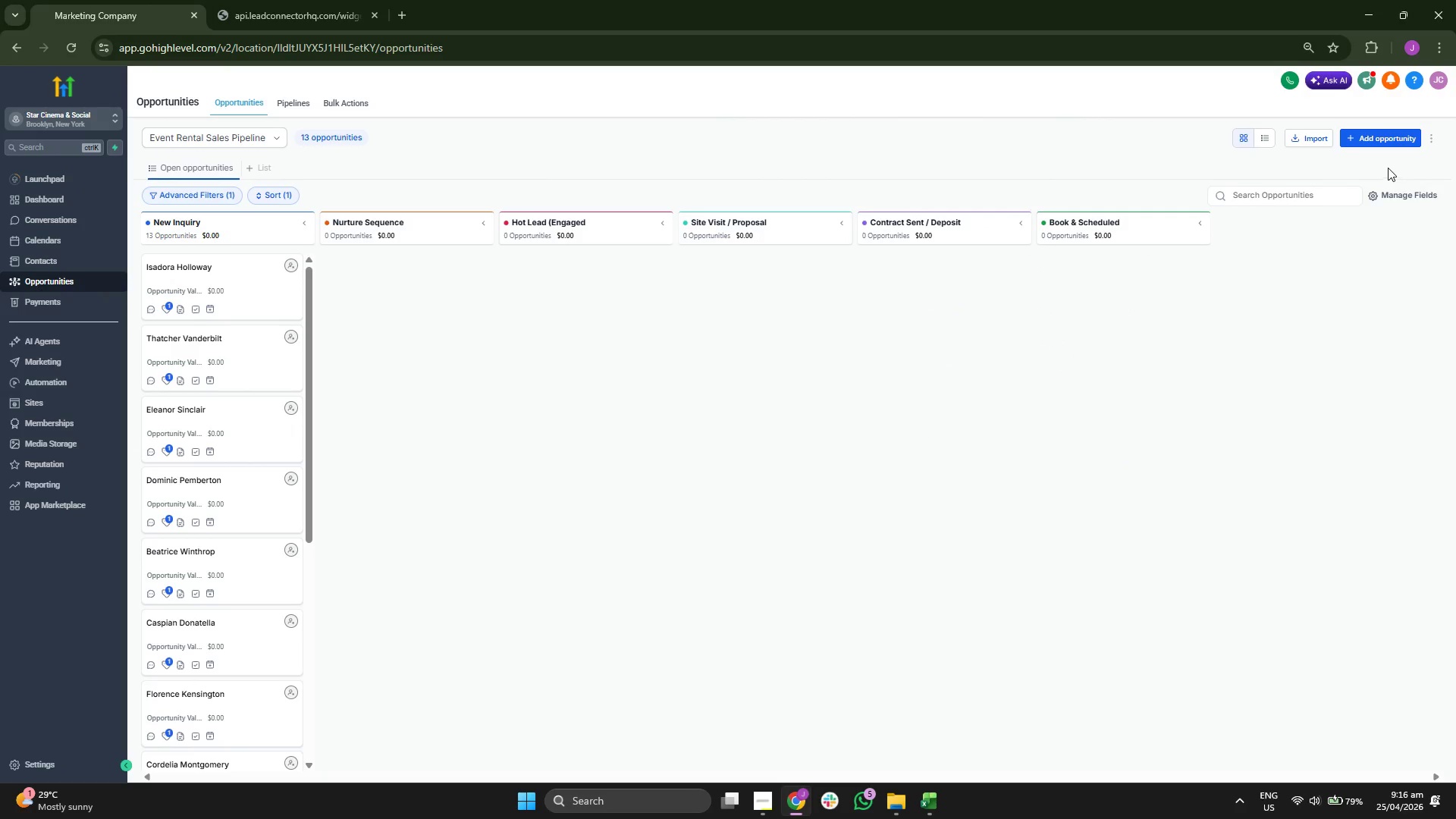 
left_click([1382, 146])
 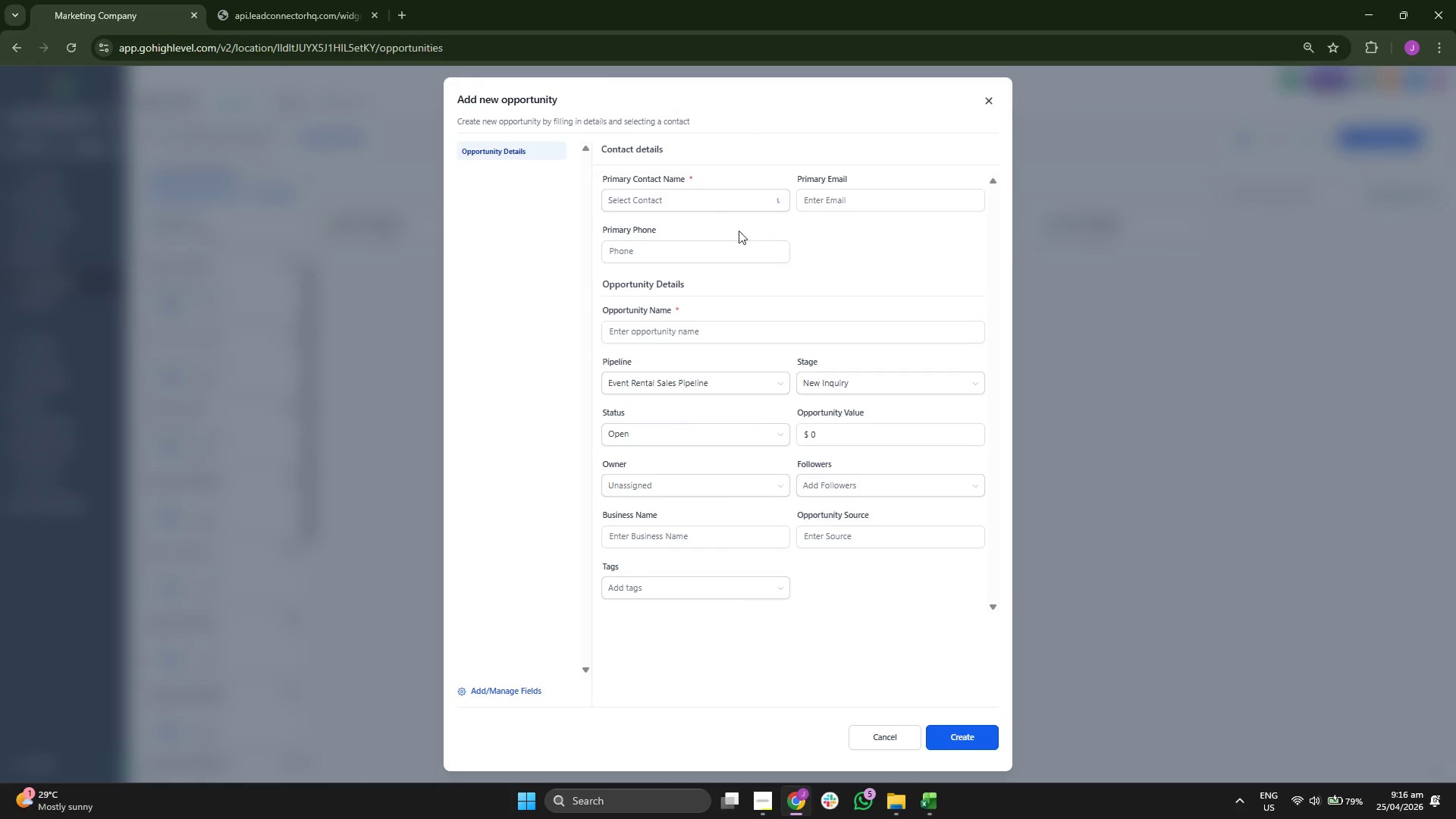 
left_click([698, 206])
 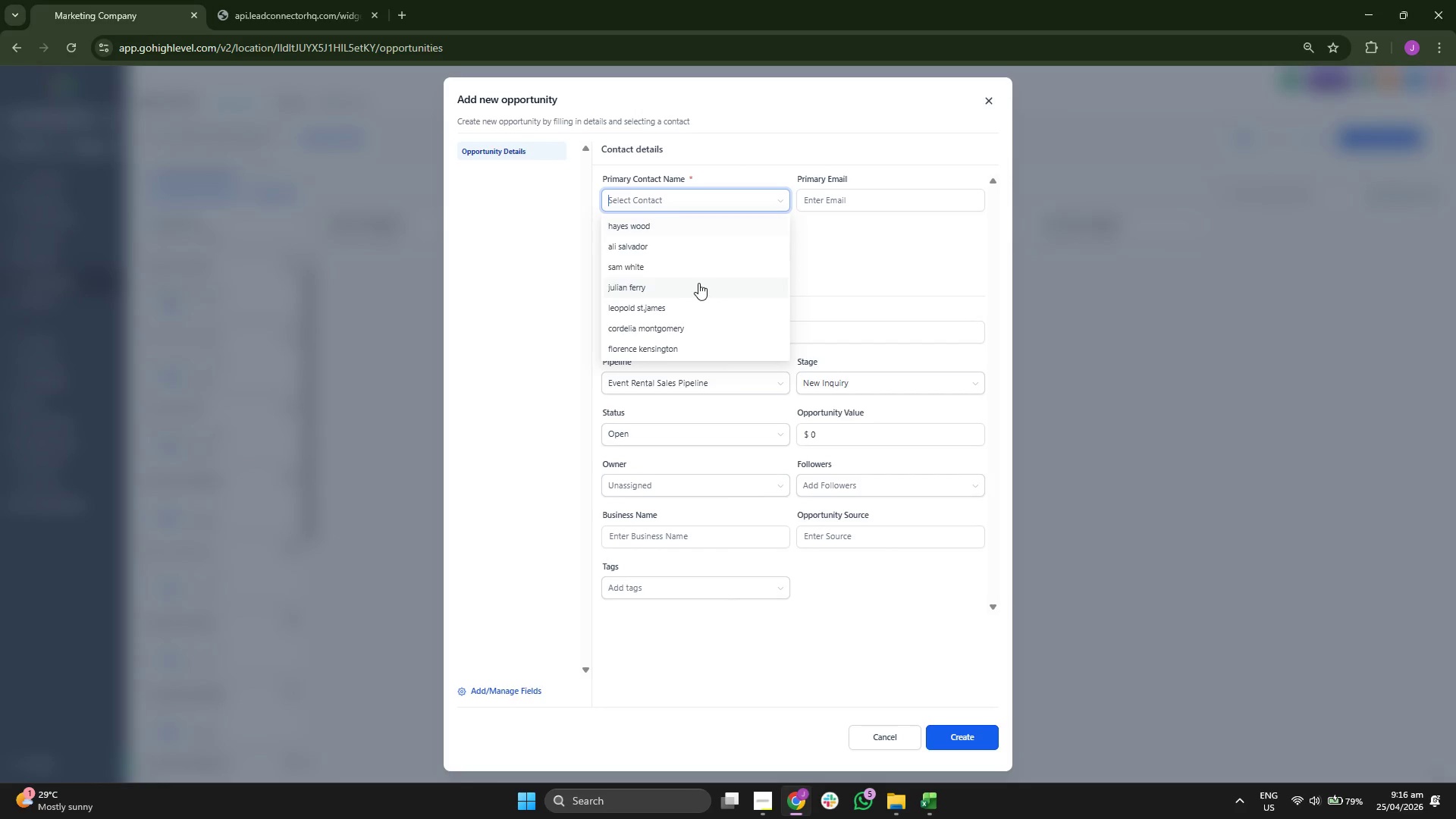 
scroll: coordinate [700, 281], scroll_direction: down, amount: 2.0
 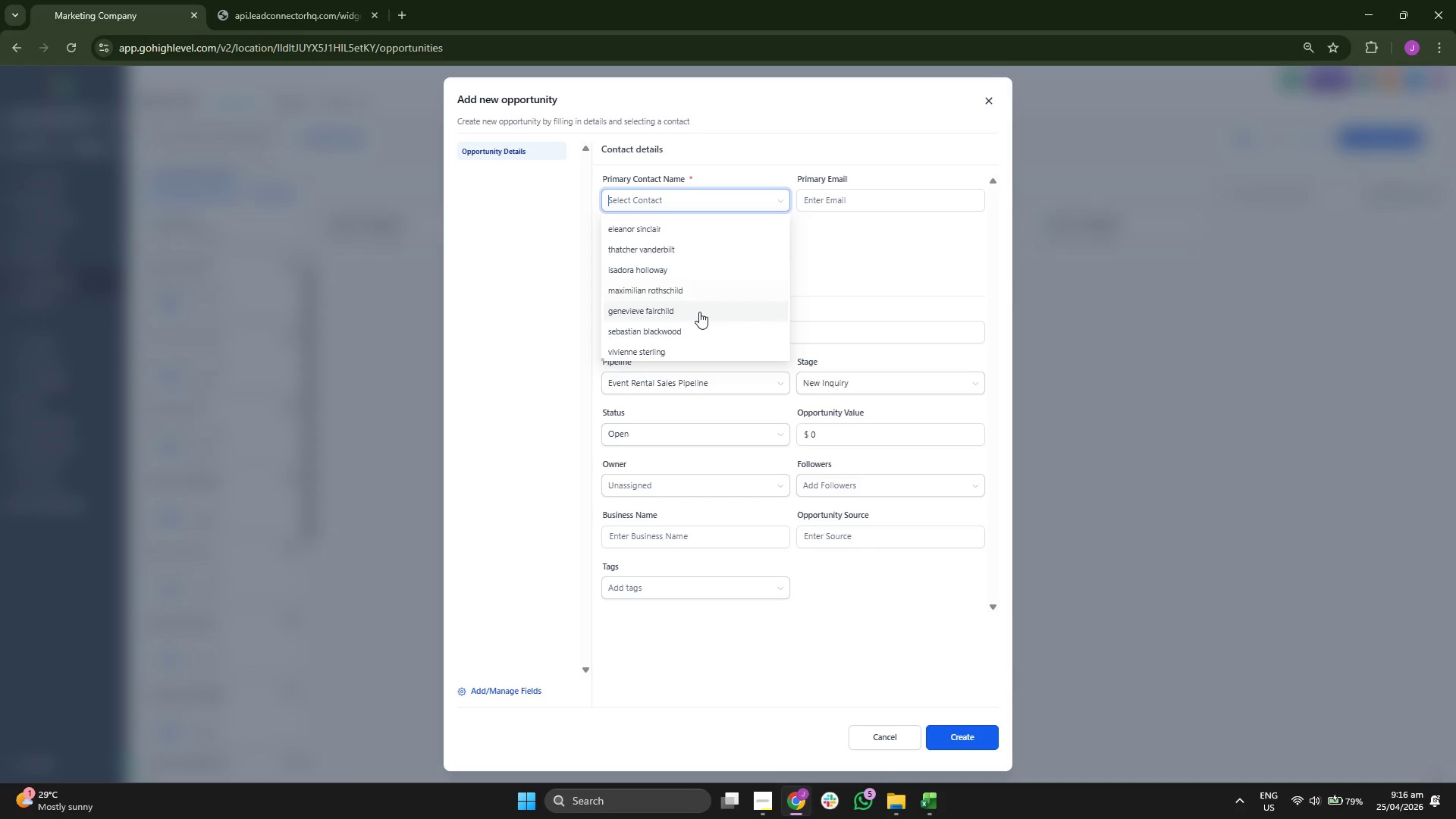 
left_click([699, 312])
 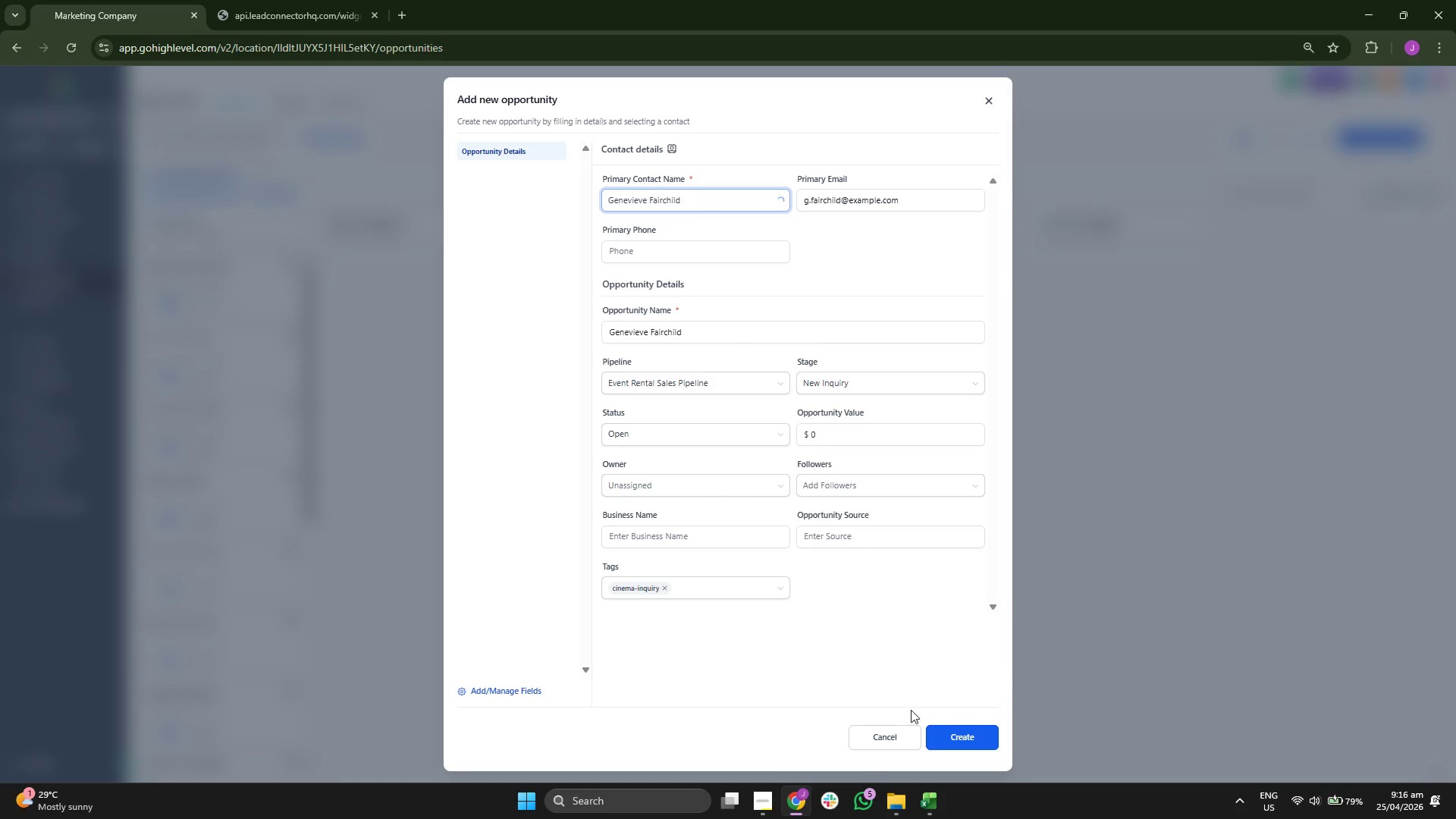 
left_click([950, 737])
 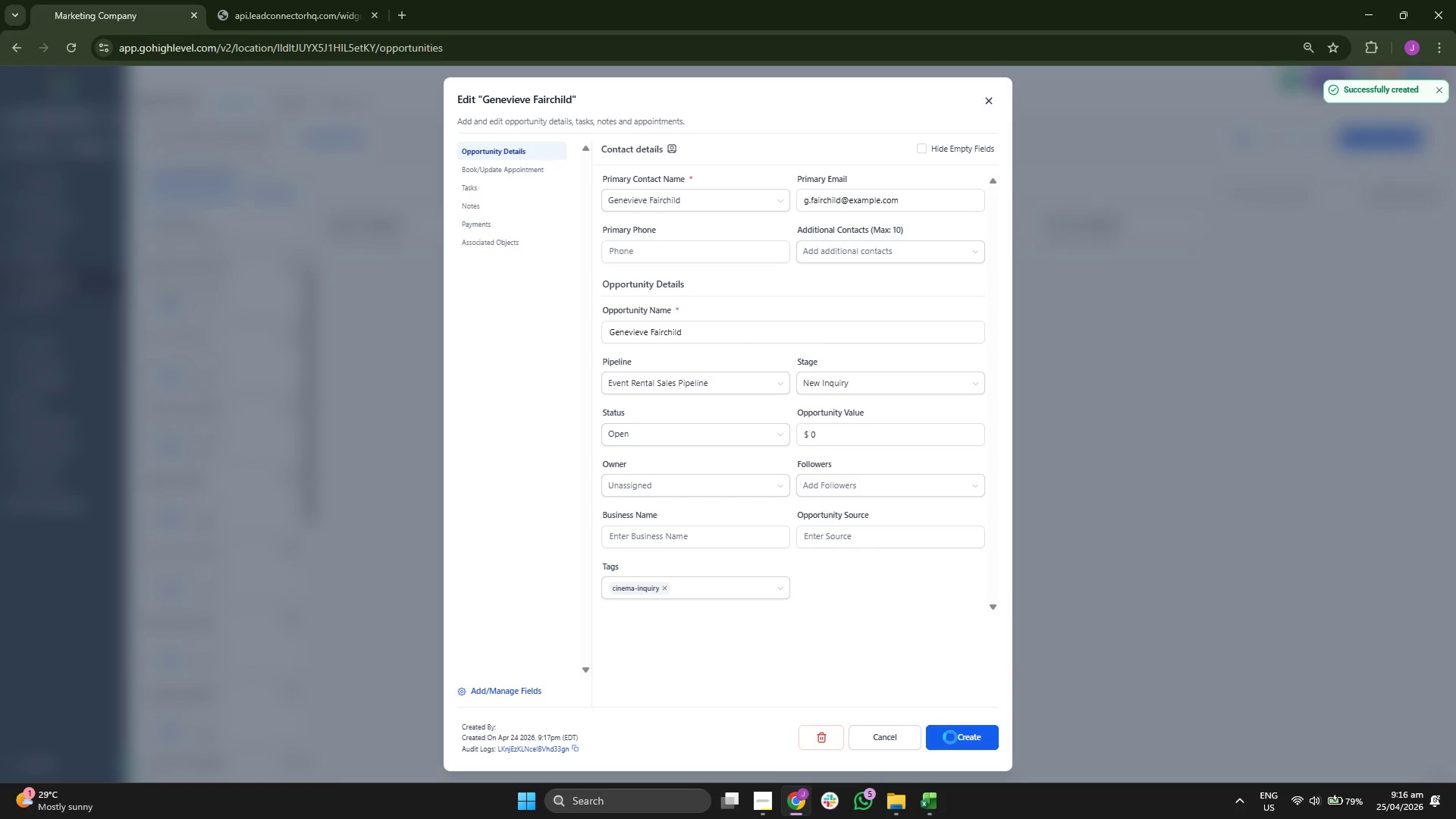 
double_click([950, 737])
 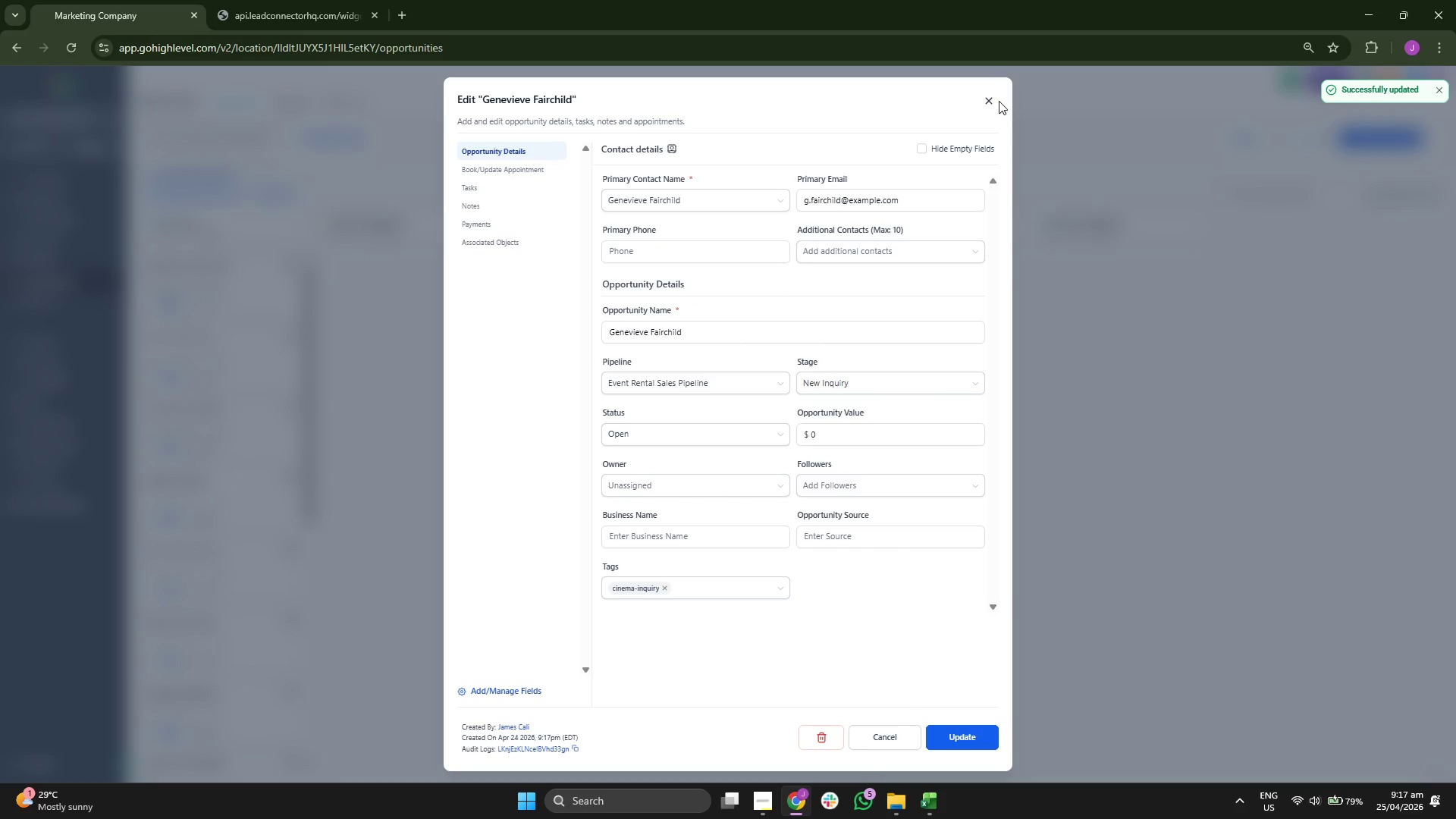 
double_click([985, 105])
 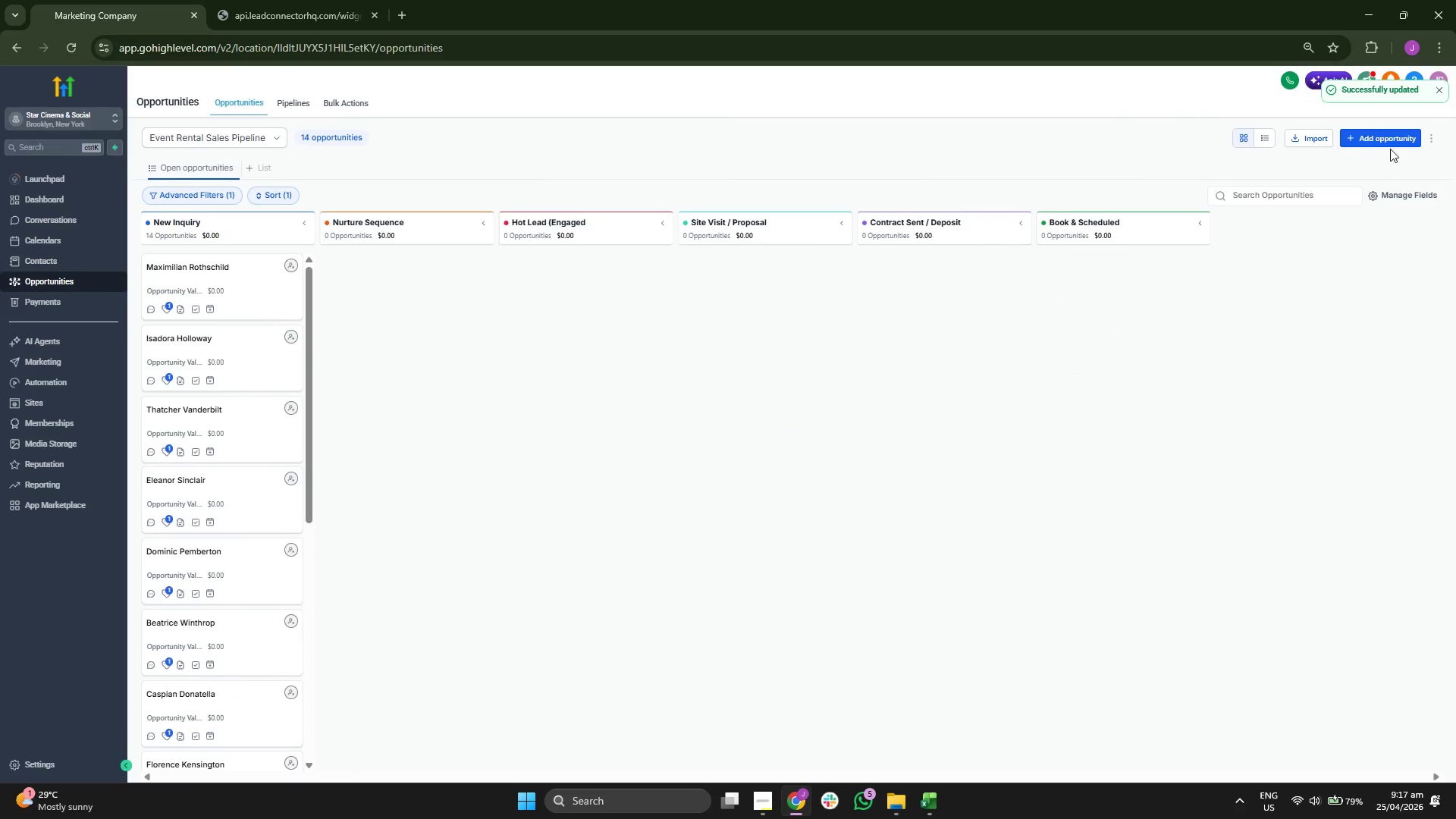 
left_click([1383, 142])
 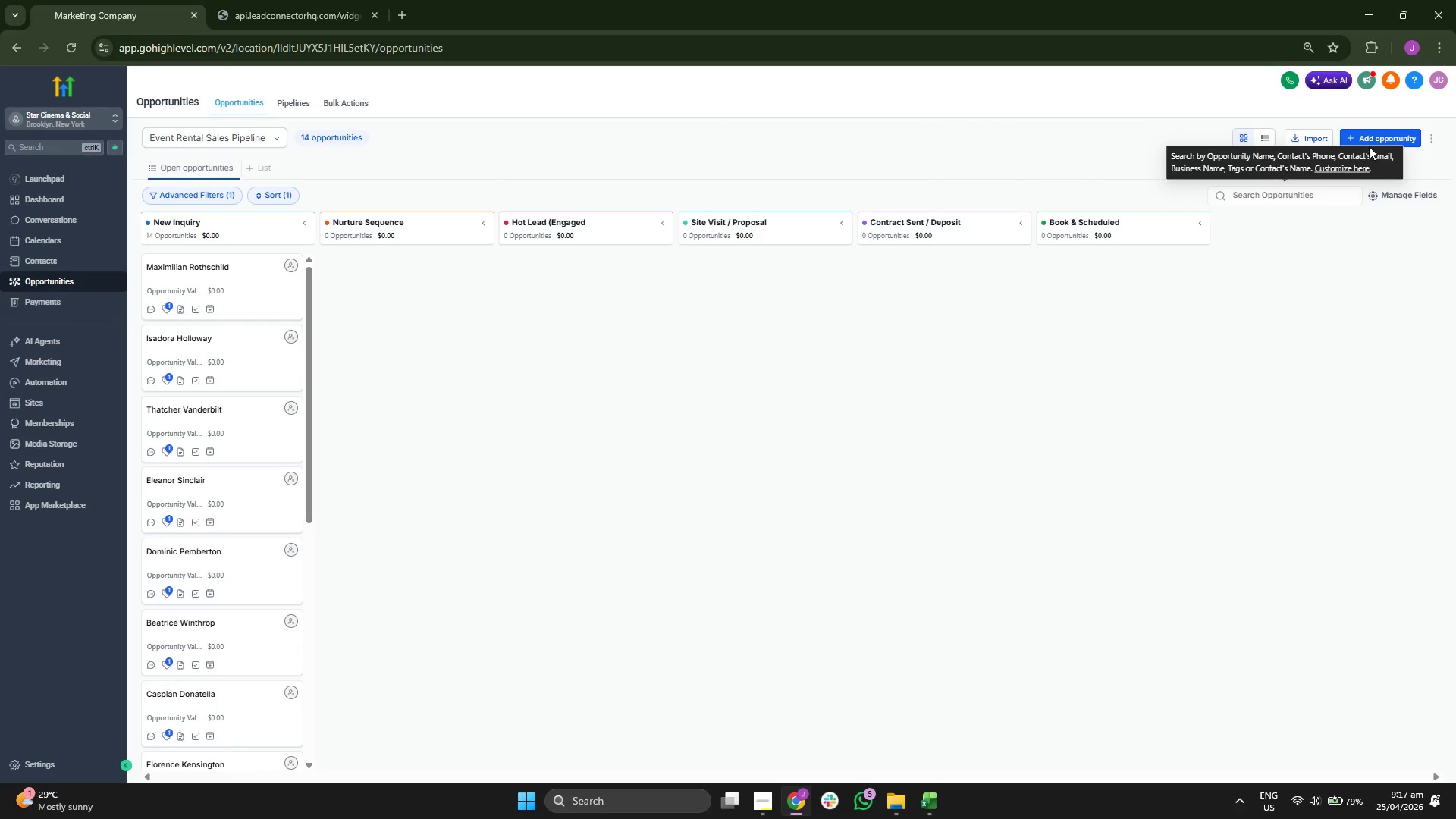 
left_click([1375, 140])
 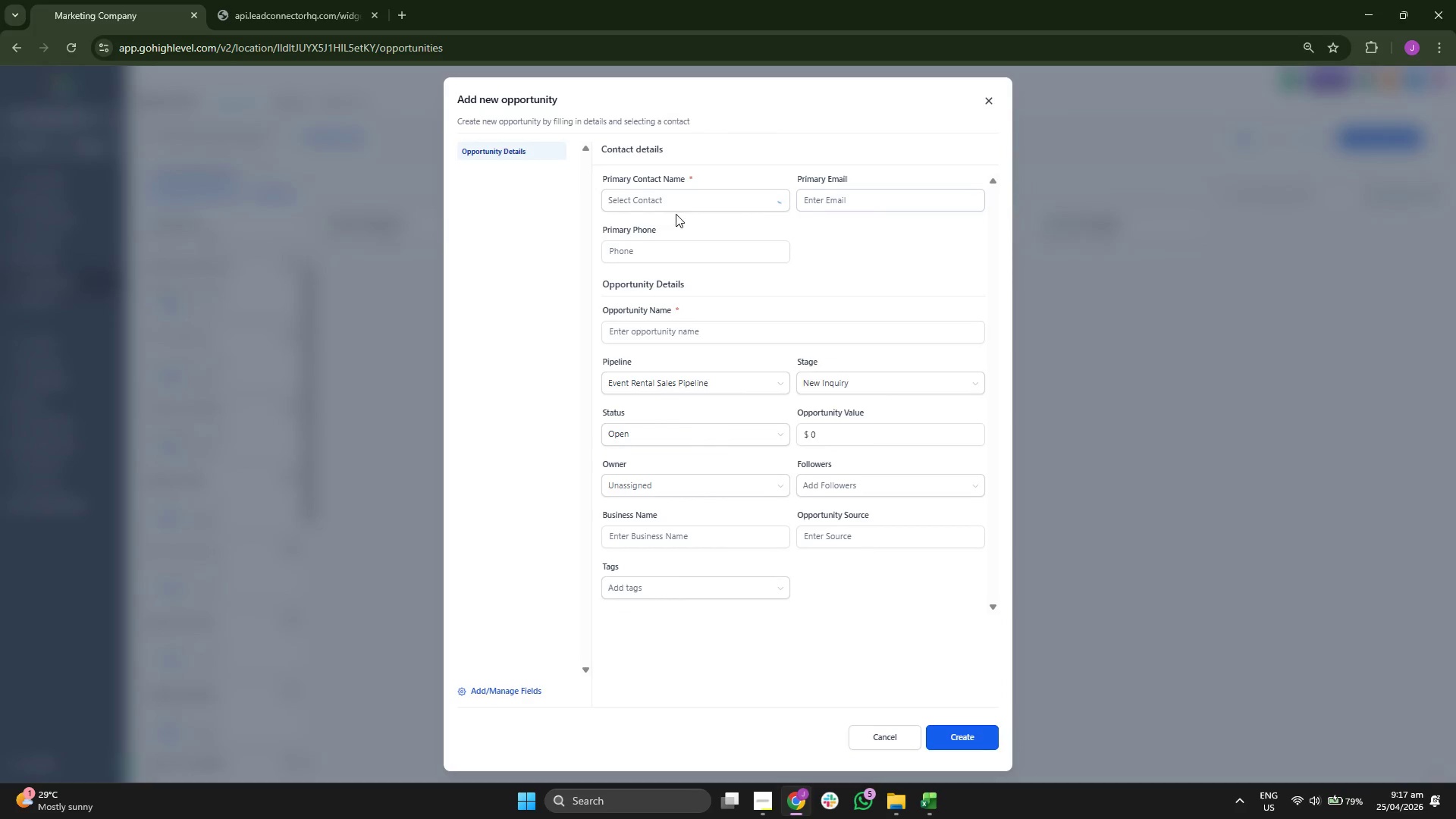 
left_click([655, 196])
 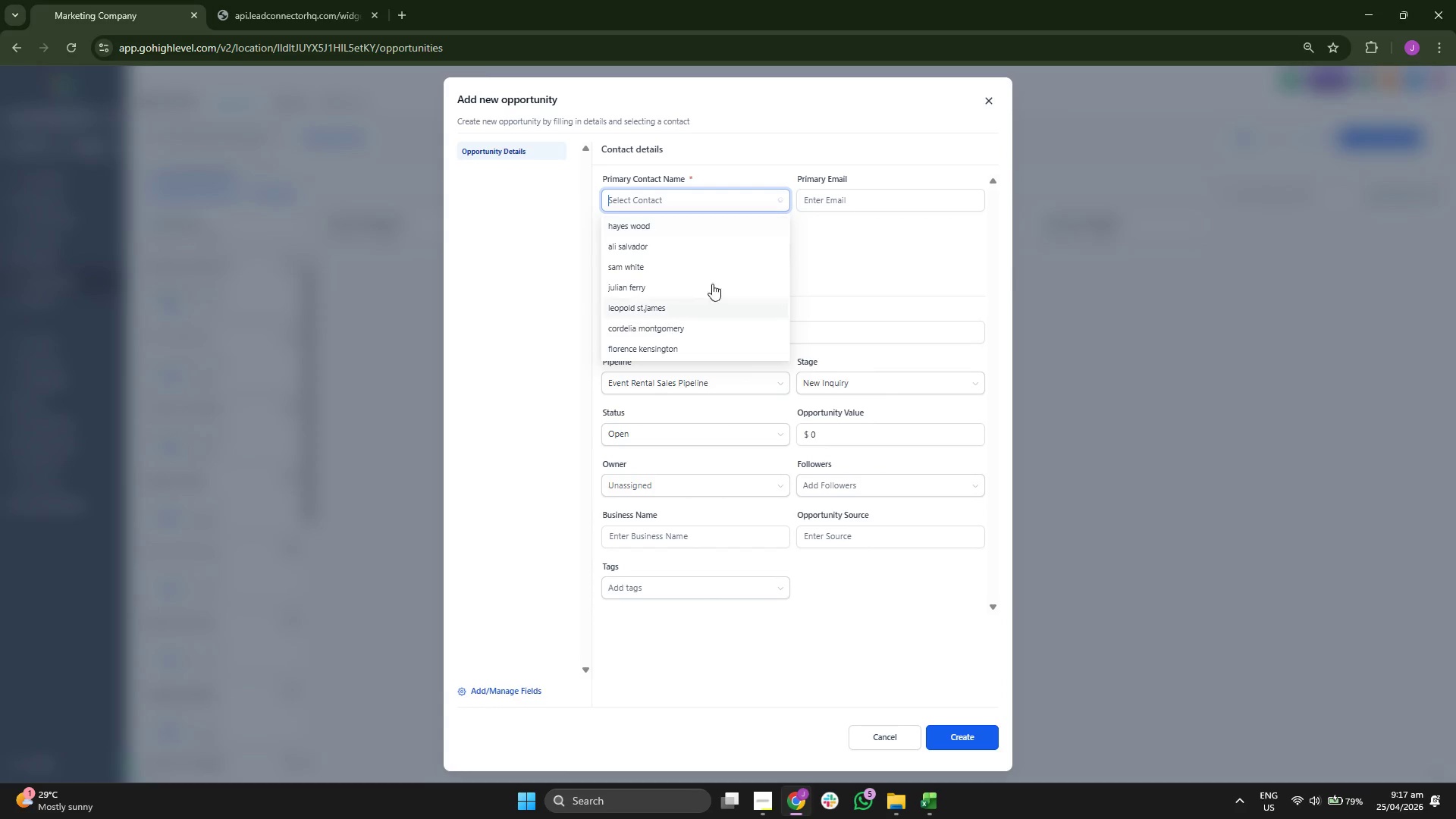 
scroll: coordinate [726, 268], scroll_direction: down, amount: 1.0
 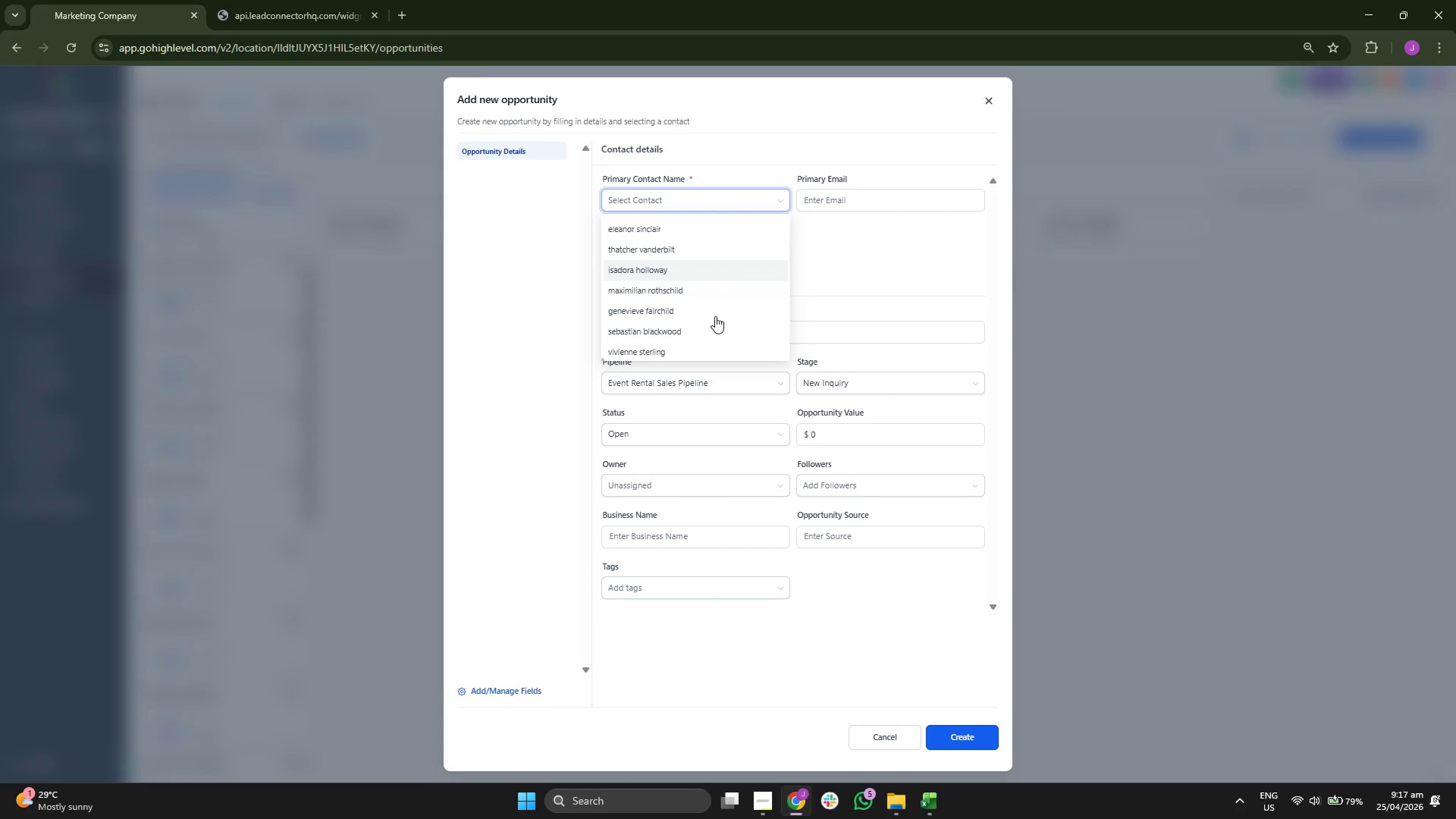 
left_click([716, 334])
 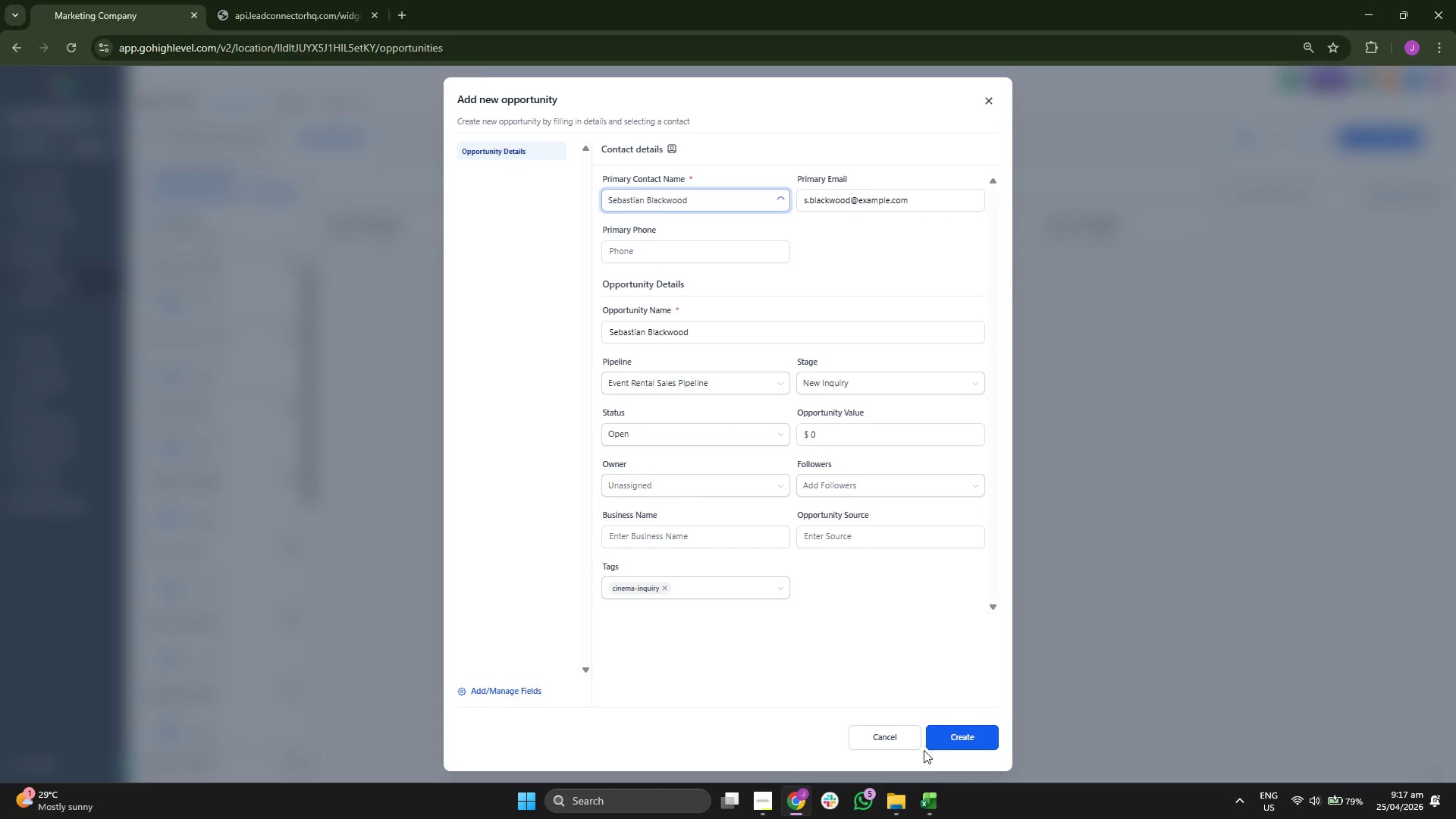 
left_click([962, 748])
 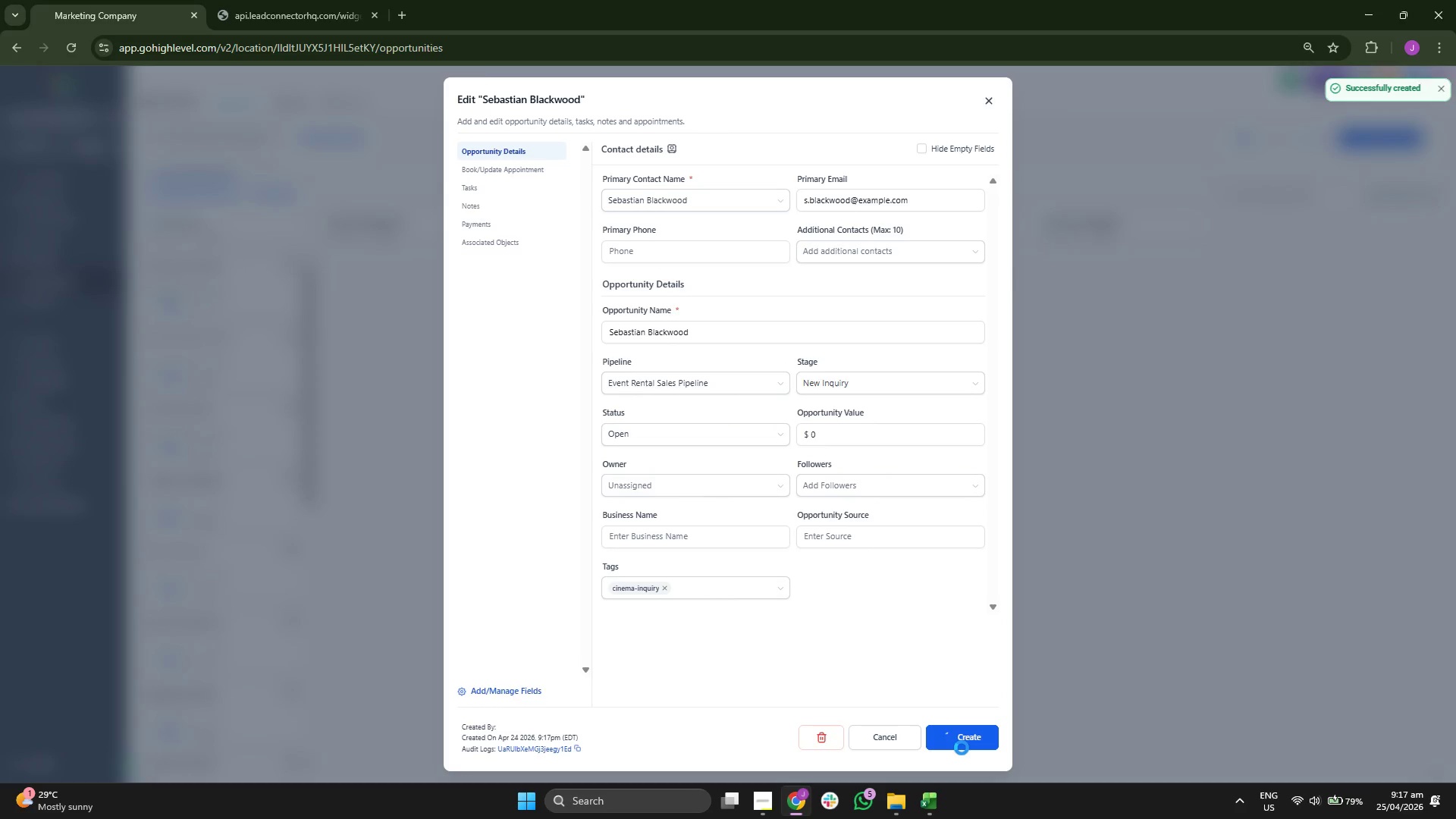 
left_click([966, 743])
 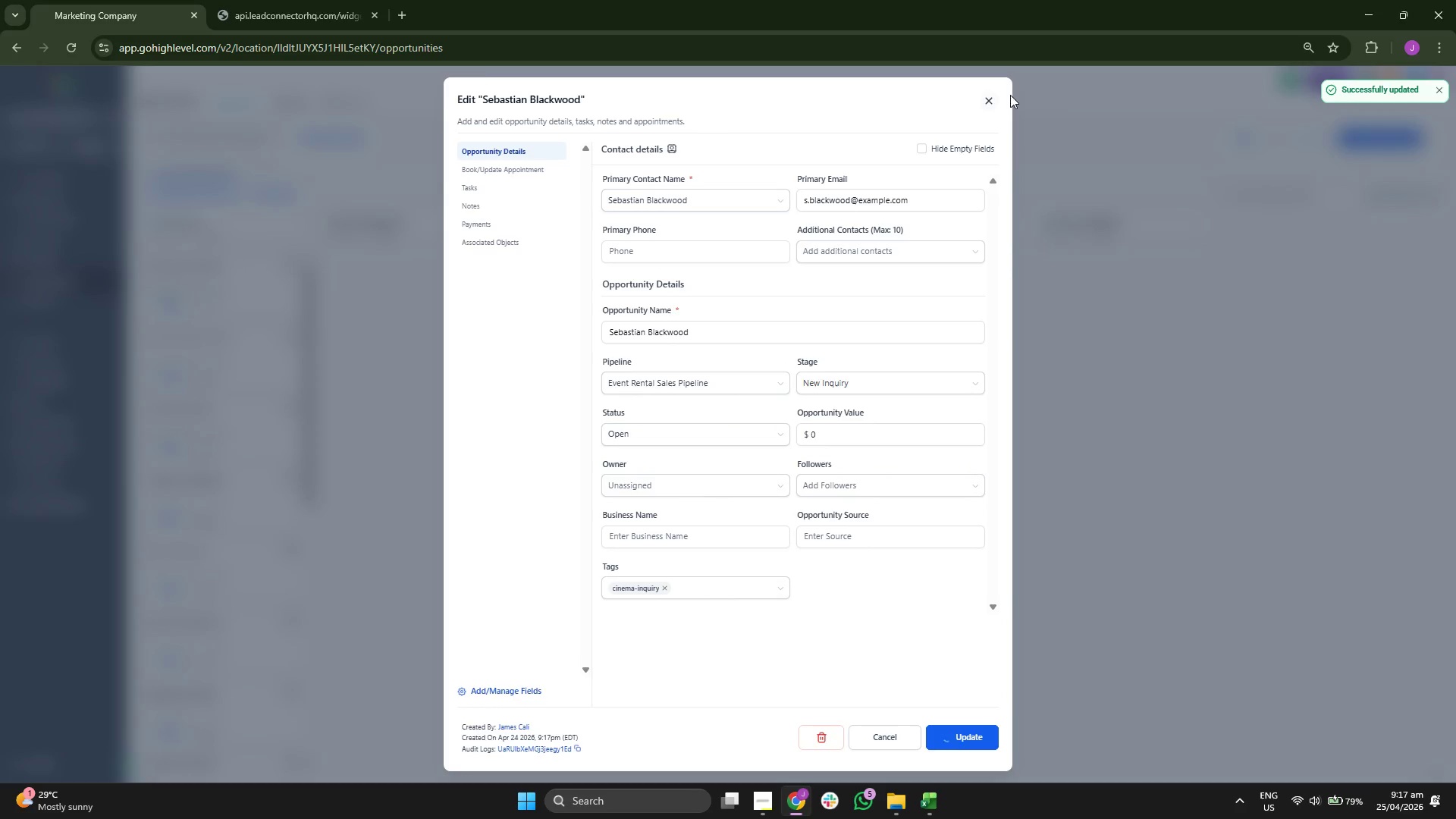 
left_click([991, 98])
 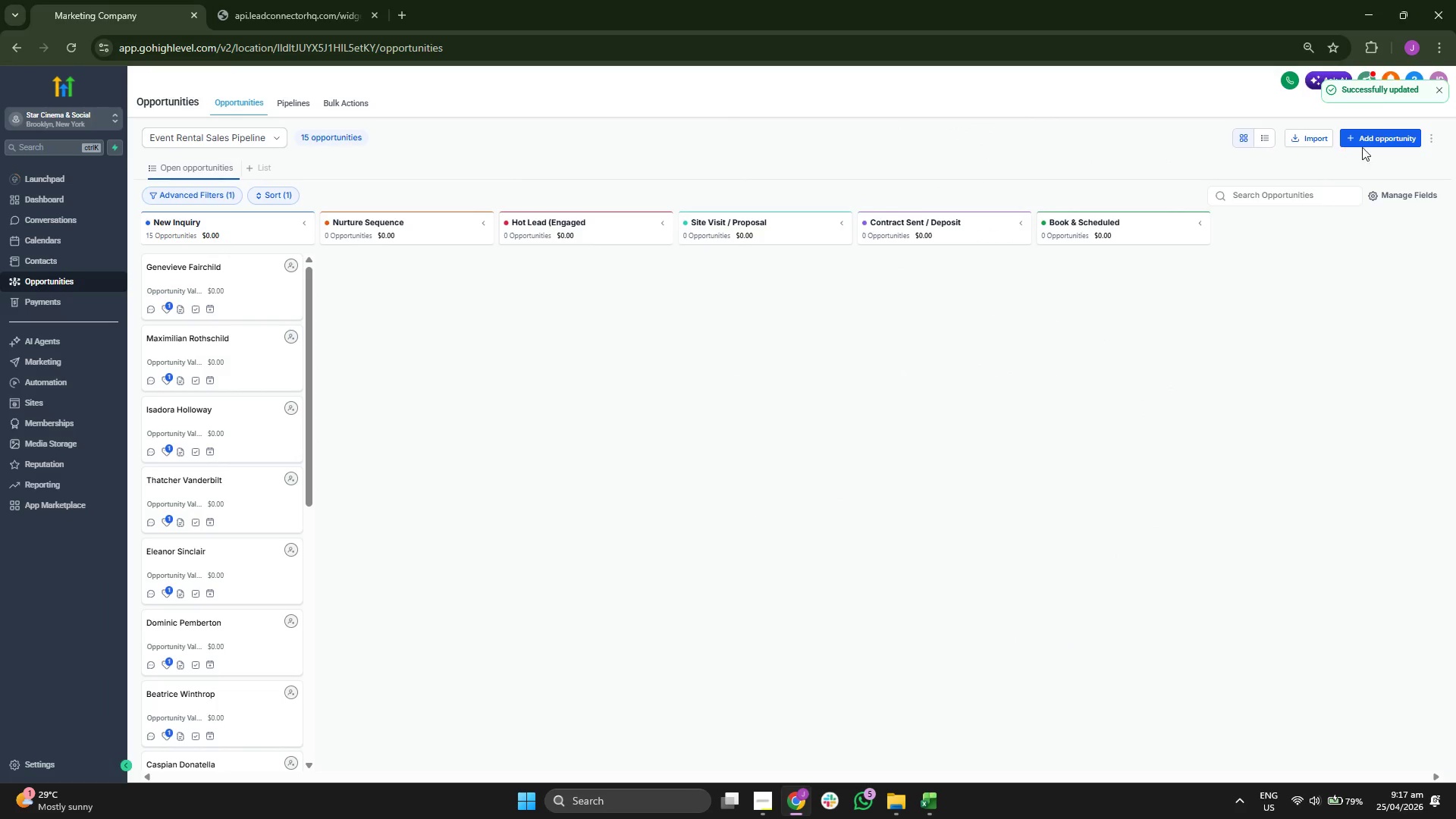 
left_click([1370, 142])
 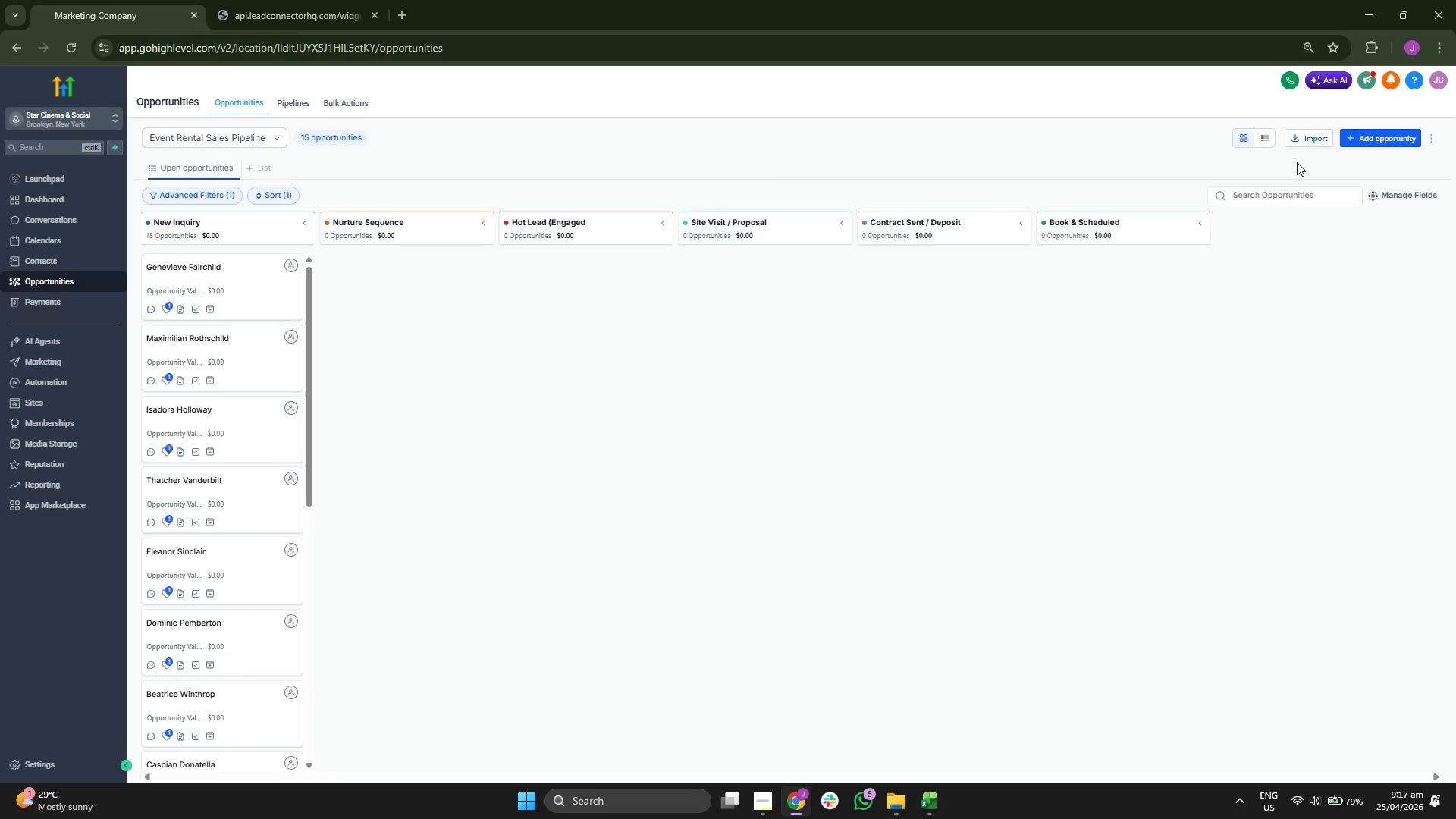 
left_click([1392, 141])
 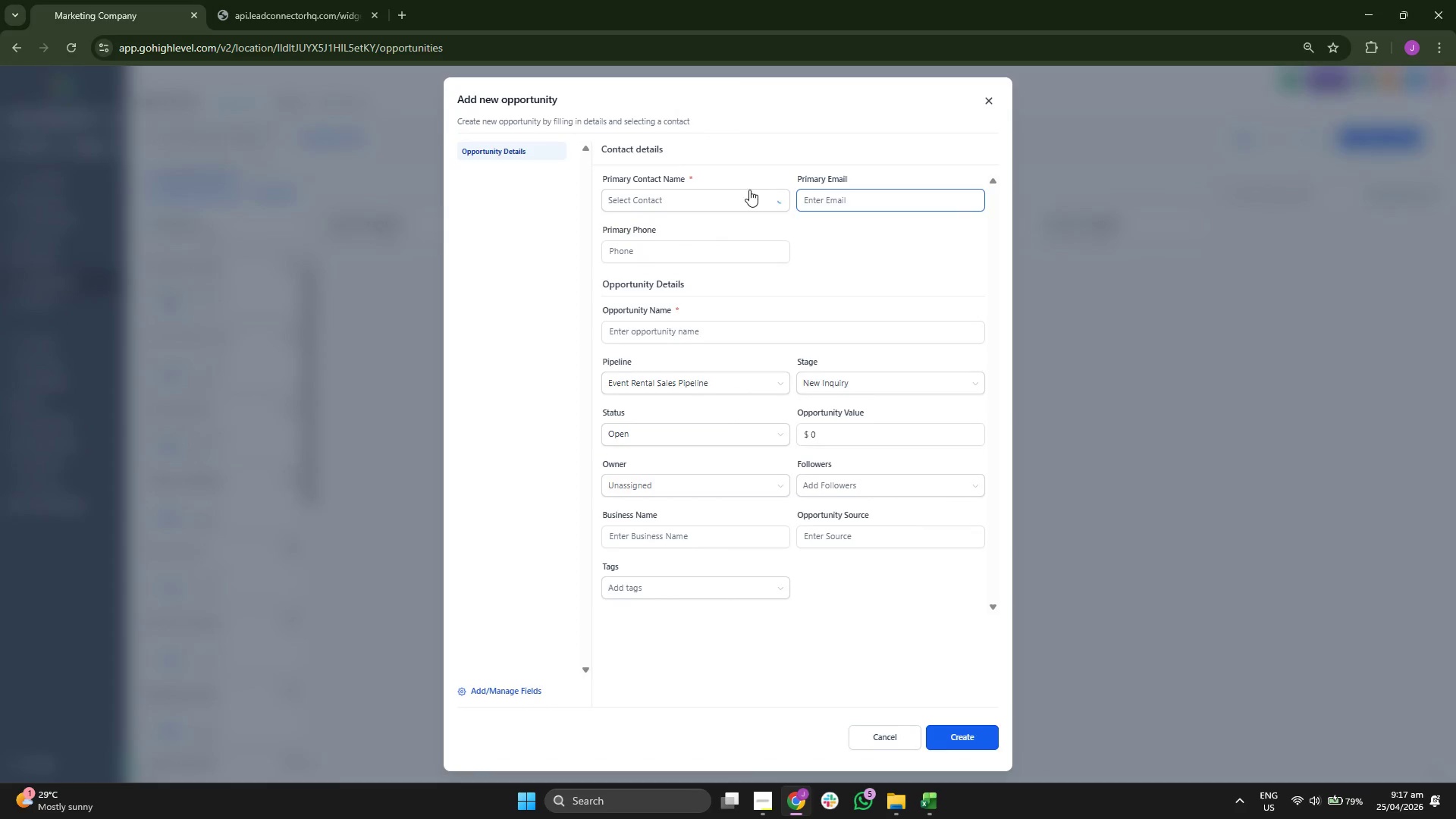 
left_click([692, 190])
 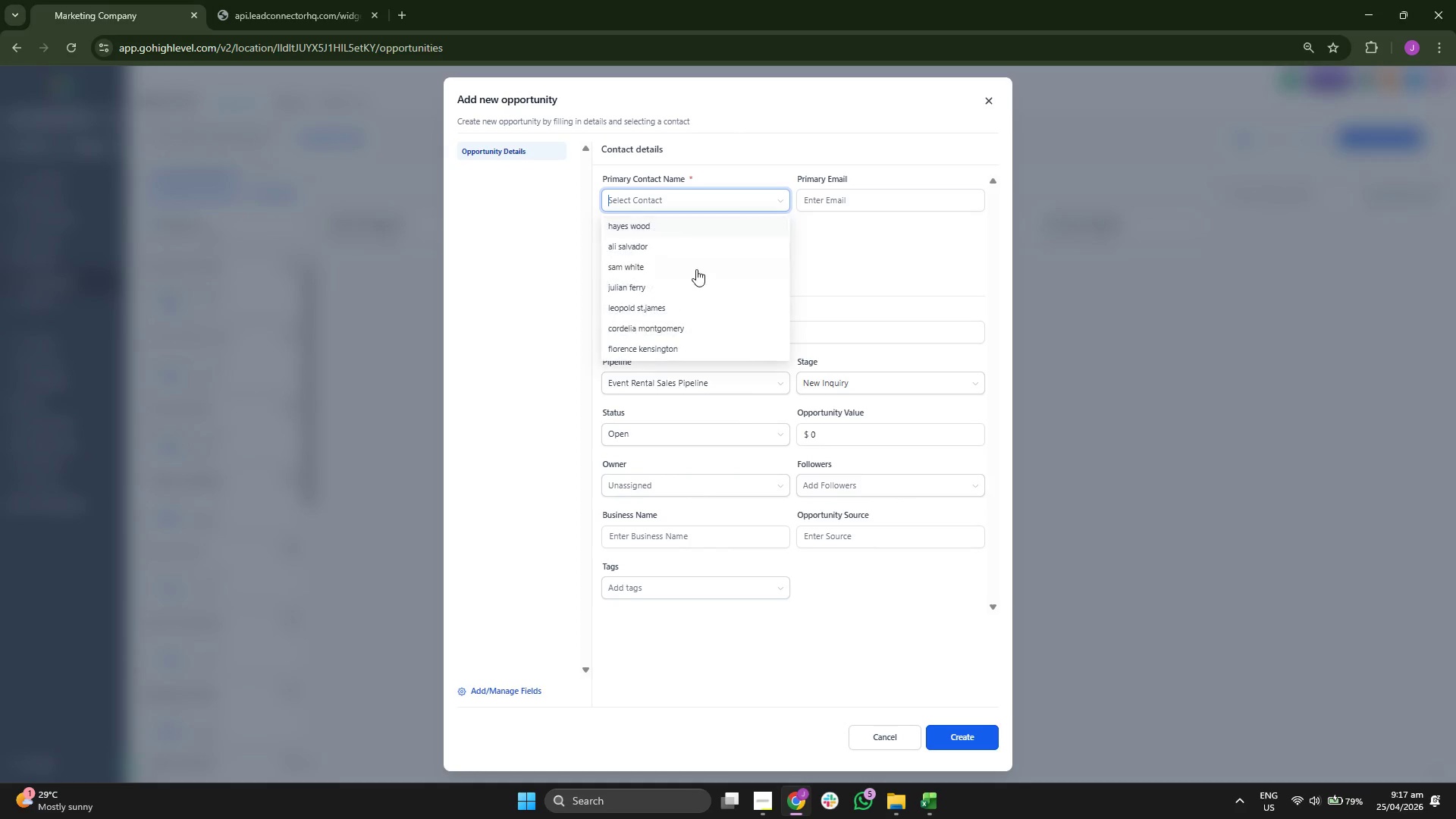 
scroll: coordinate [697, 269], scroll_direction: down, amount: 2.0
 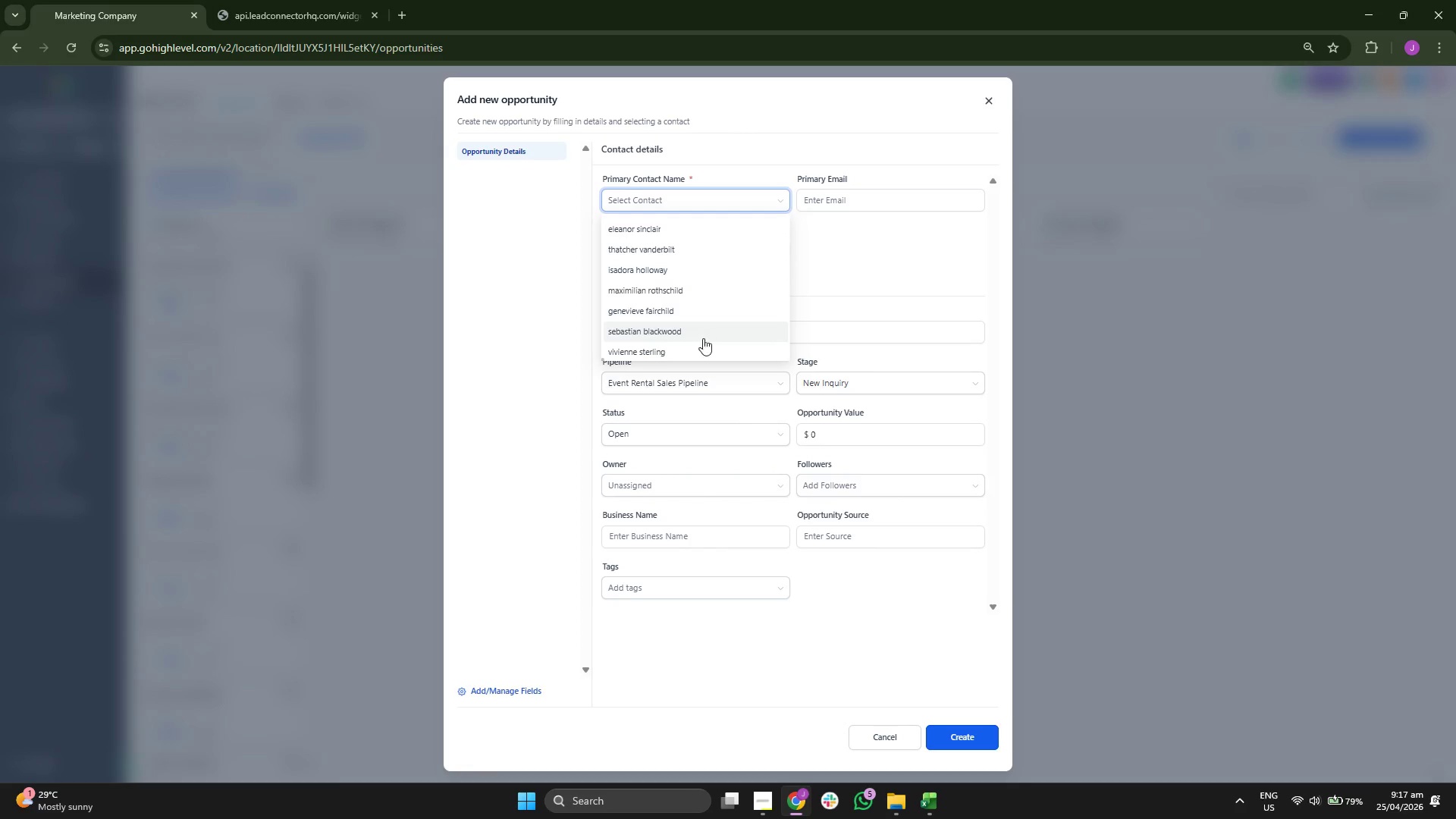 
left_click([704, 355])
 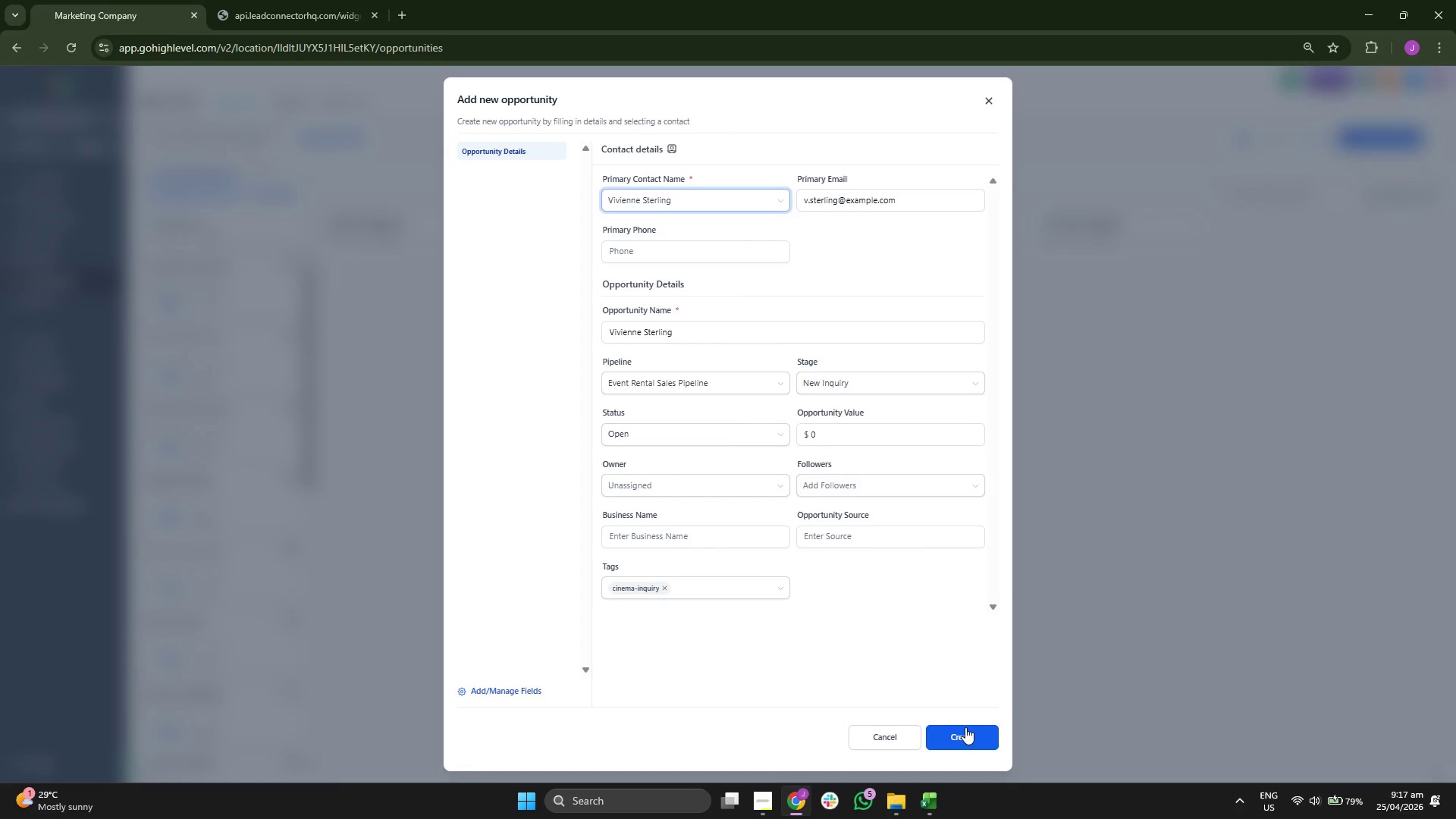 
left_click([968, 735])
 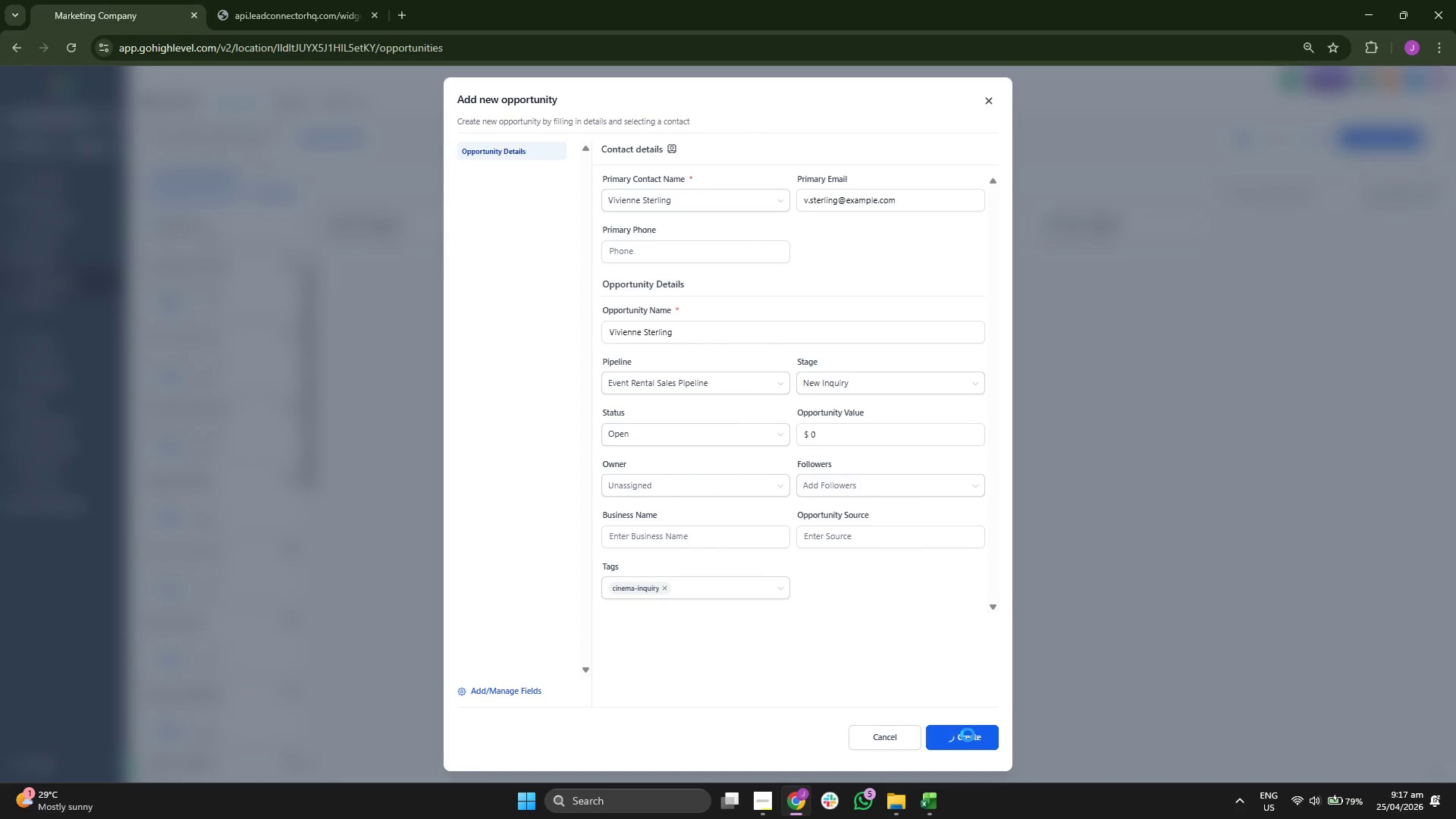 
left_click([968, 735])
 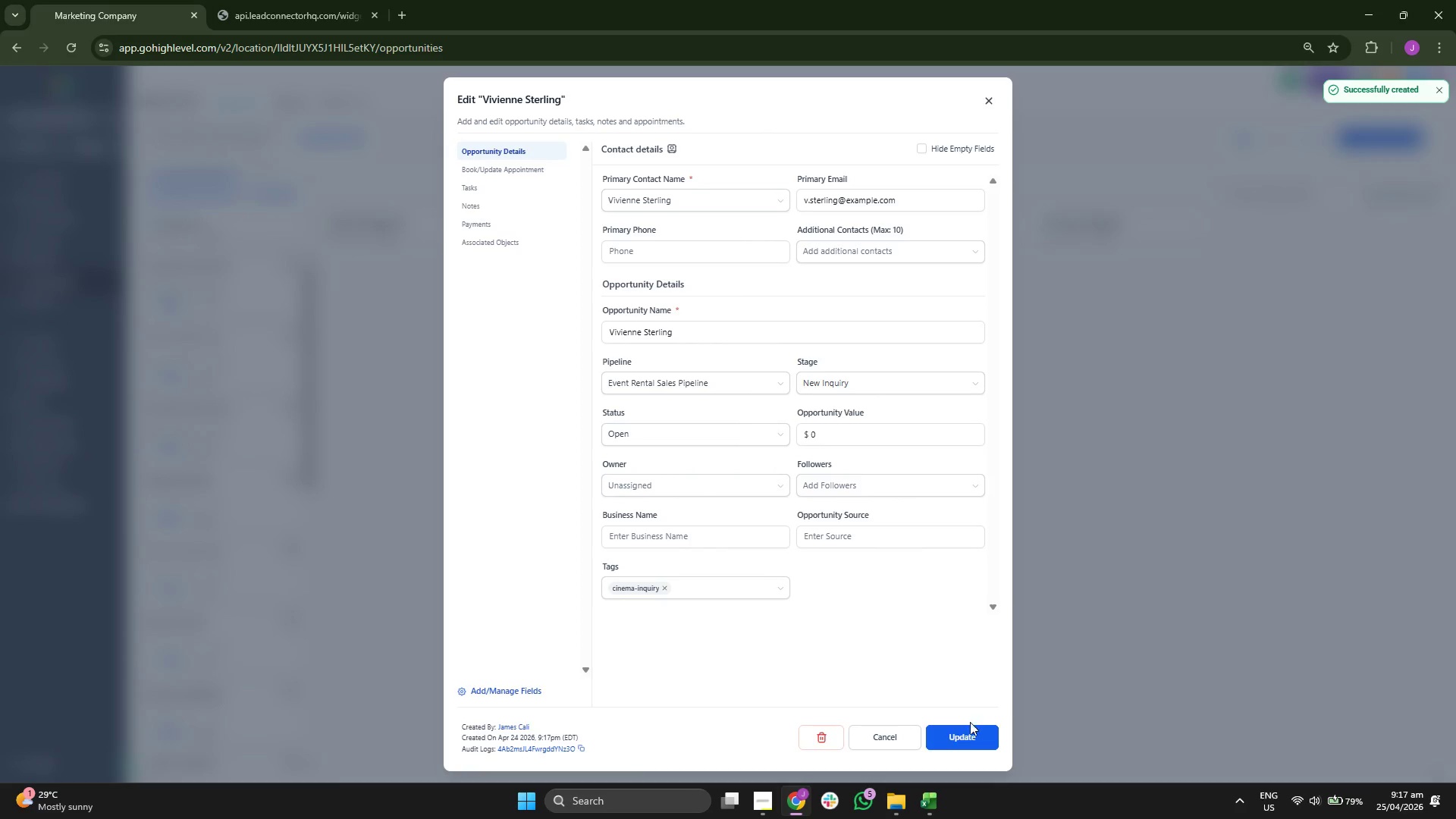 
left_click([970, 733])
 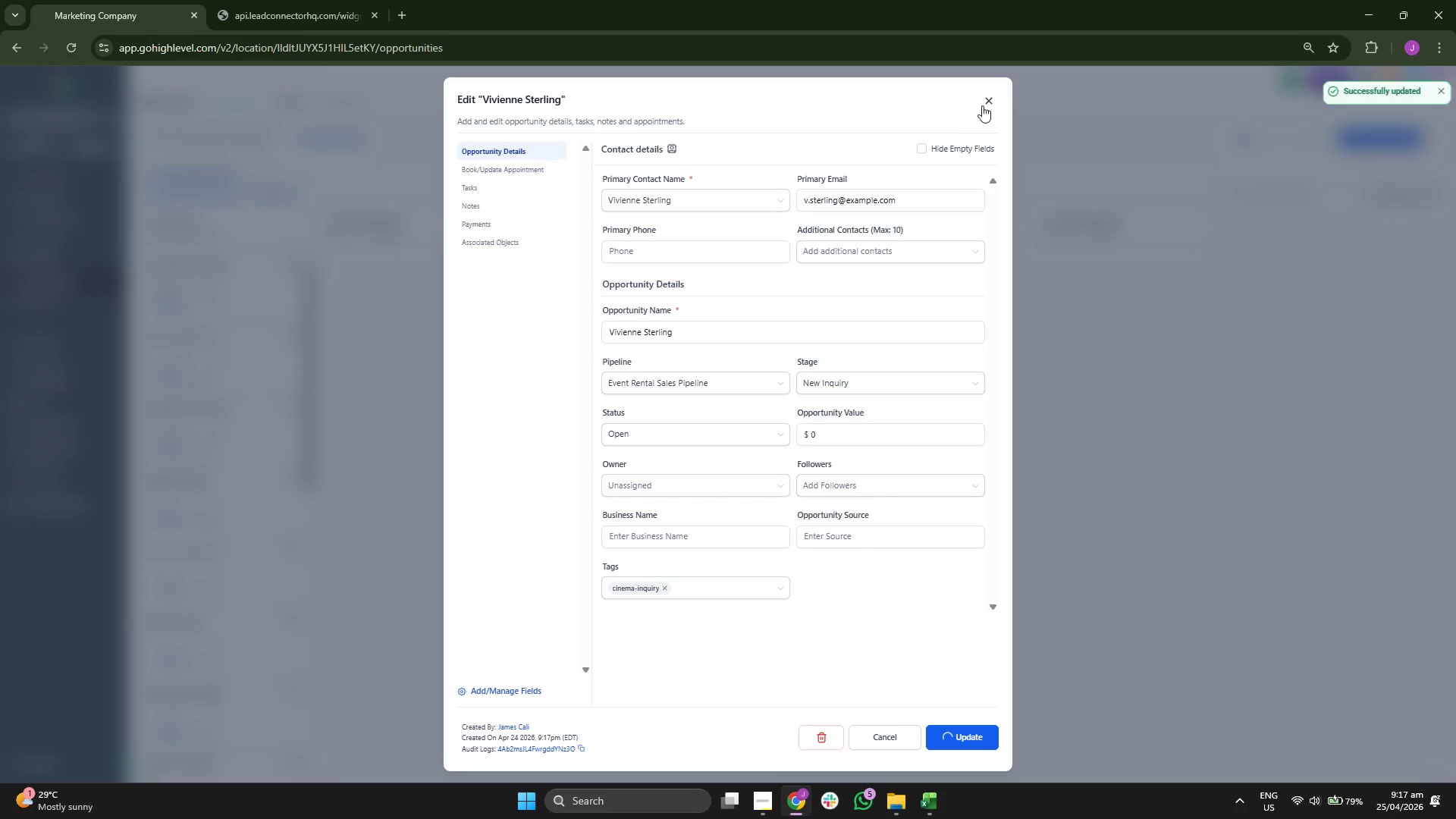 
left_click([990, 101])
 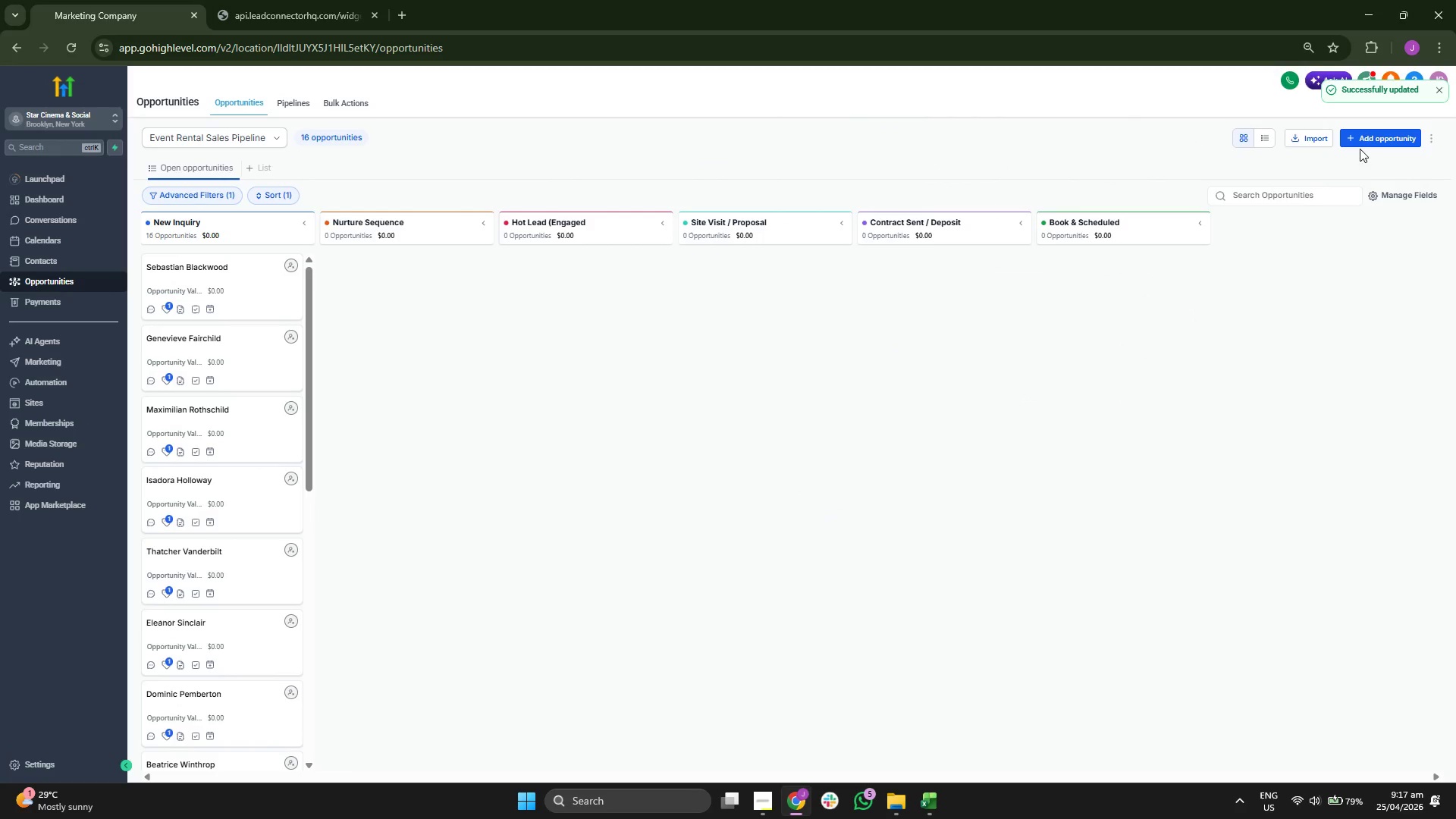 
left_click([1371, 142])
 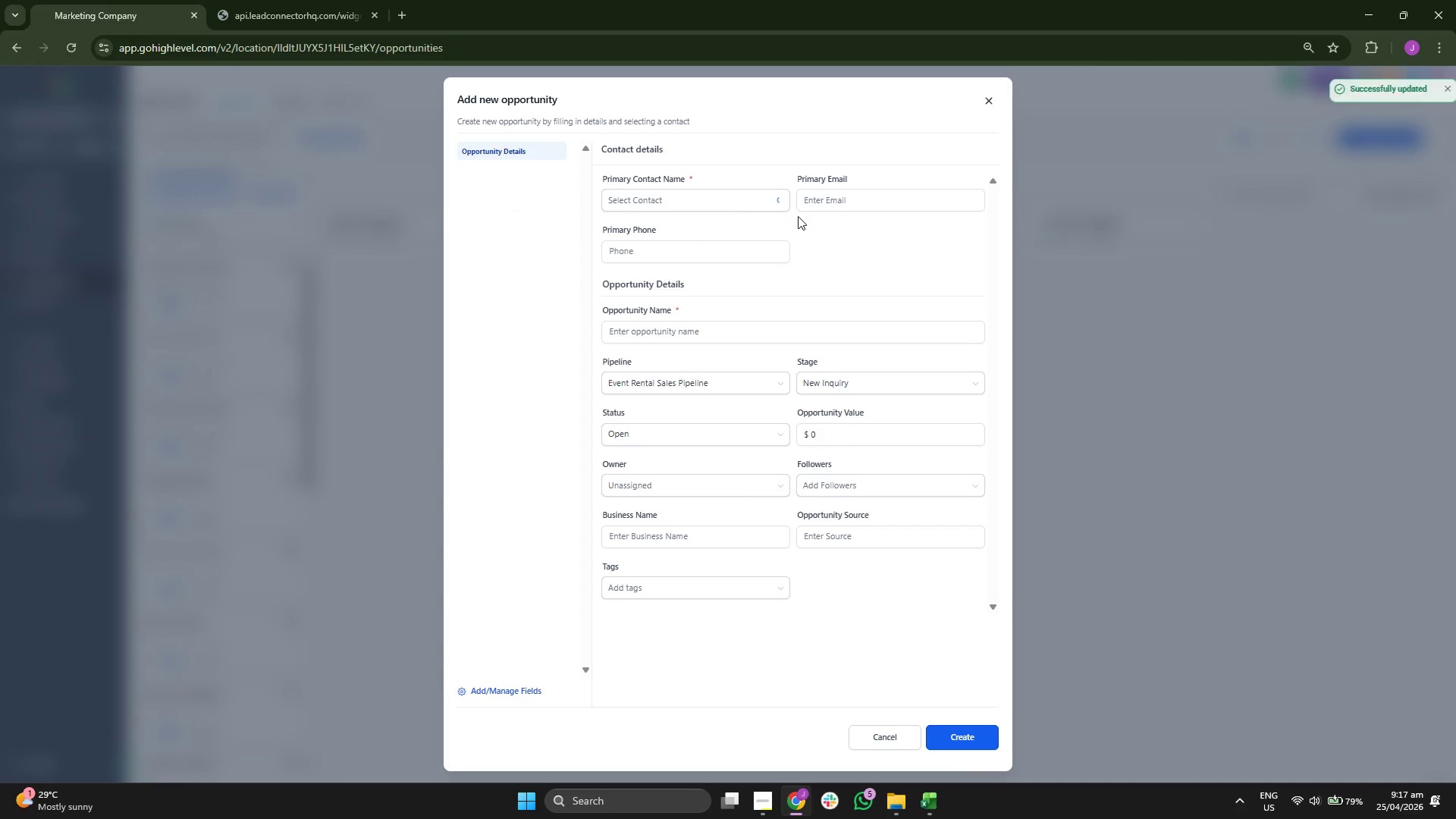 
left_click([732, 194])
 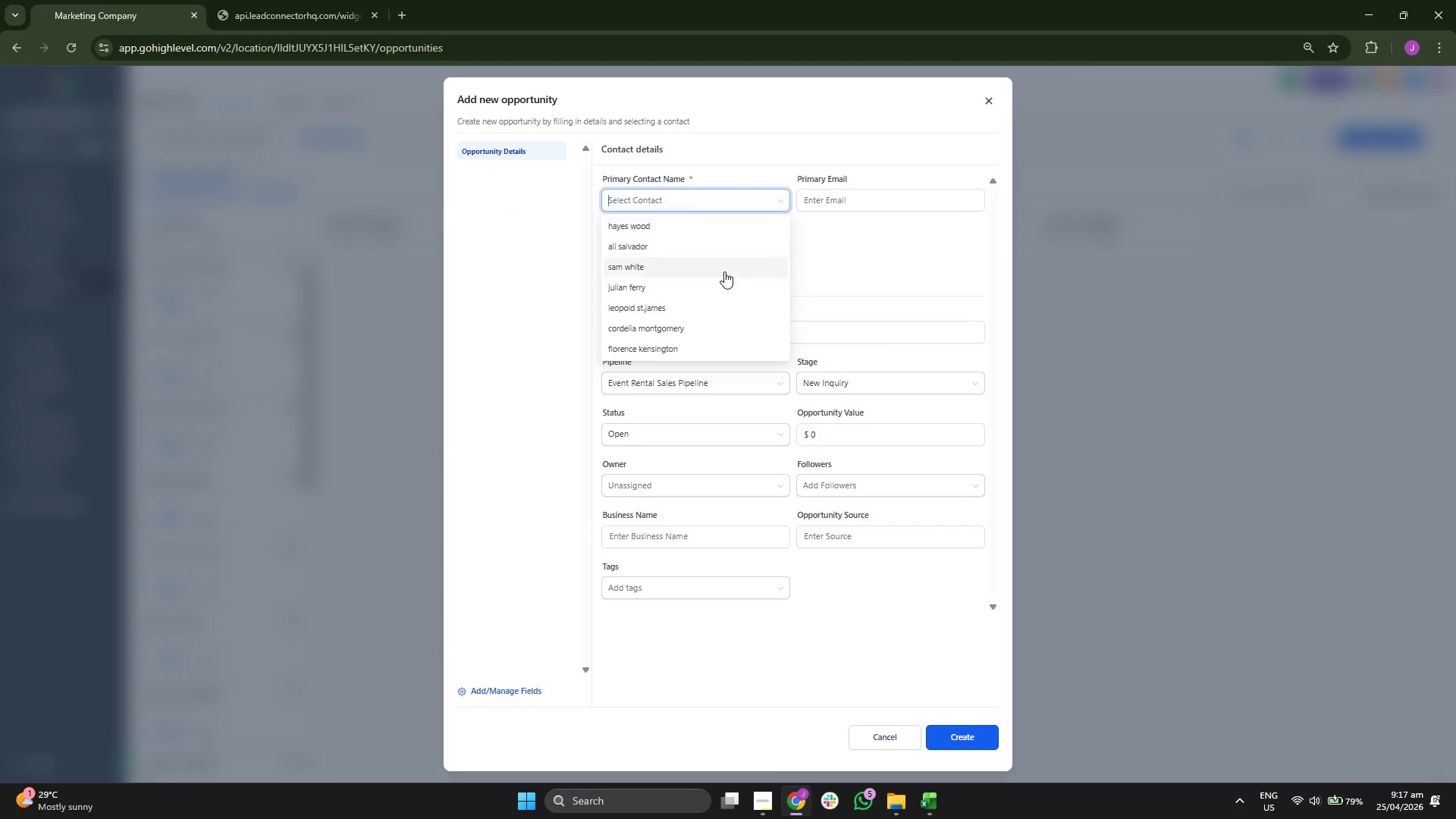 
scroll: coordinate [724, 271], scroll_direction: down, amount: 2.0
 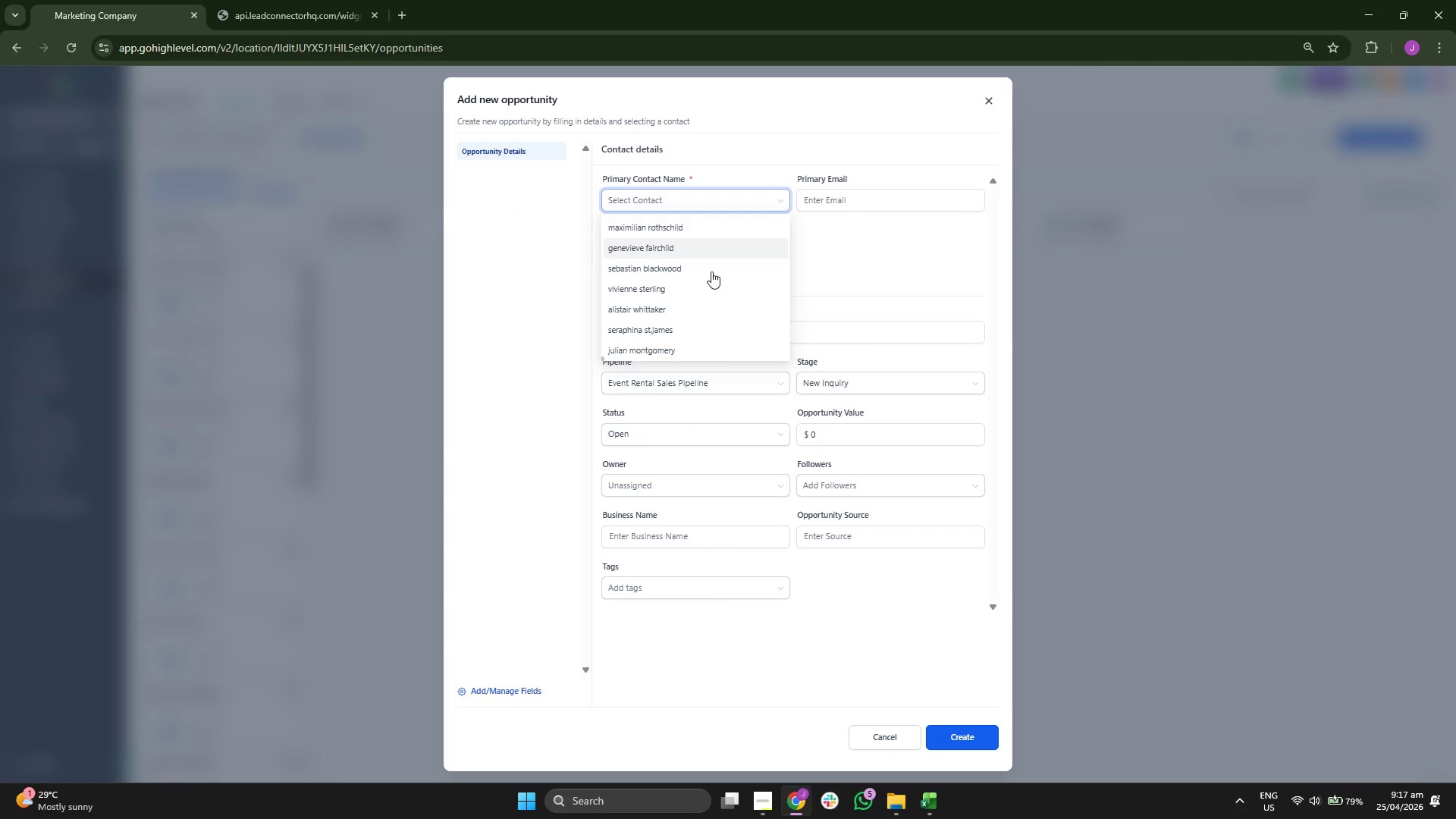 
left_click([711, 315])
 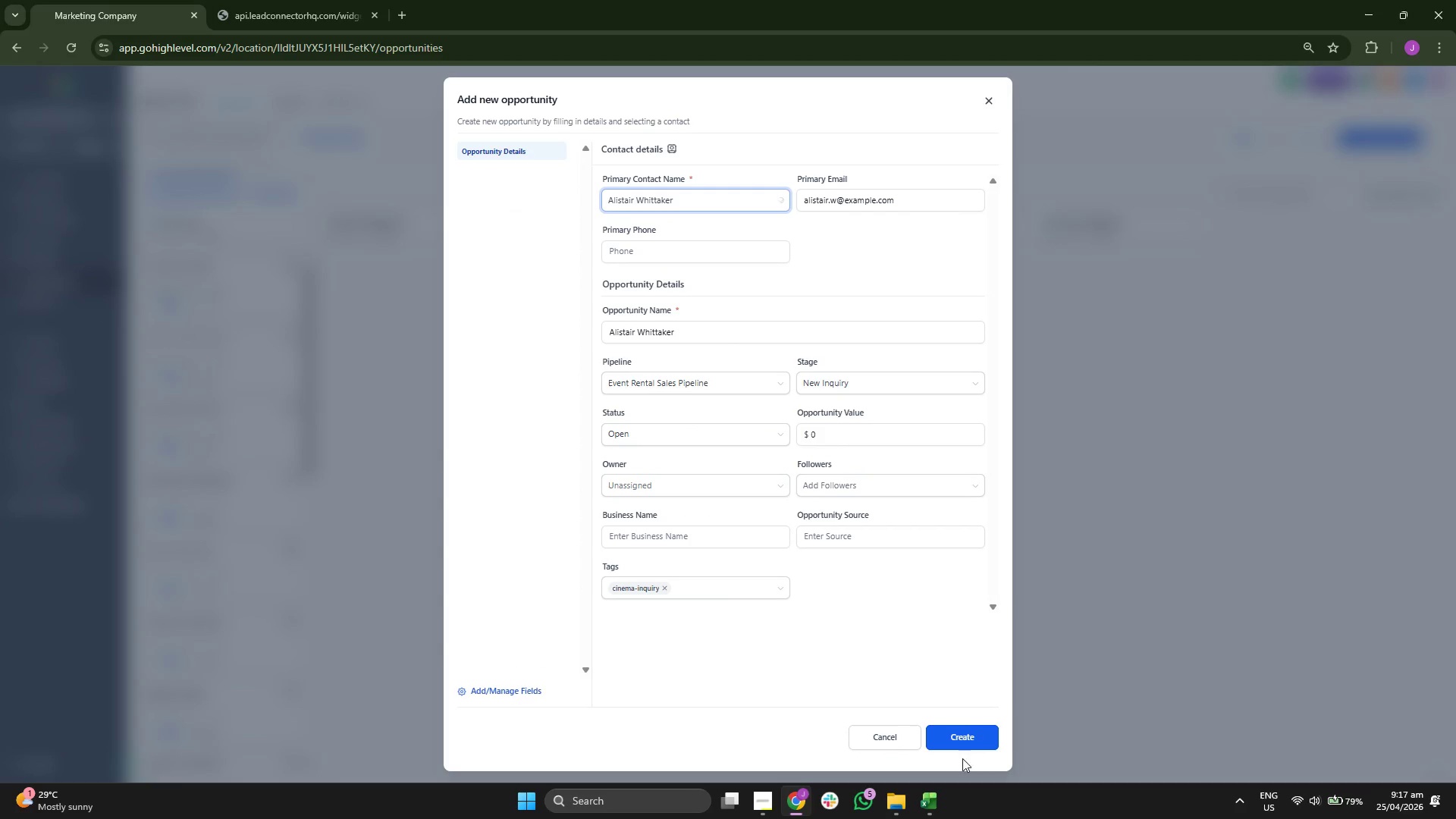 
left_click([975, 745])
 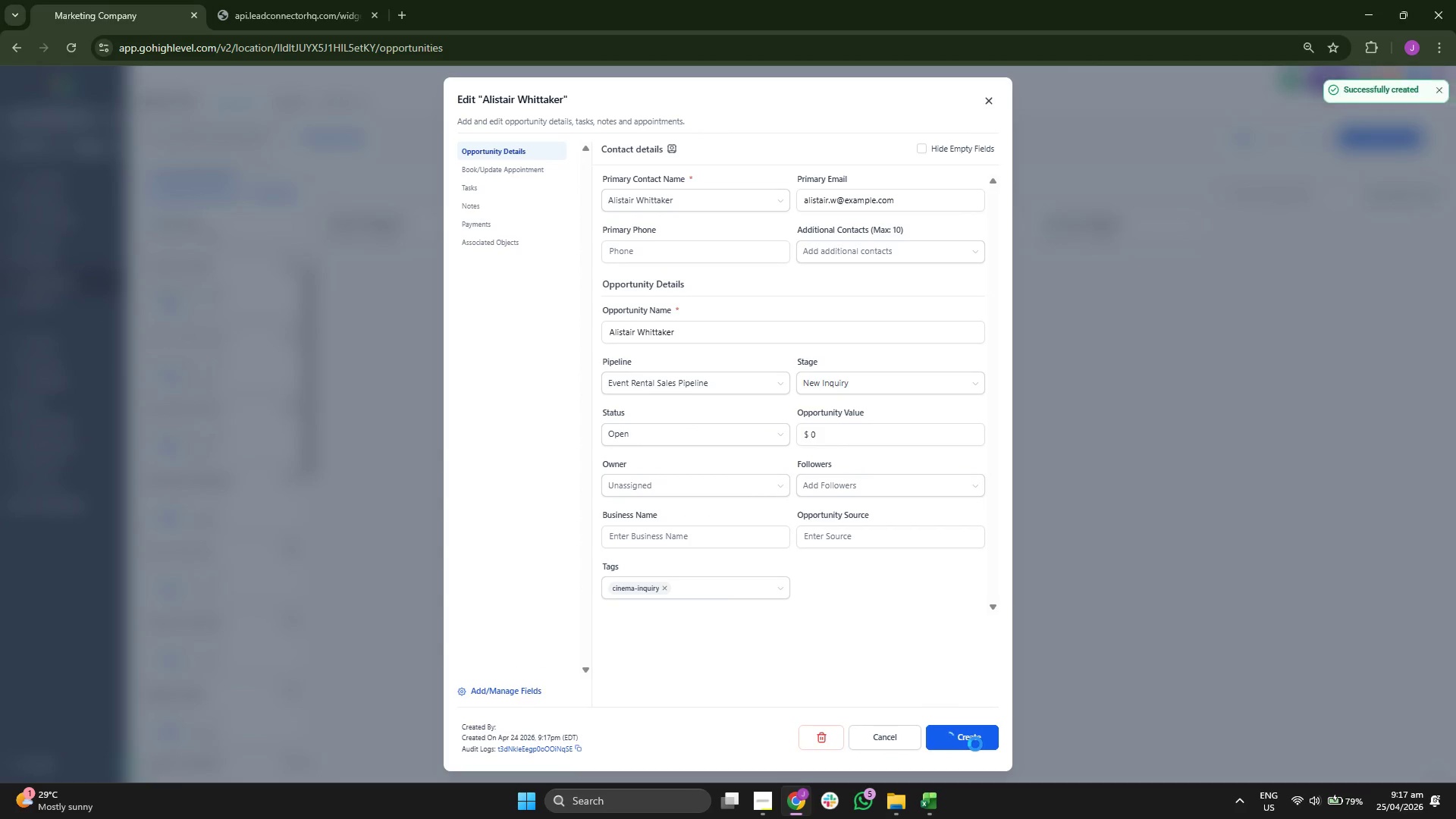 
left_click([975, 744])
 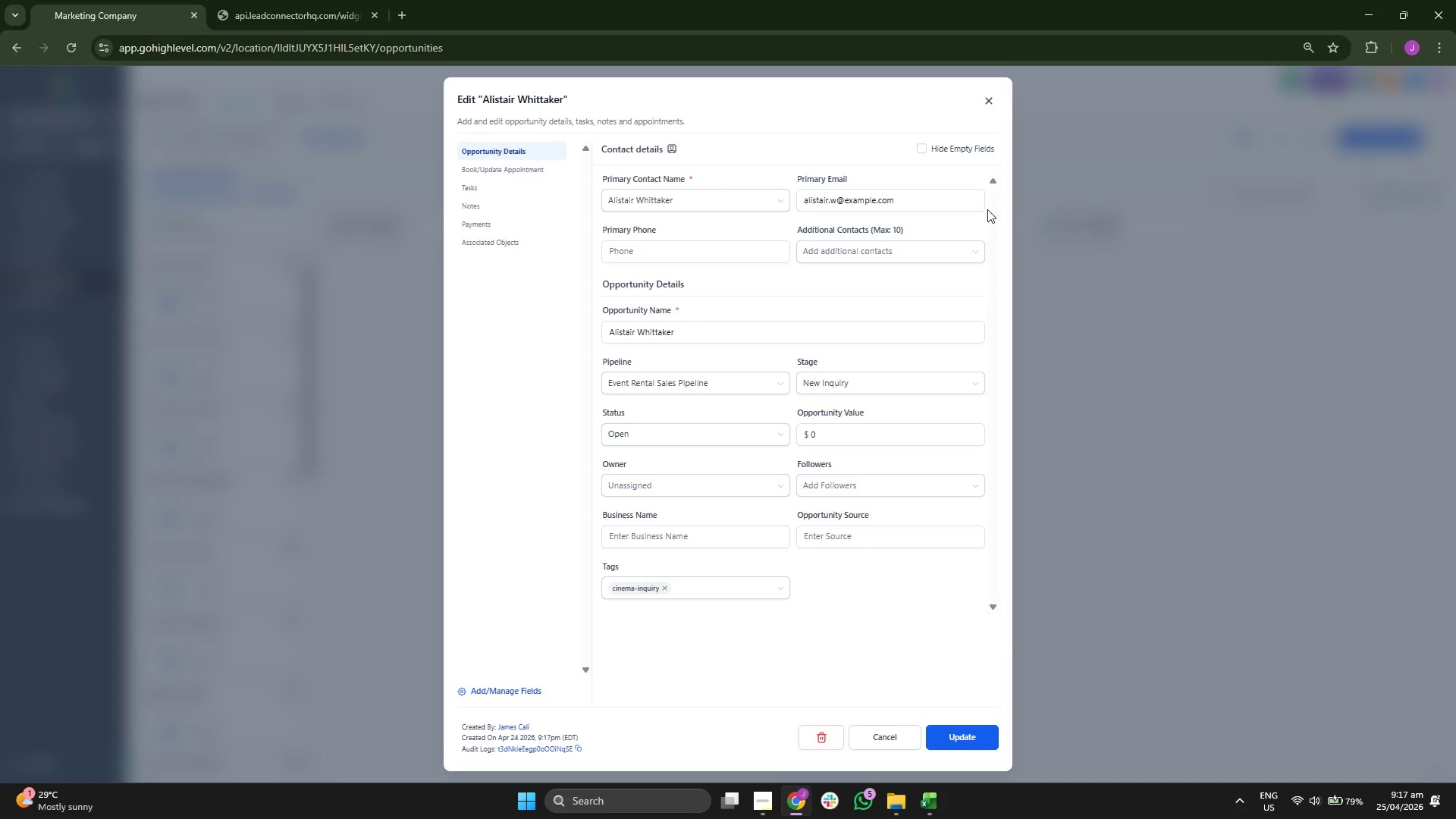 
left_click([990, 105])
 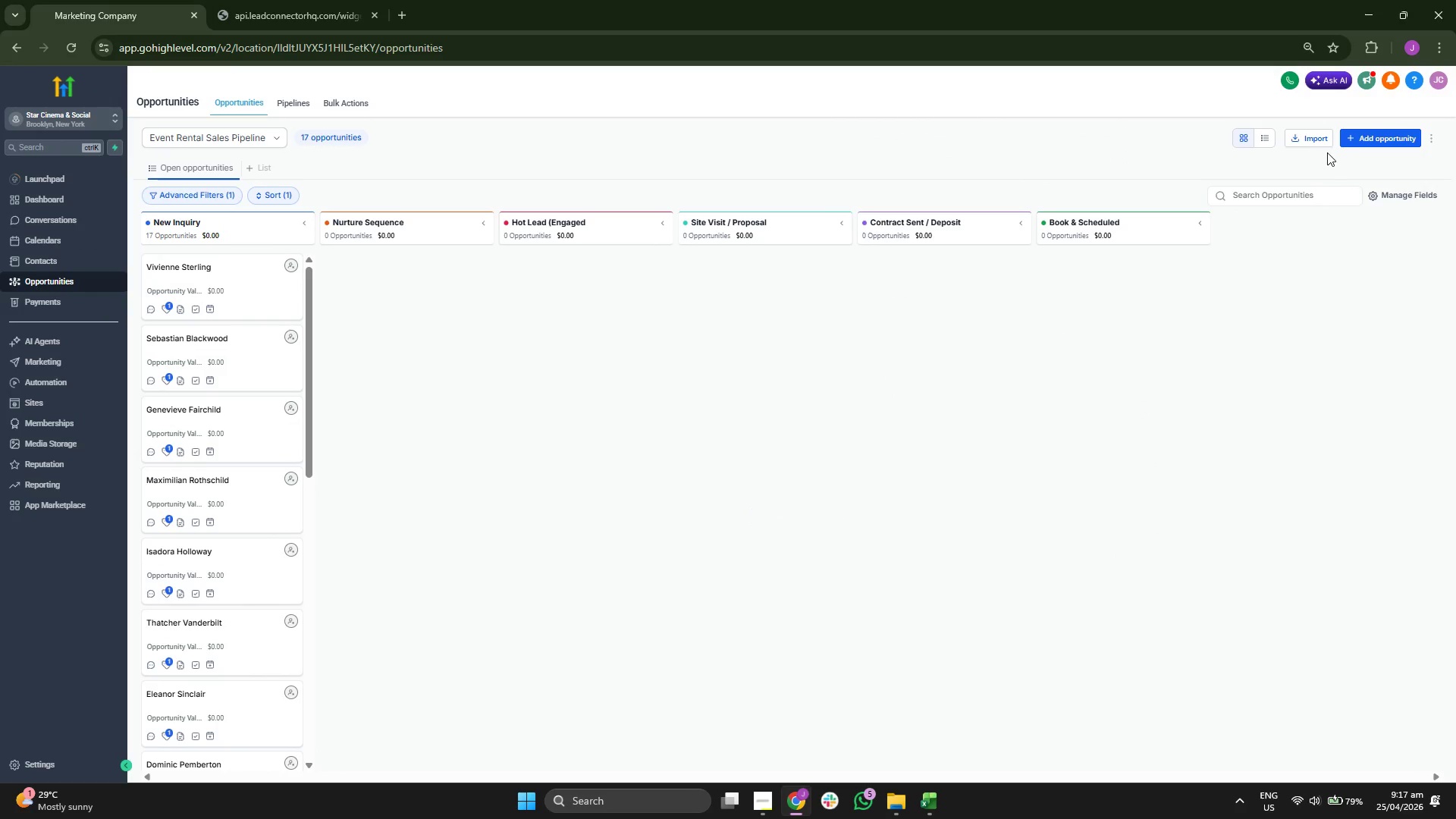 
left_click([1370, 143])
 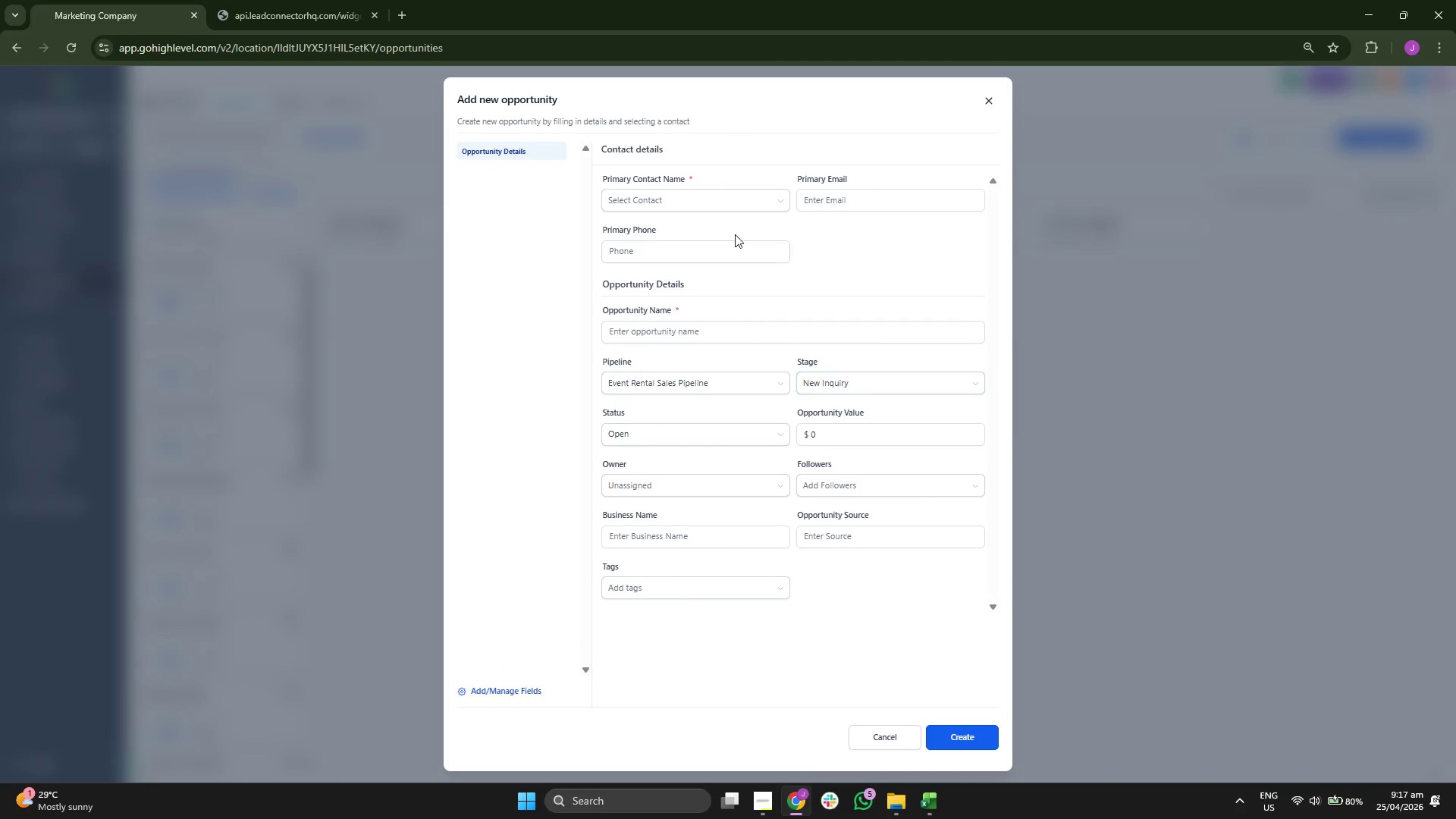 
left_click([718, 217])
 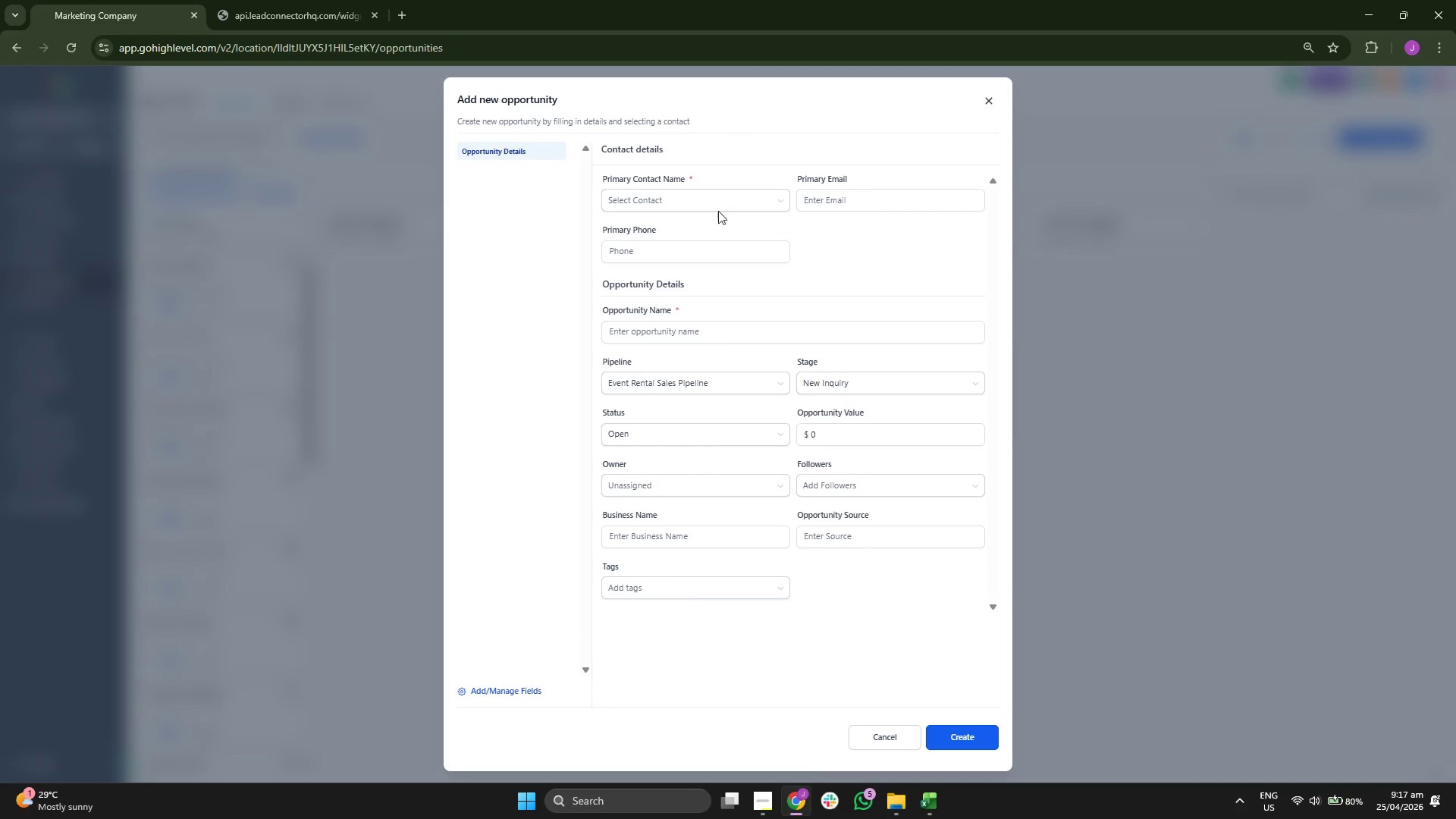 
left_click([718, 202])
 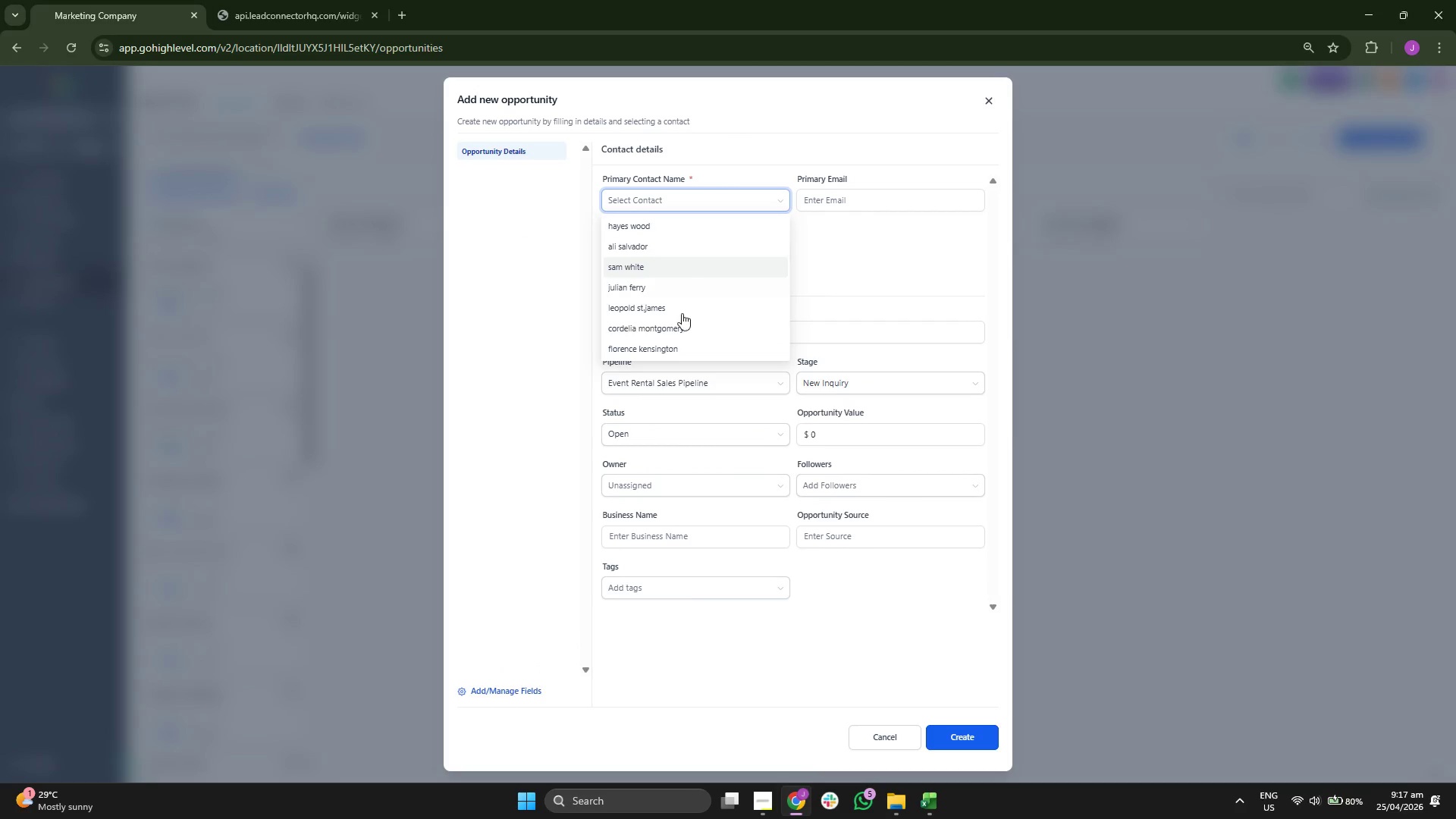 
scroll: coordinate [707, 306], scroll_direction: down, amount: 5.0
 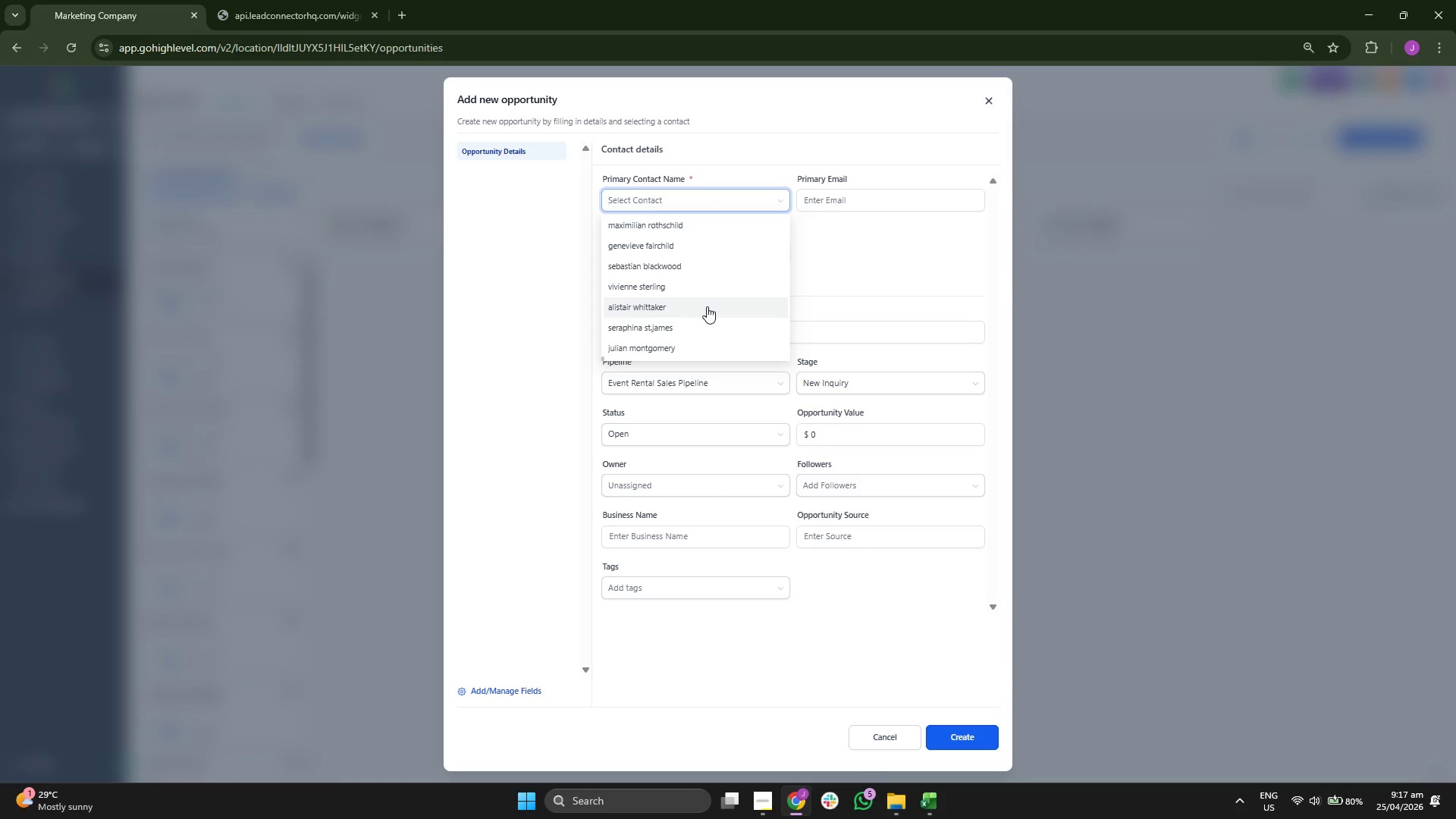 
scroll: coordinate [707, 306], scroll_direction: up, amount: 1.0
 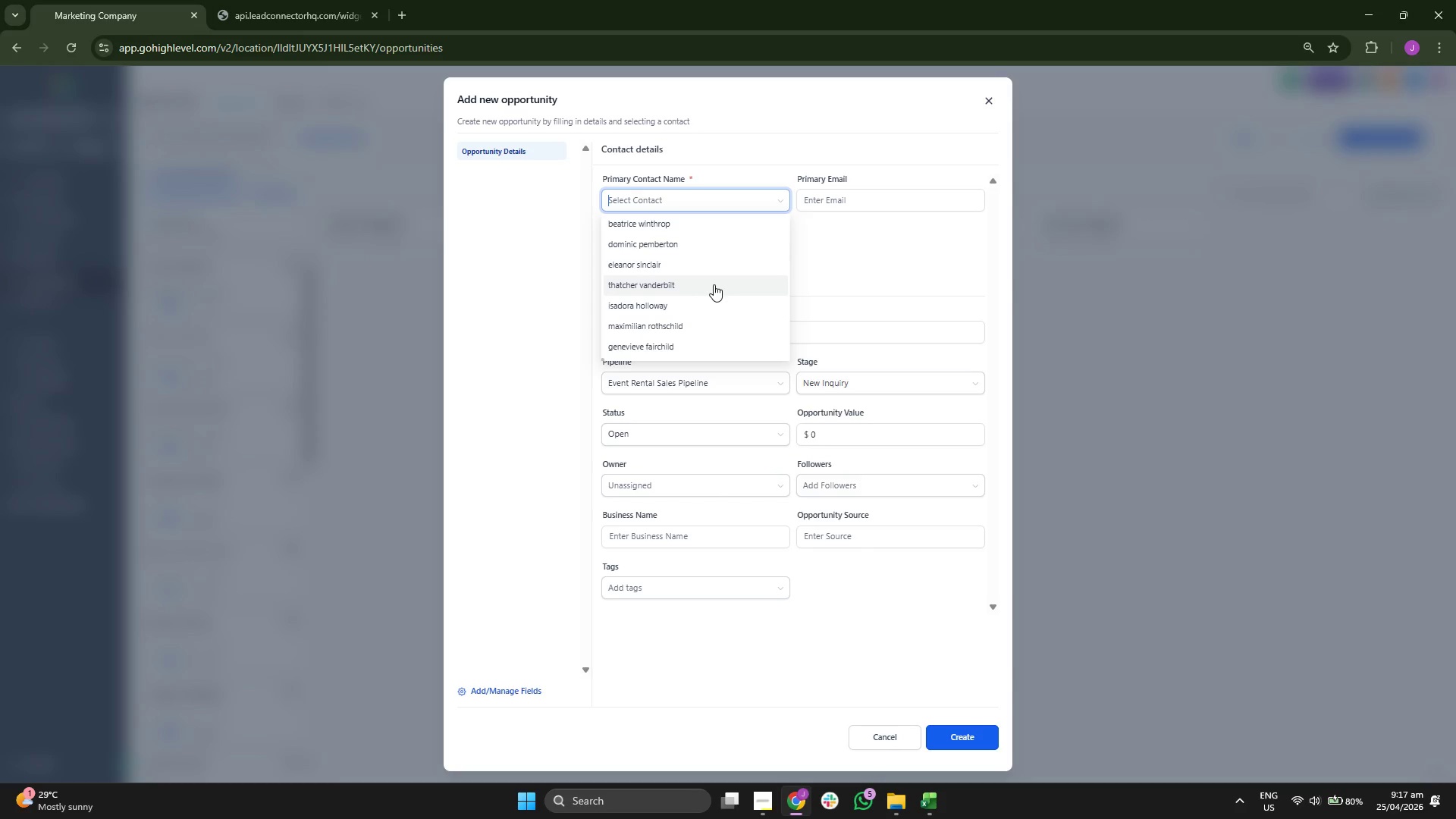 
scroll: coordinate [690, 290], scroll_direction: down, amount: 4.0
 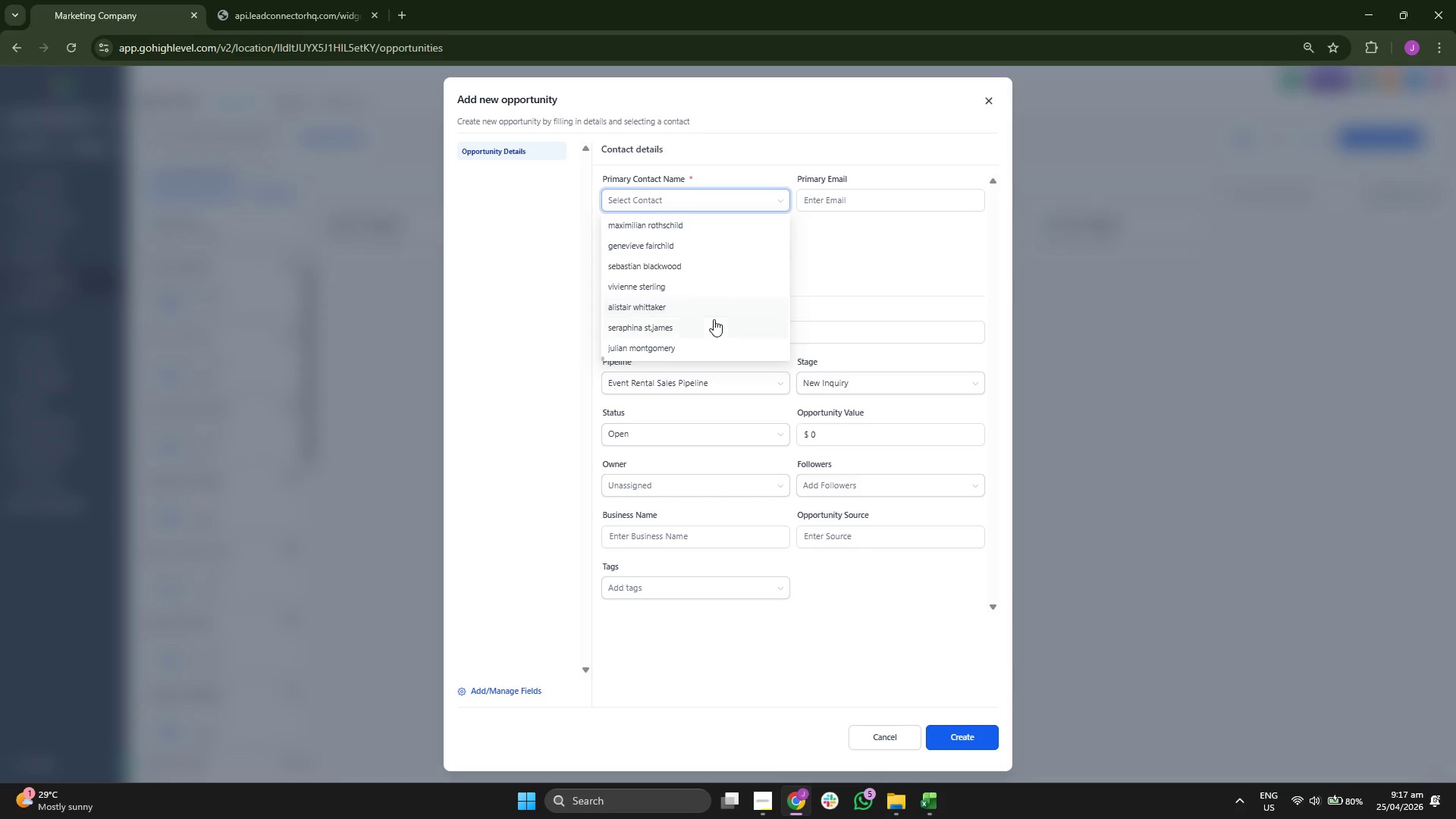 
scroll: coordinate [715, 320], scroll_direction: up, amount: 1.0
 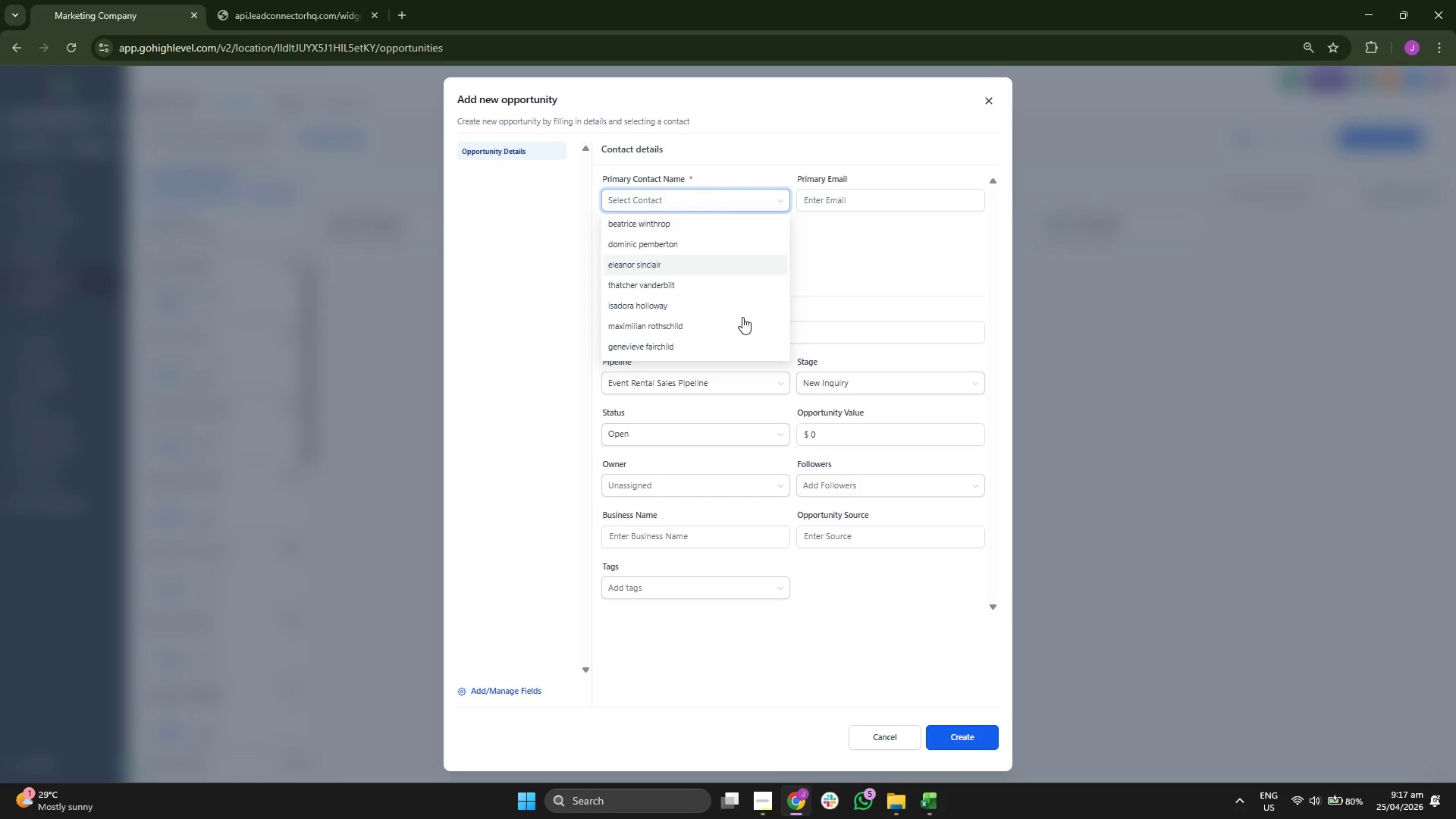 
scroll: coordinate [676, 305], scroll_direction: down, amount: 2.0
 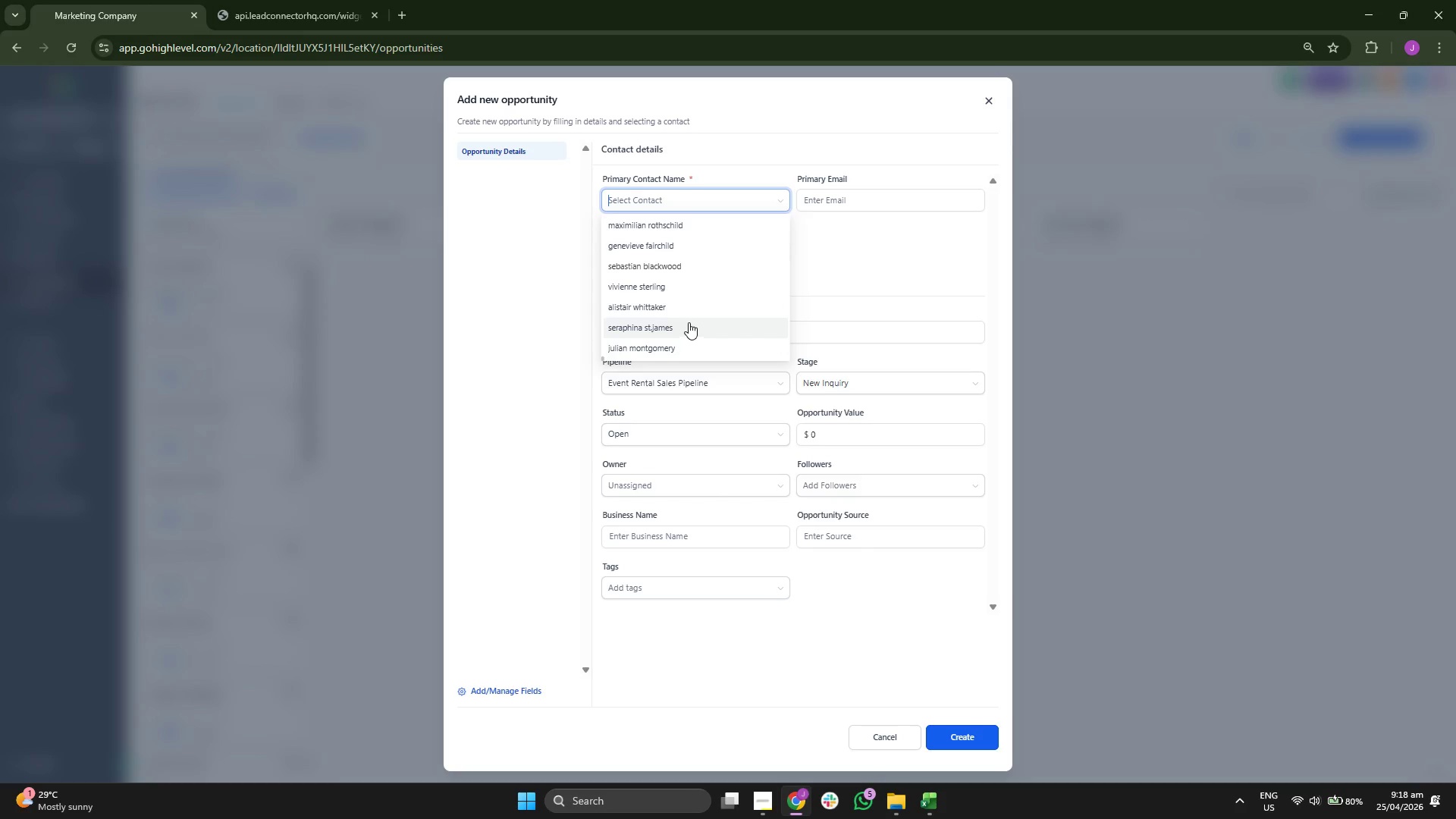 
left_click([985, 99])
 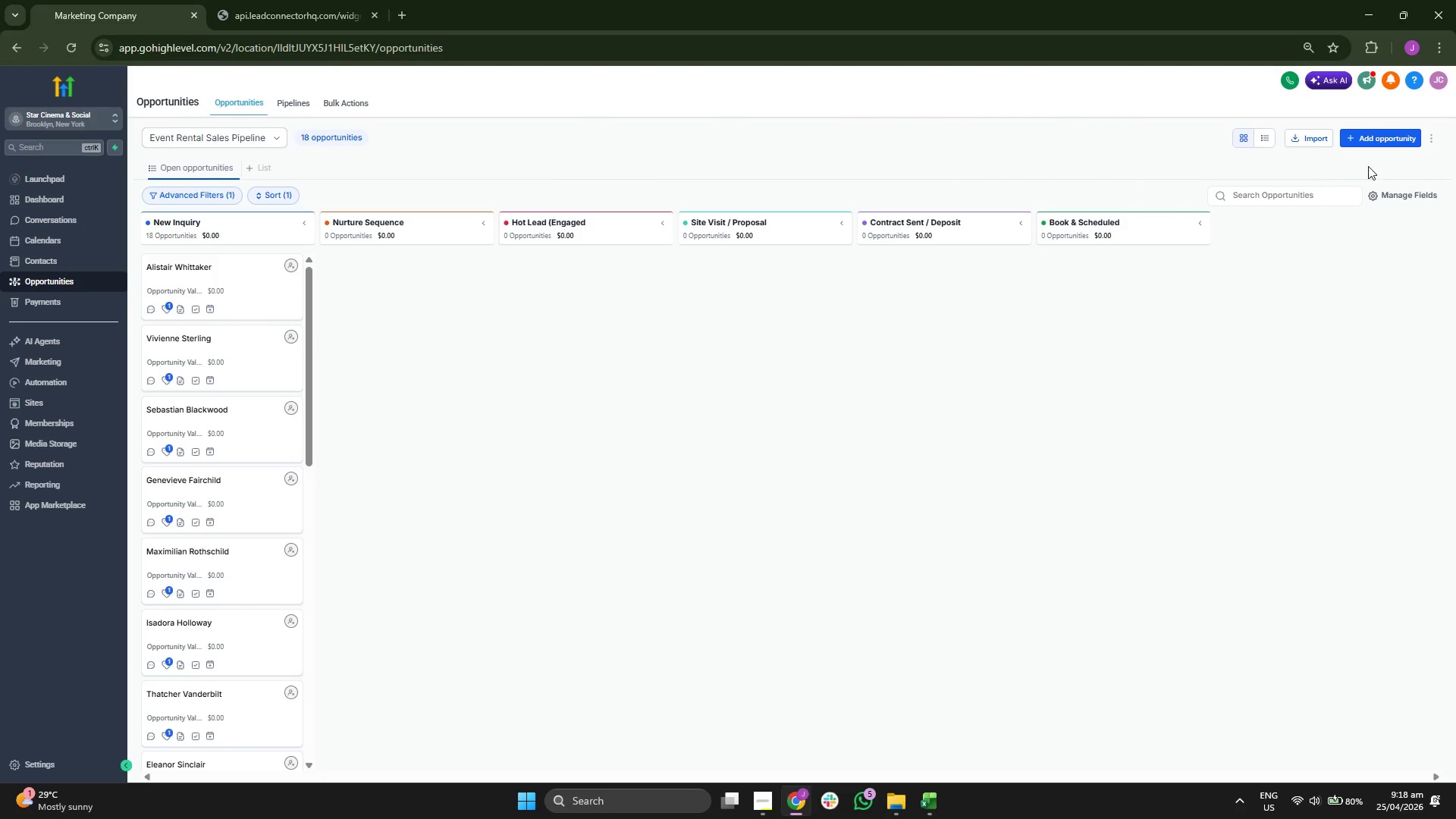 
left_click([1385, 145])
 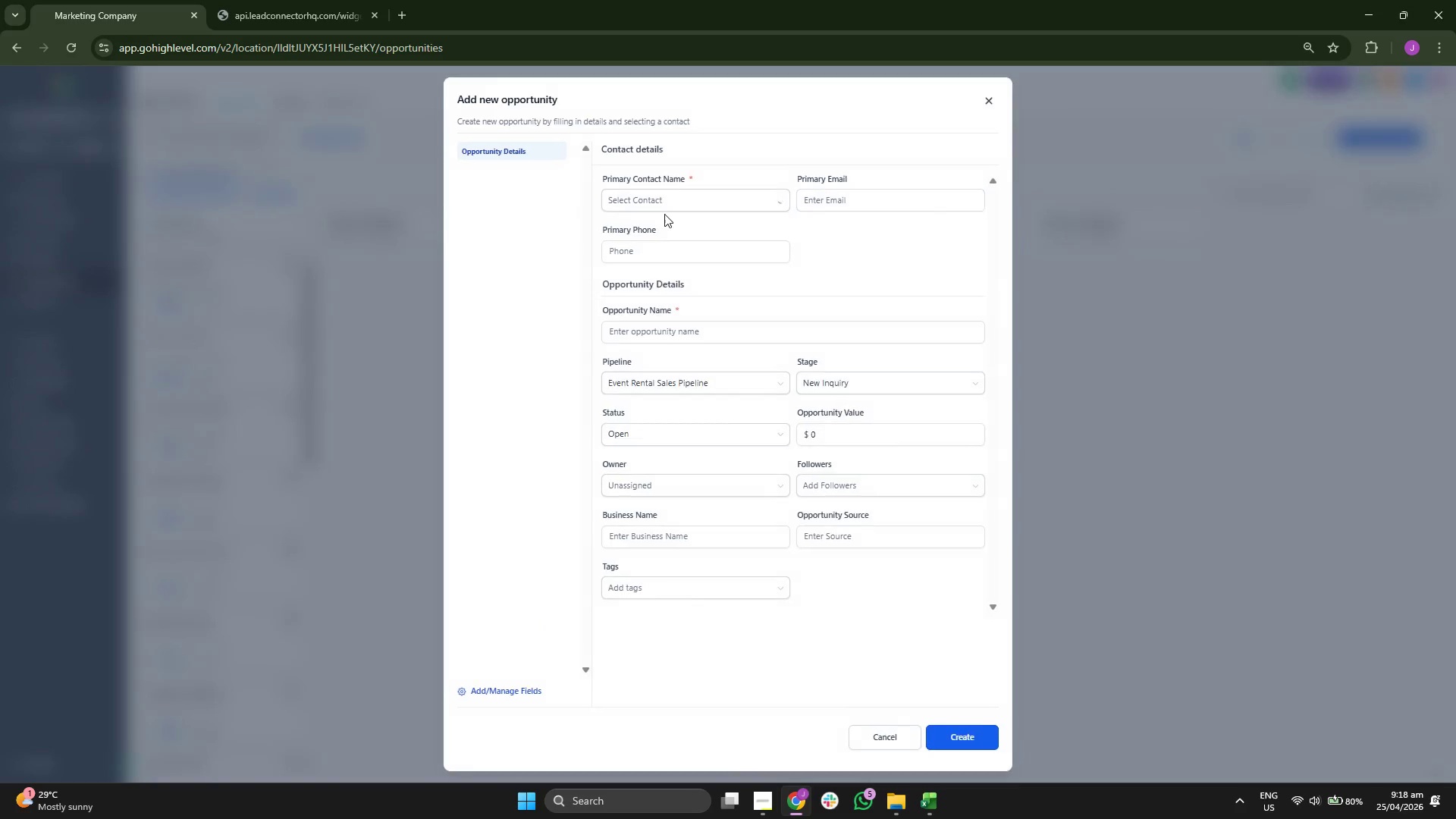 
left_click([660, 209])
 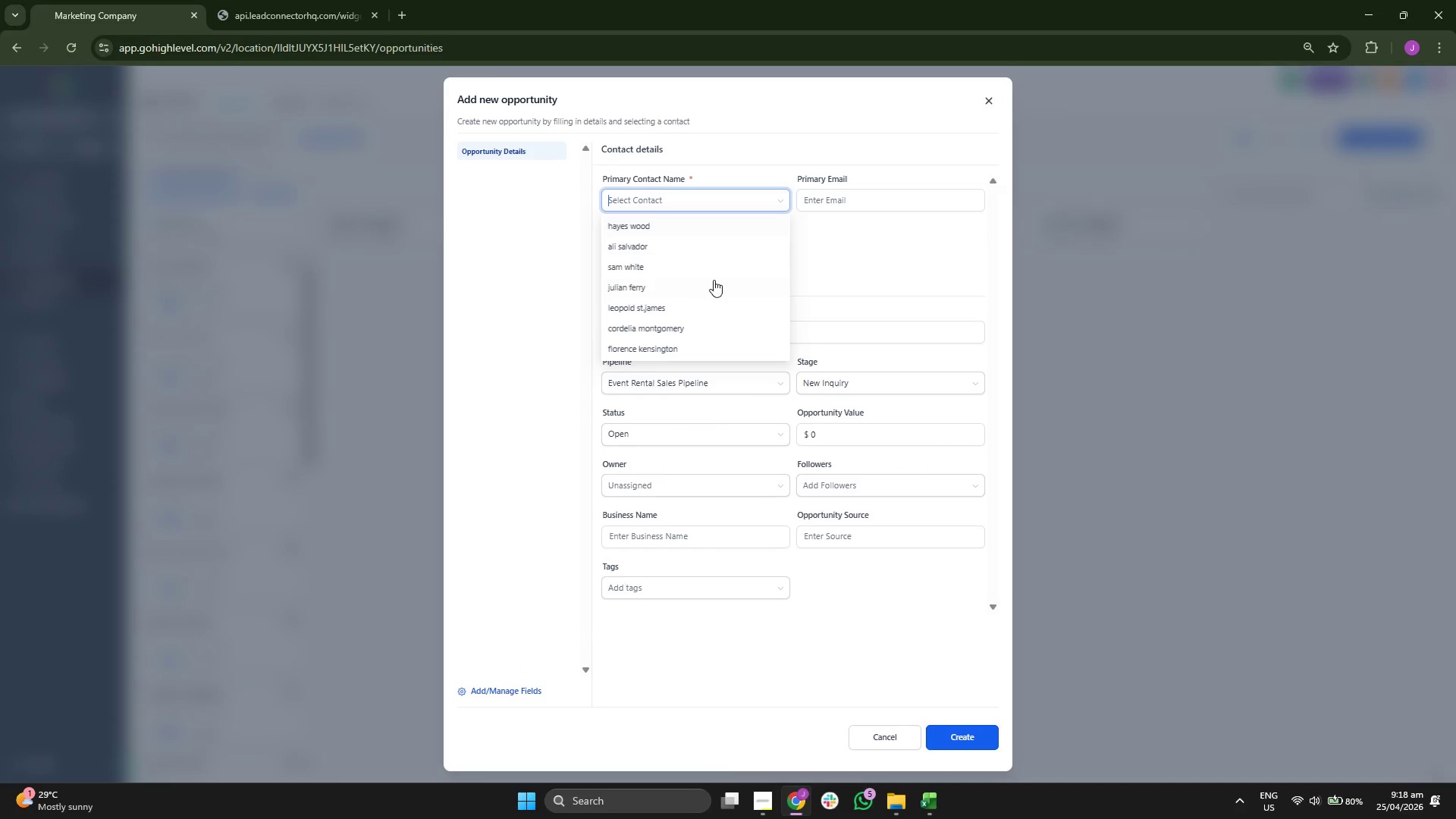 
scroll: coordinate [726, 271], scroll_direction: down, amount: 3.0
 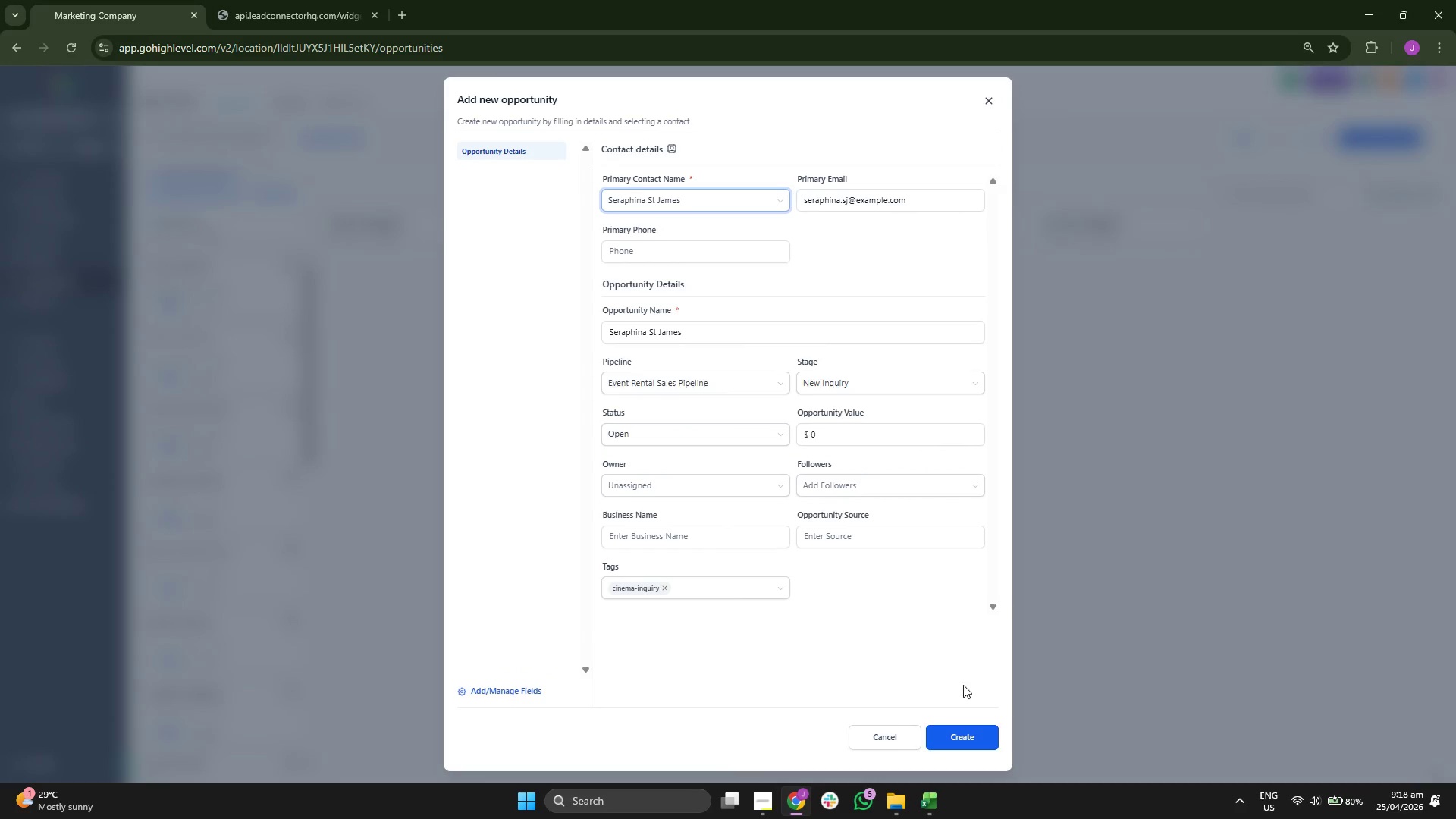 
left_click([980, 742])
 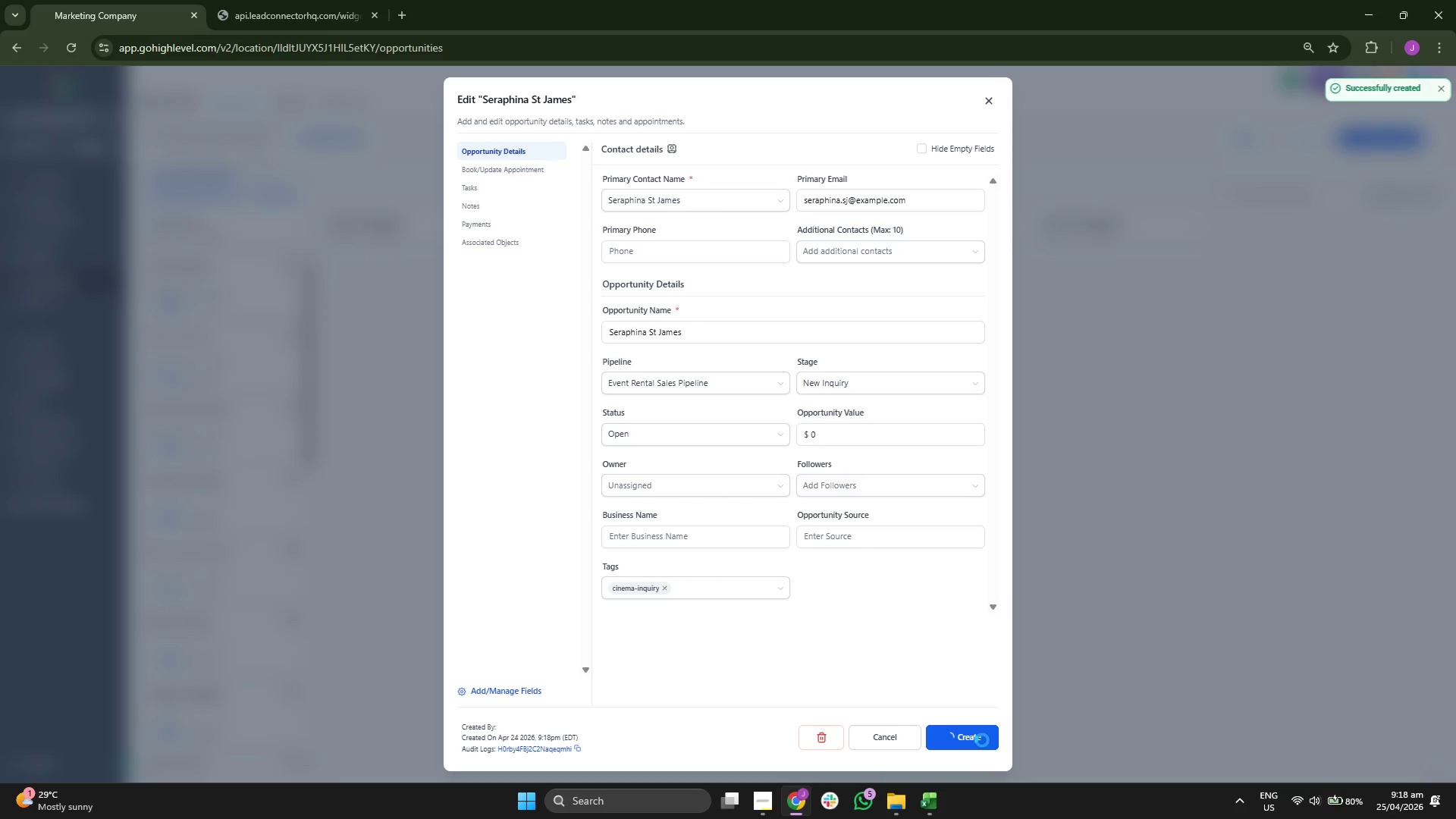 
left_click([982, 740])
 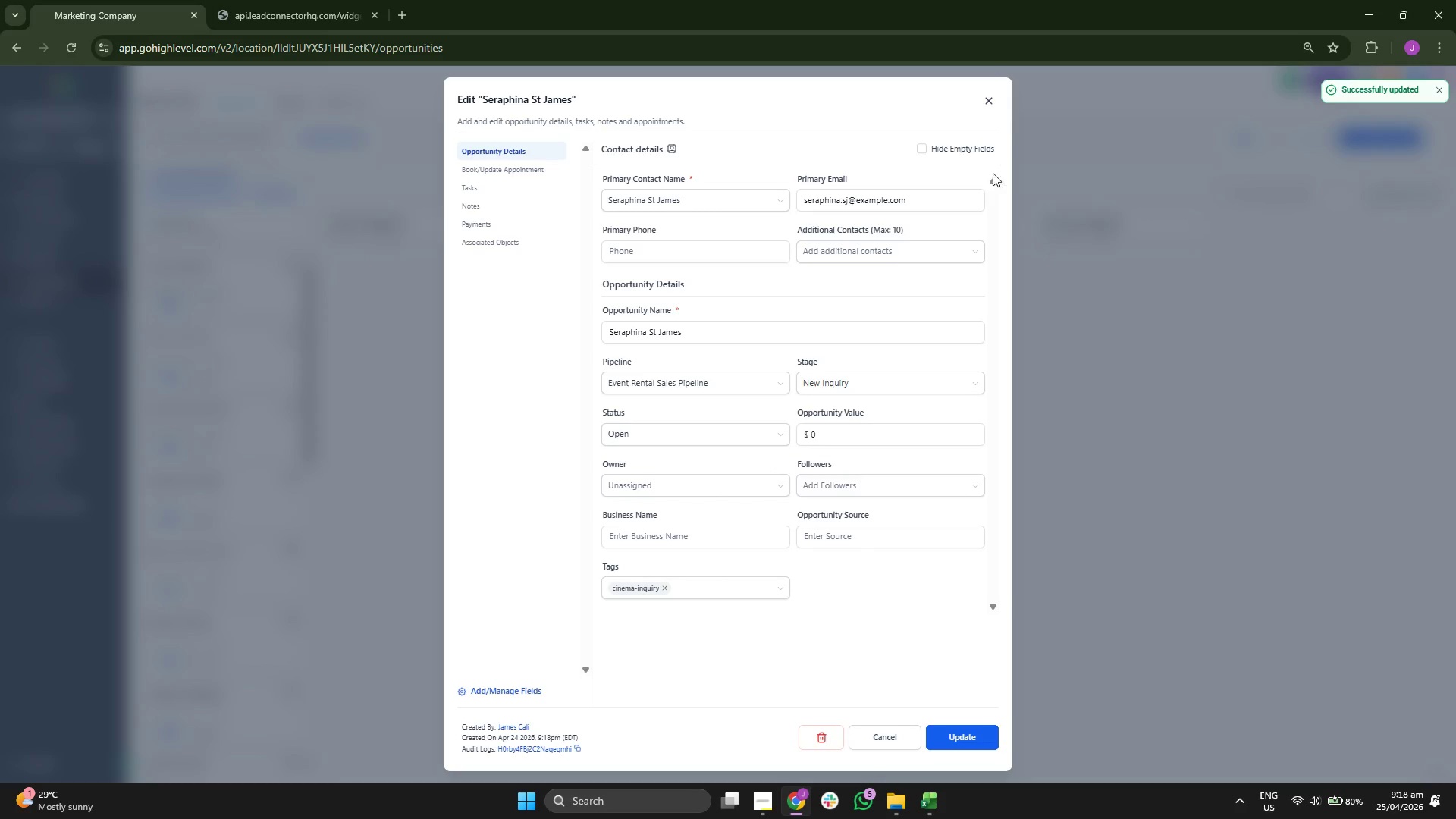 
left_click([989, 110])
 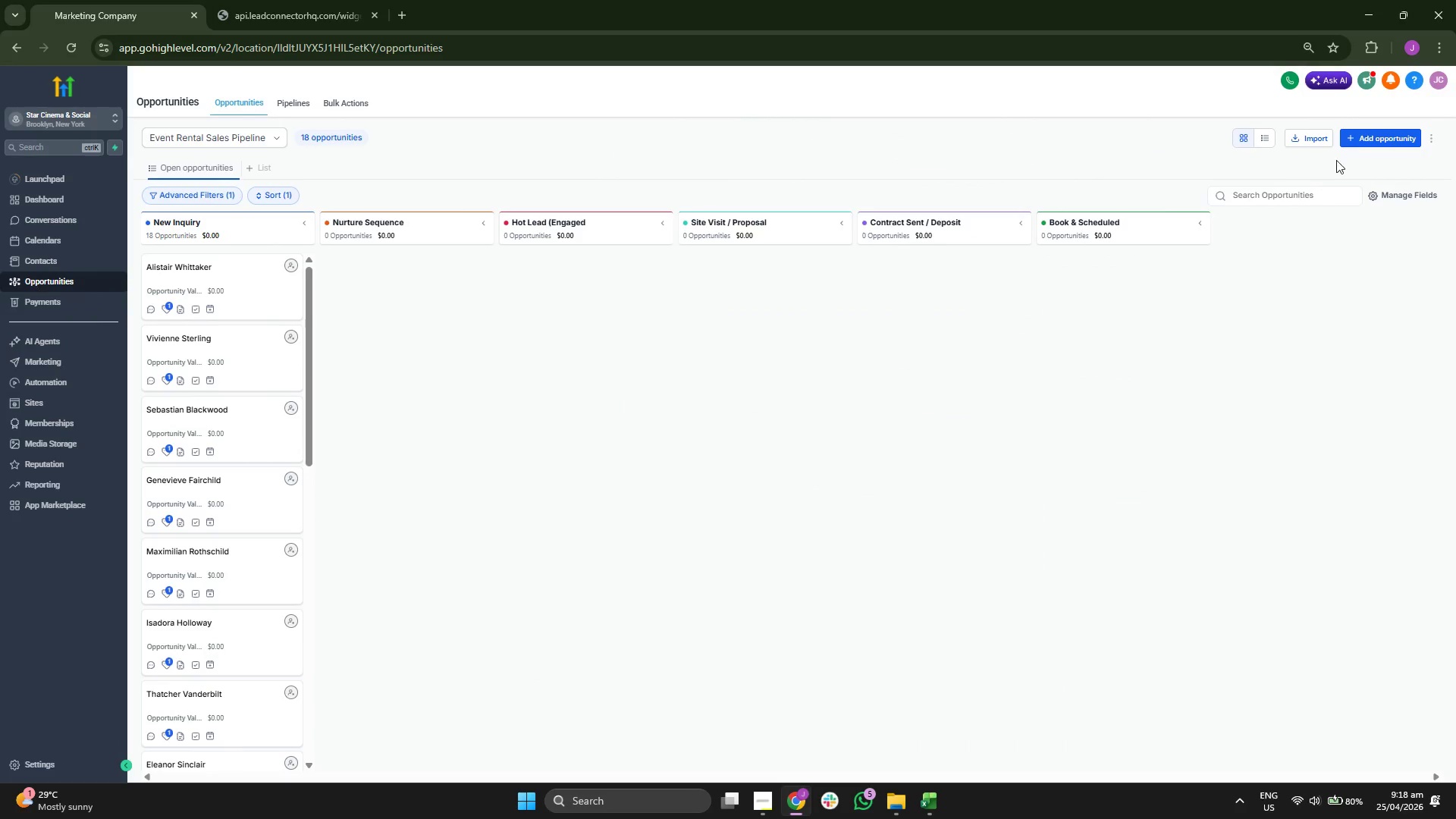 
left_click([1355, 140])
 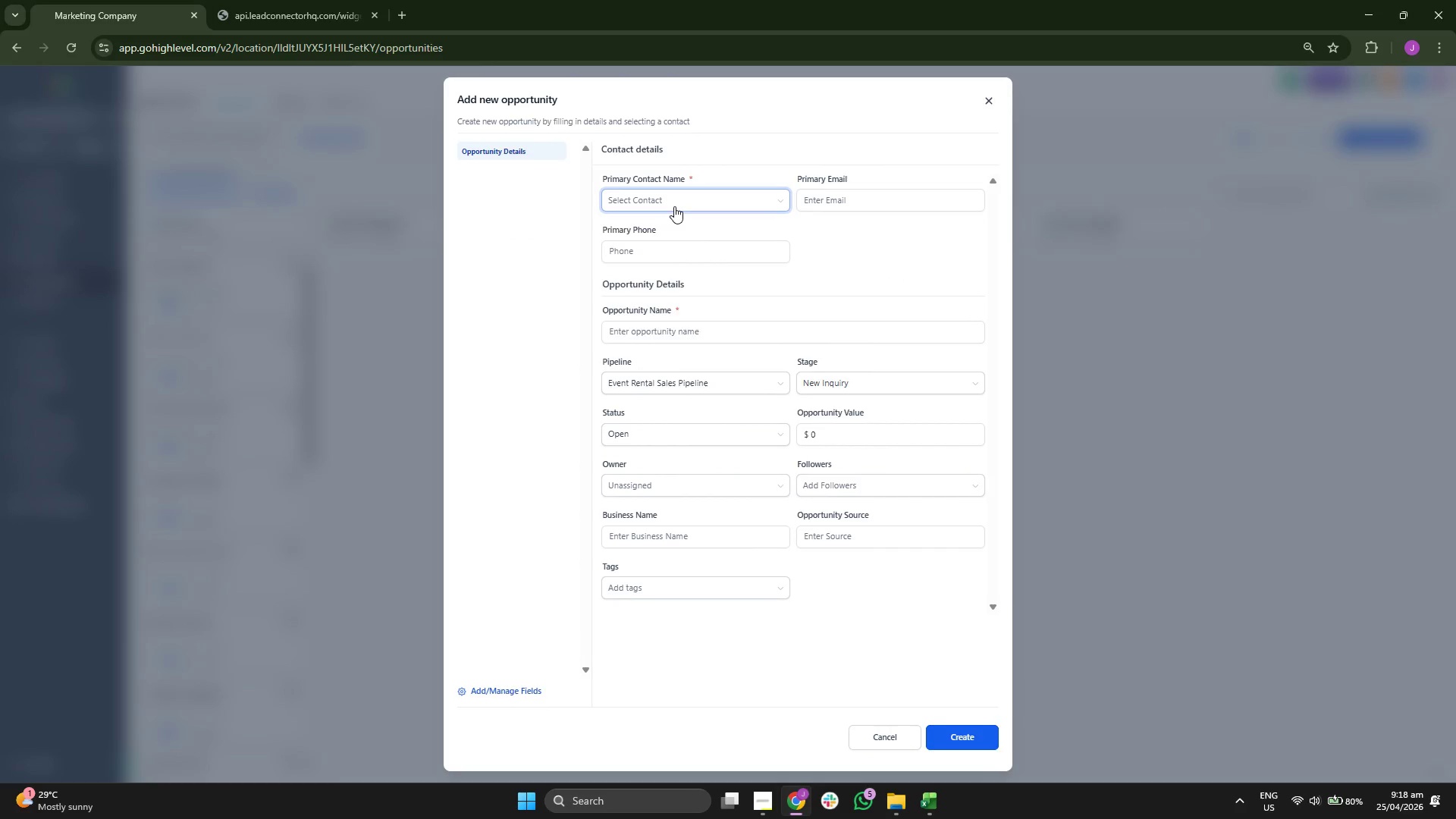 
scroll: coordinate [676, 300], scroll_direction: down, amount: 10.0
 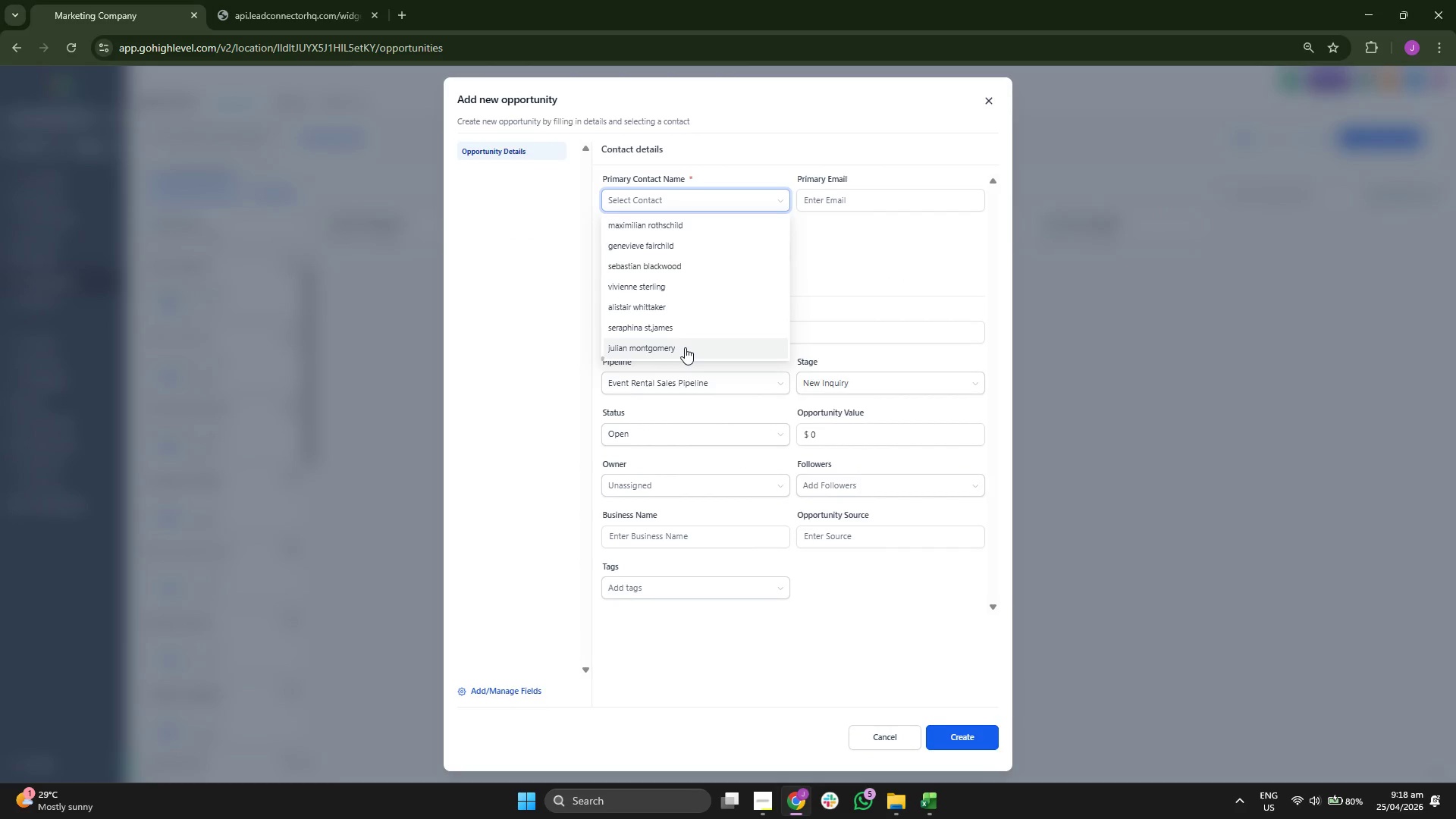 
left_click([685, 347])
 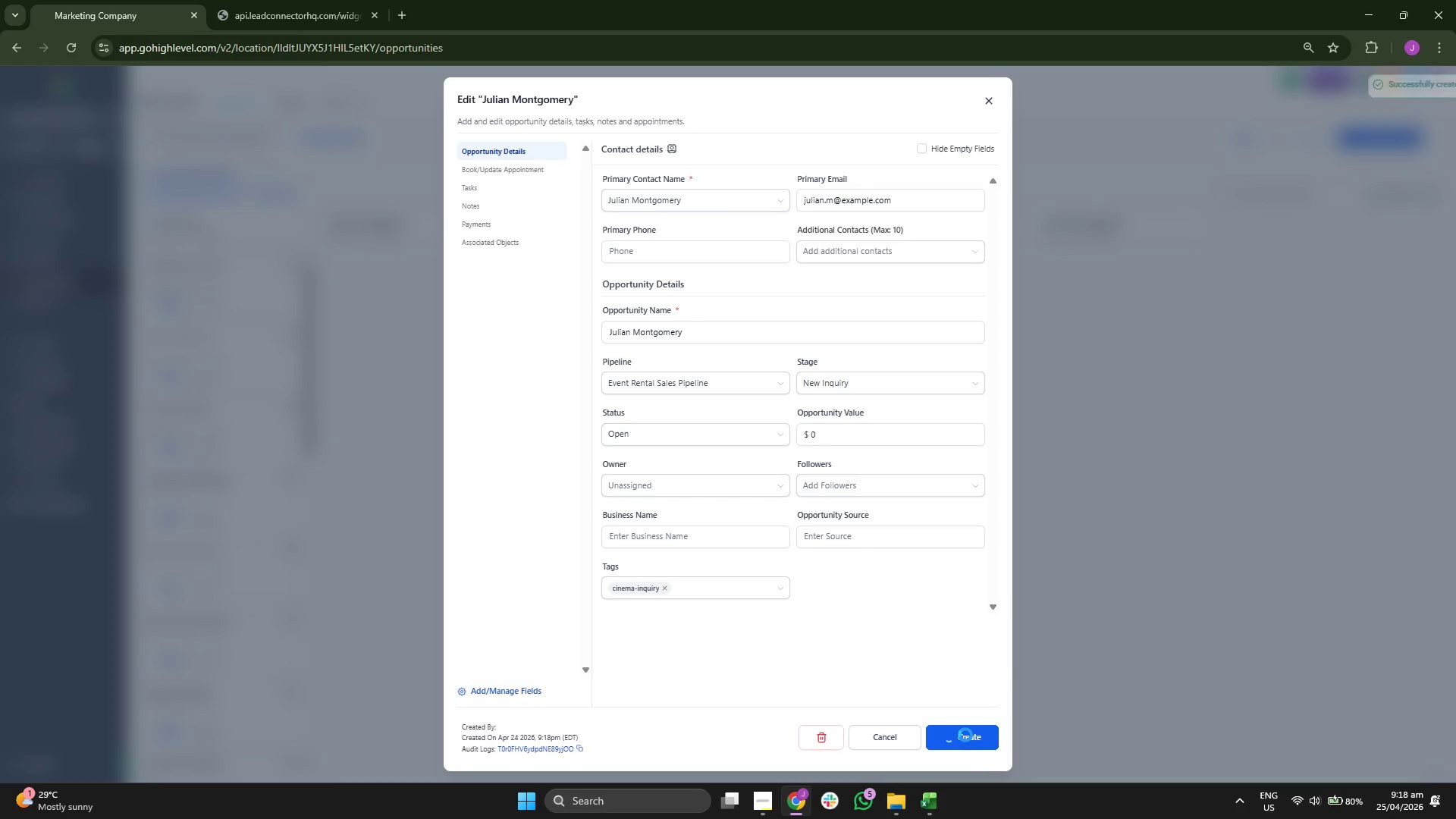 
left_click([965, 735])
 